 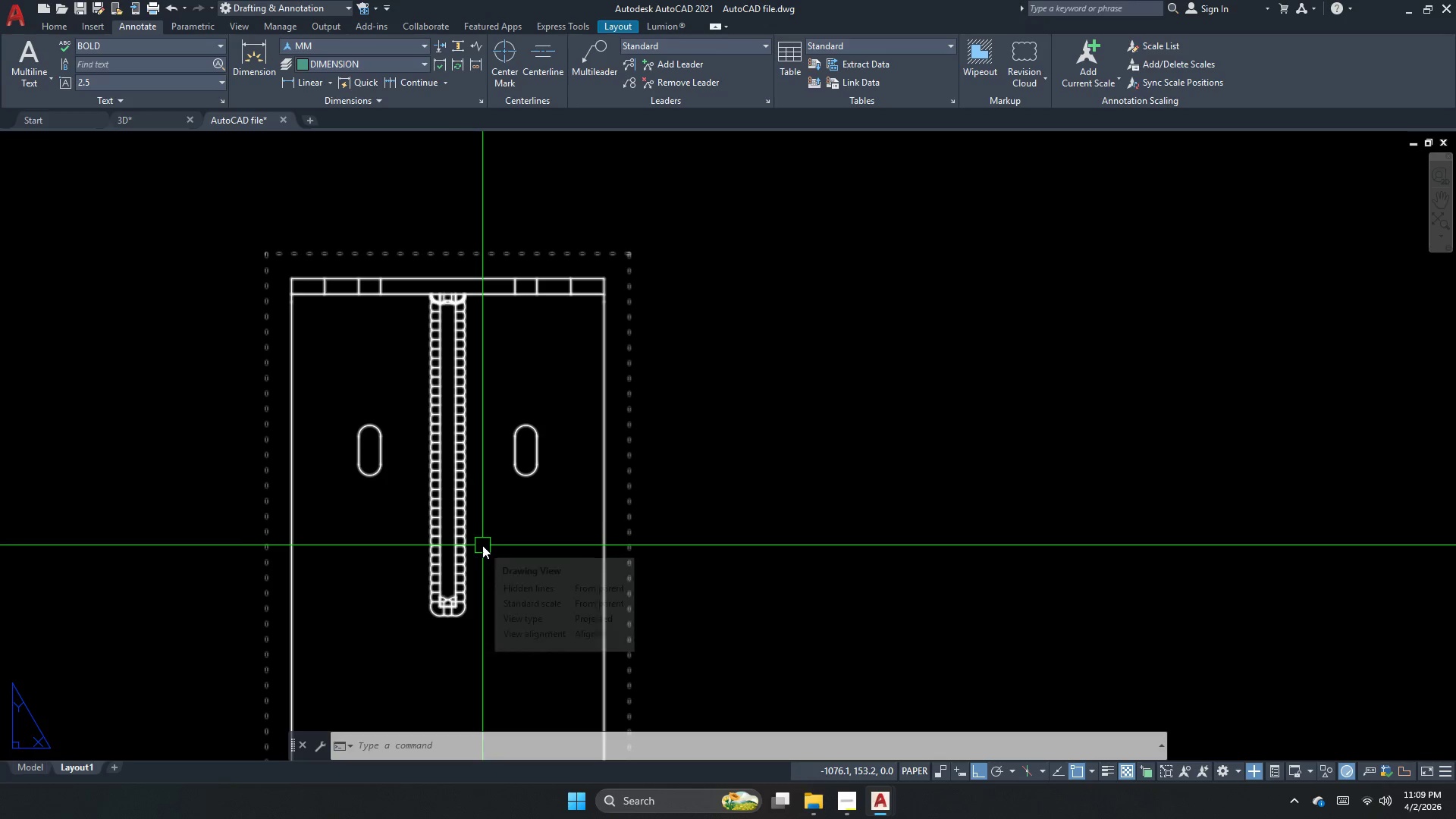 
mouse_move([446, 610])
 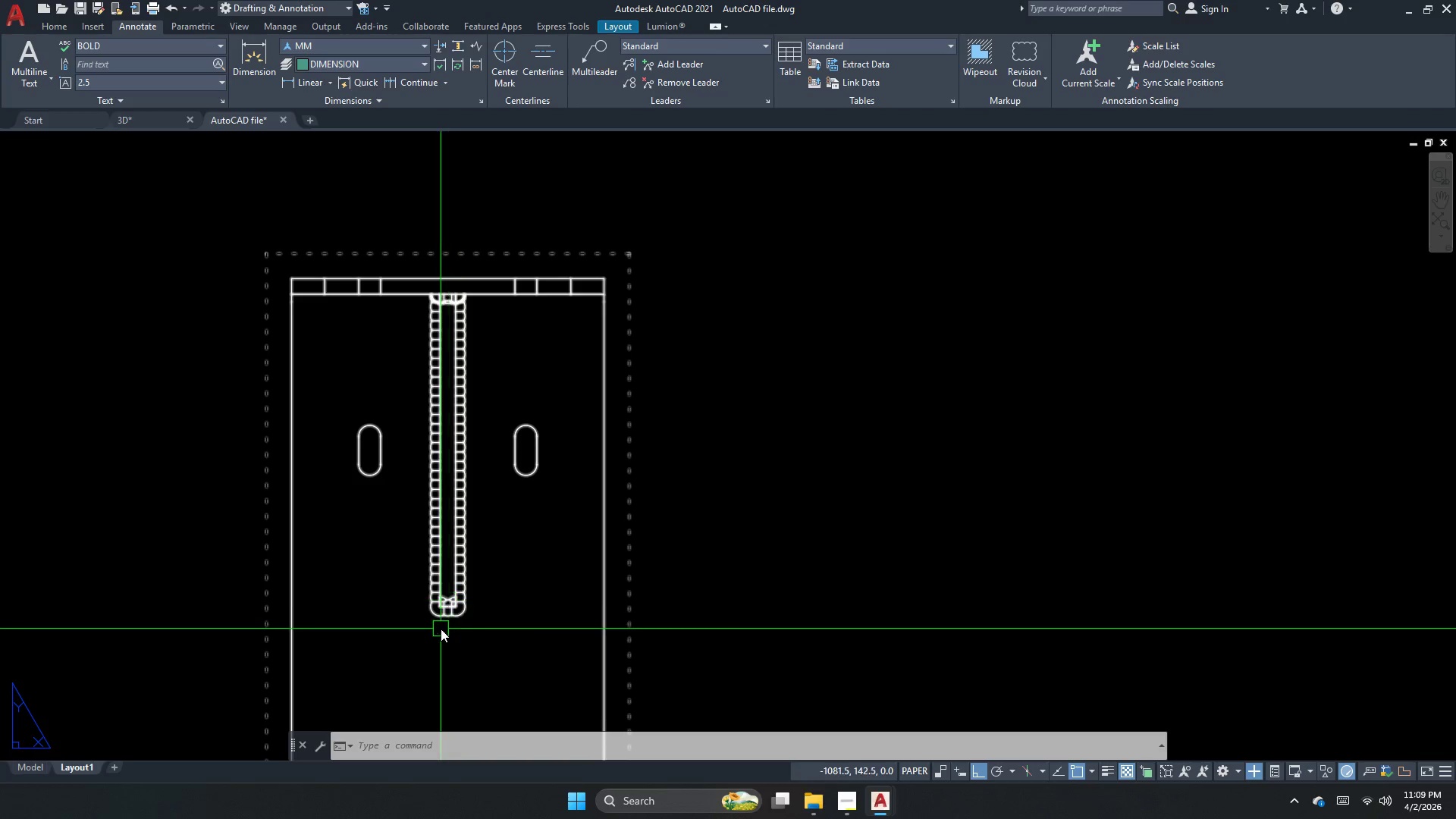 
mouse_move([469, 629])
 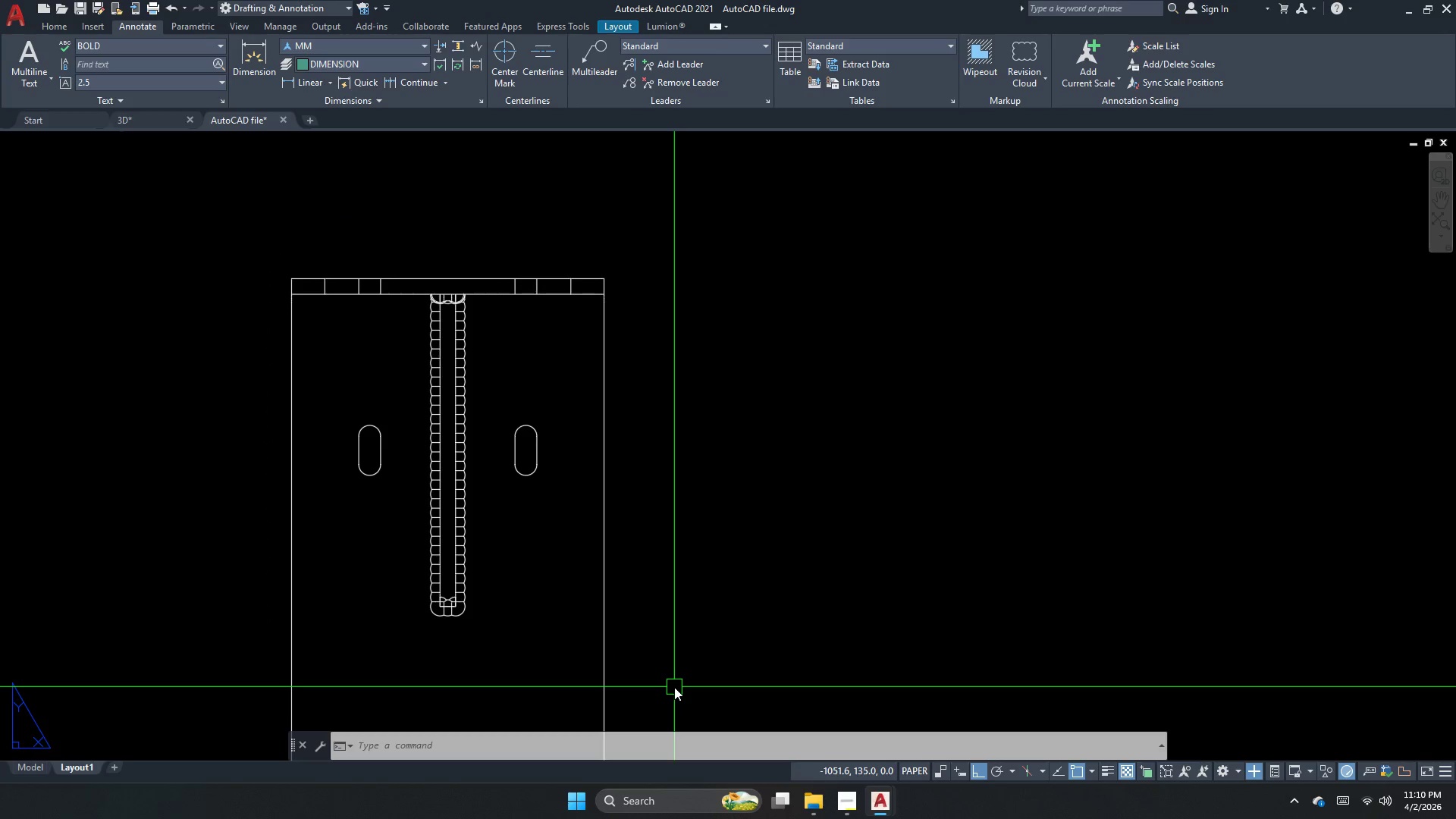 
wait(28.91)
 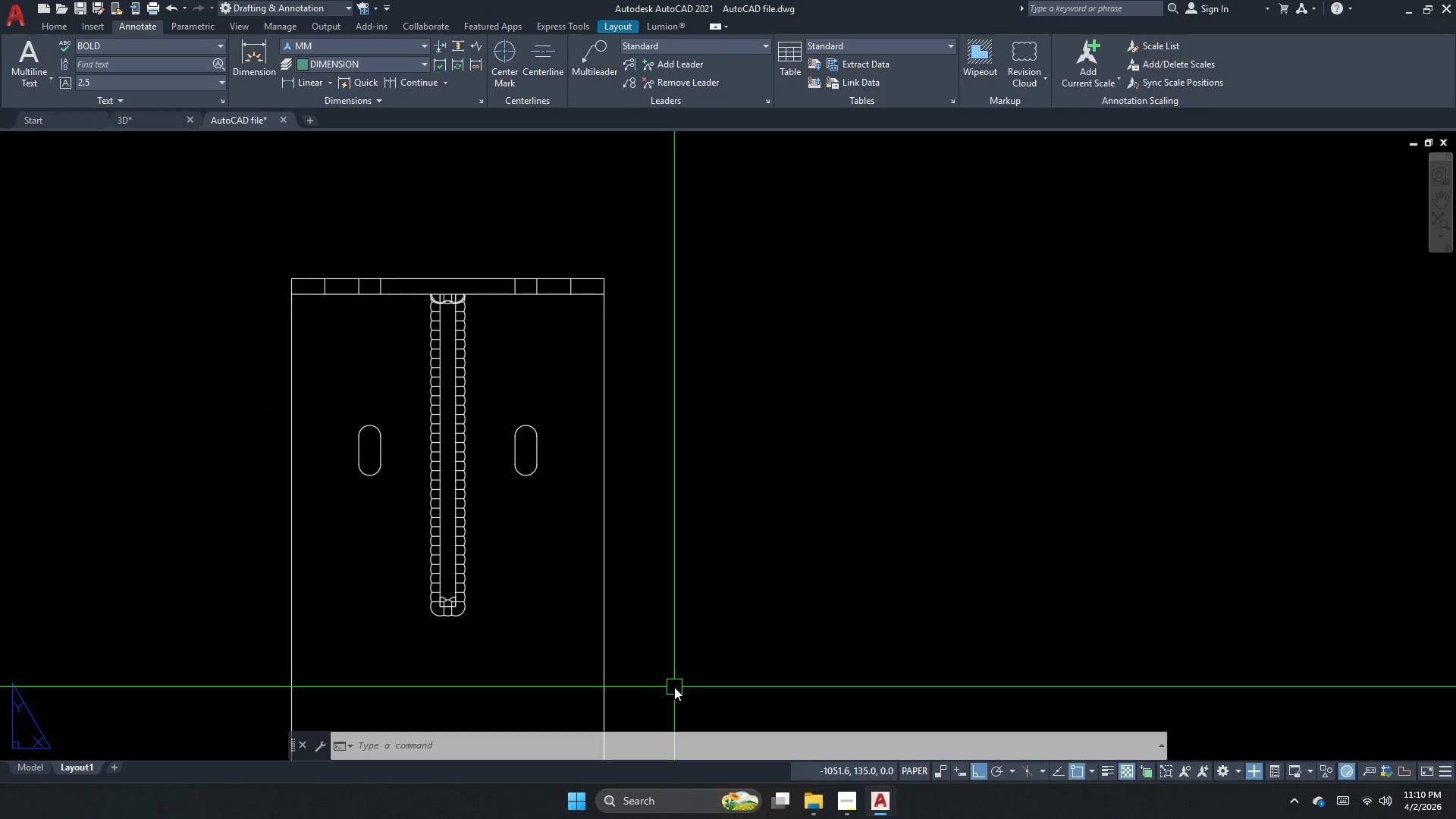 
scroll: coordinate [757, 592], scroll_direction: down, amount: 1.0
 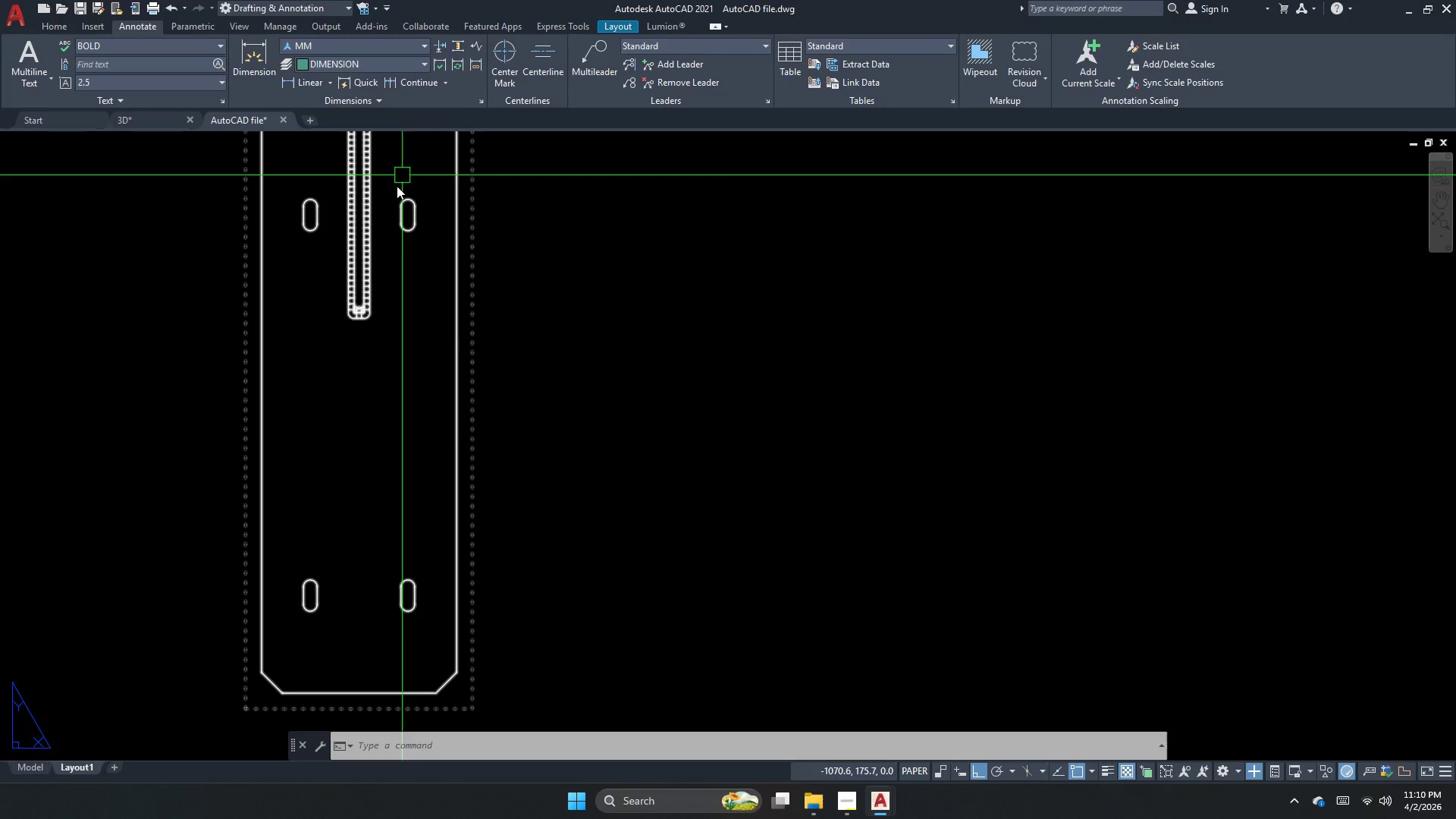 
left_click_drag(start_coordinate=[409, 400], to_coordinate=[379, 395])
 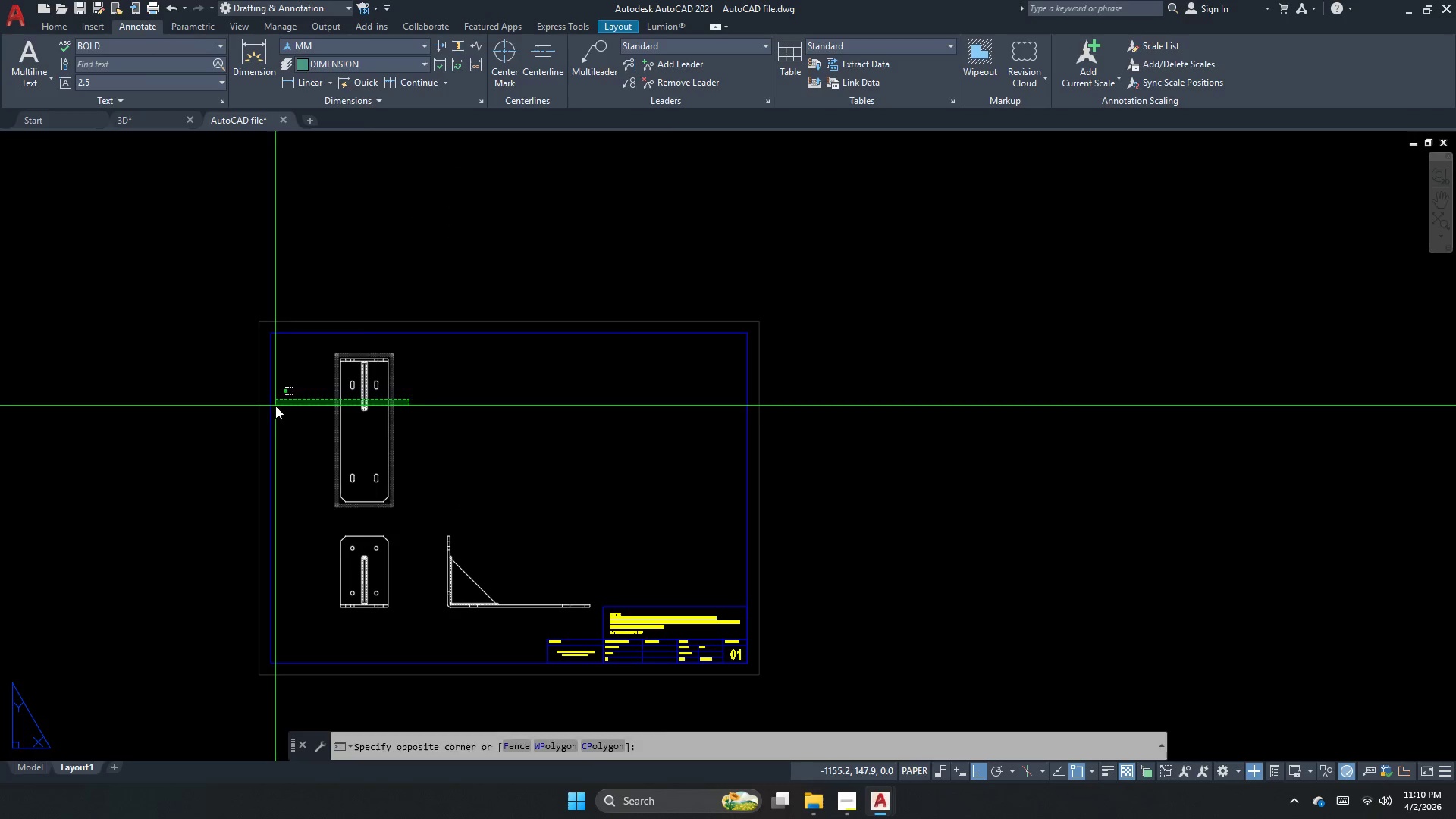 
scroll: coordinate [371, 378], scroll_direction: down, amount: 3.0
 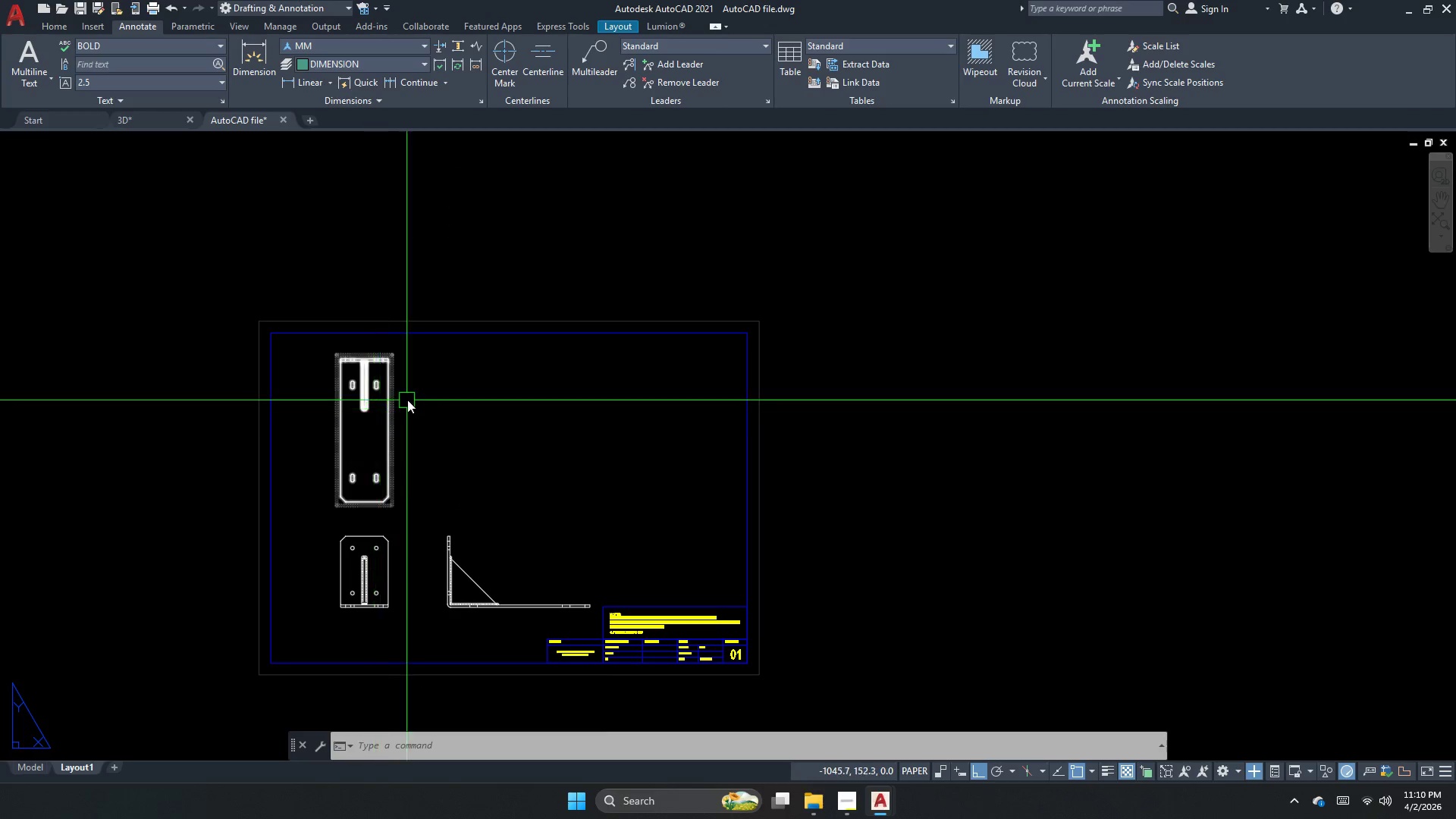 
double_click([275, 406])
 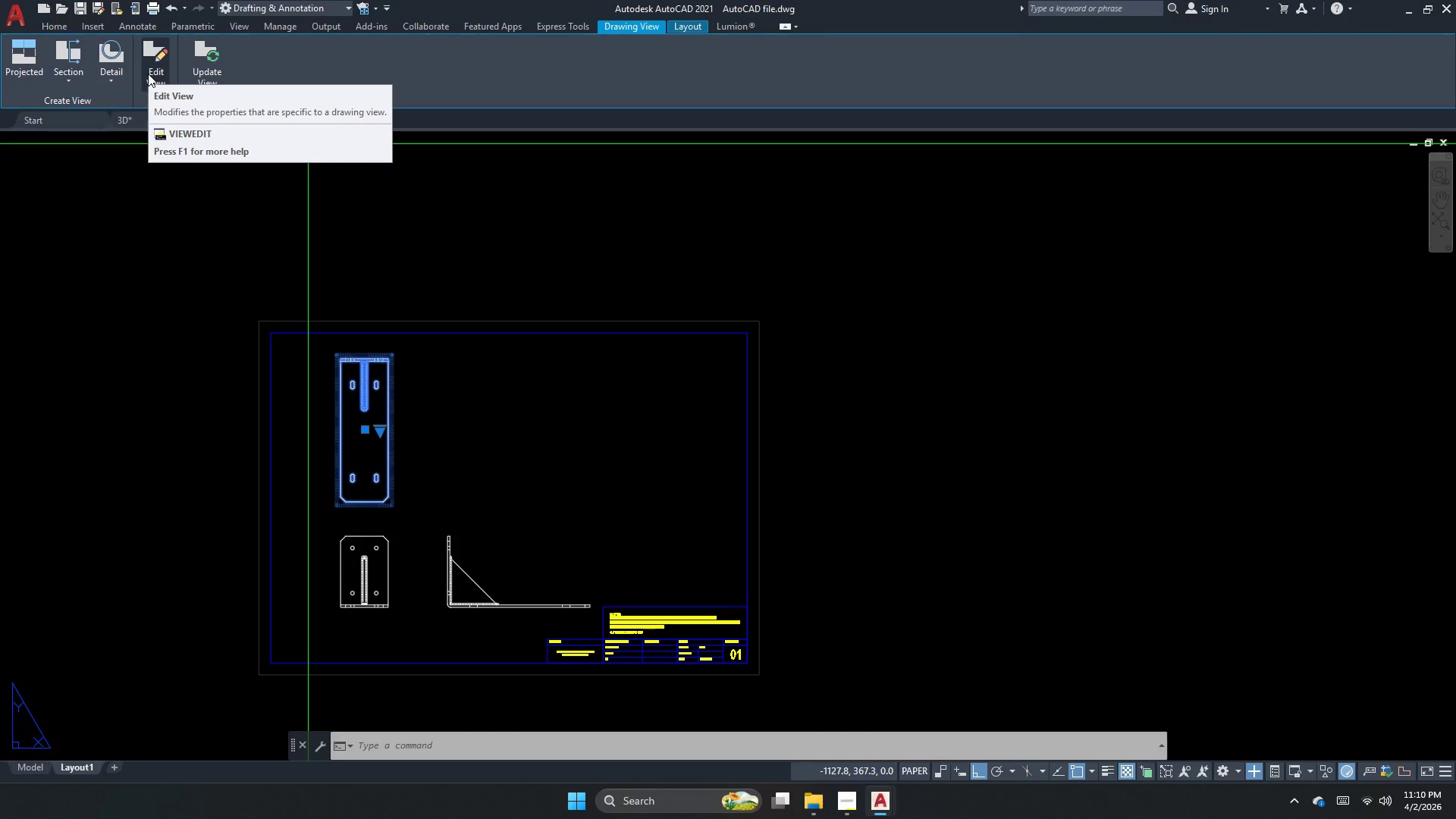 
wait(22.64)
 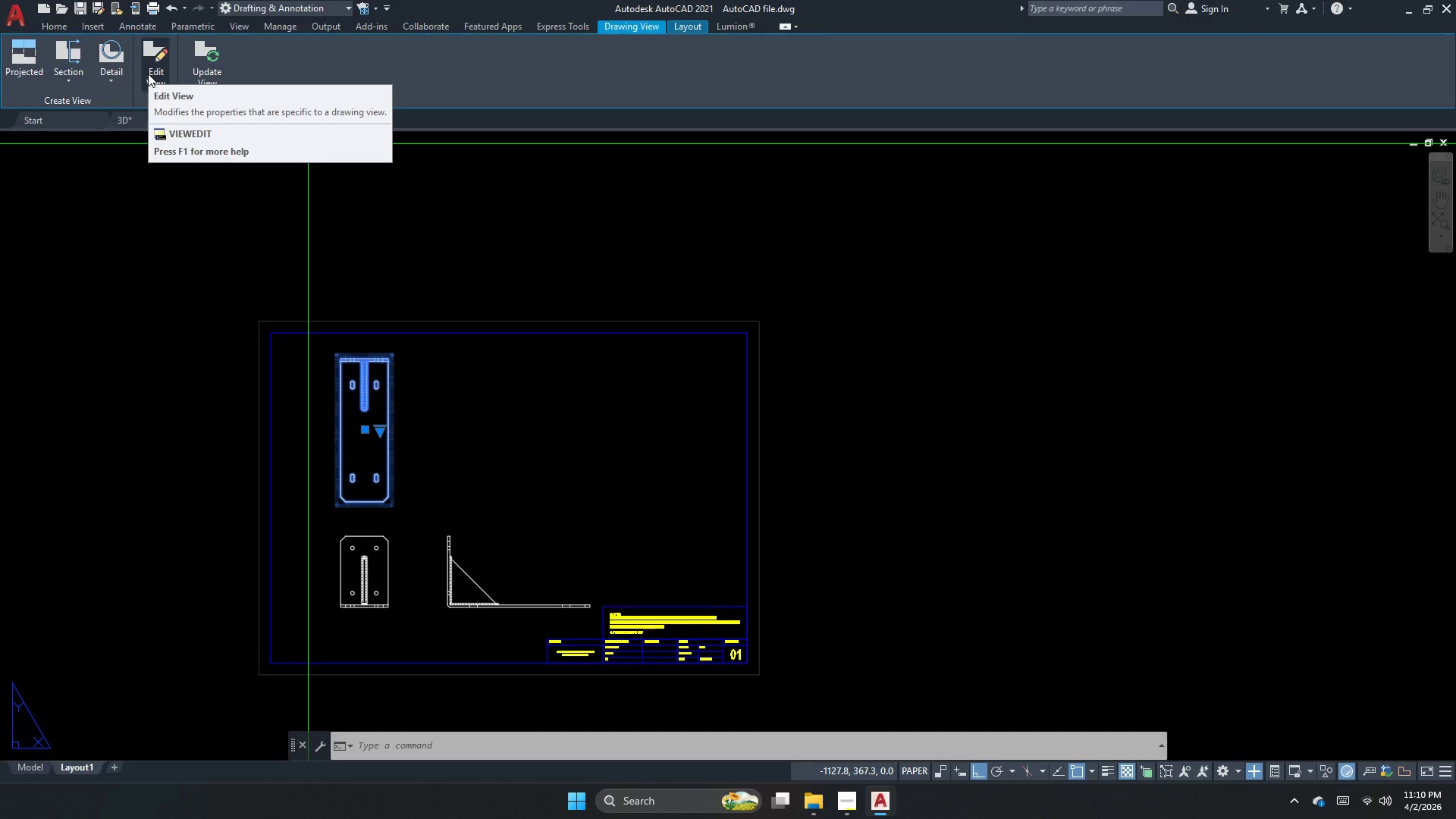 
left_click([30, 78])
 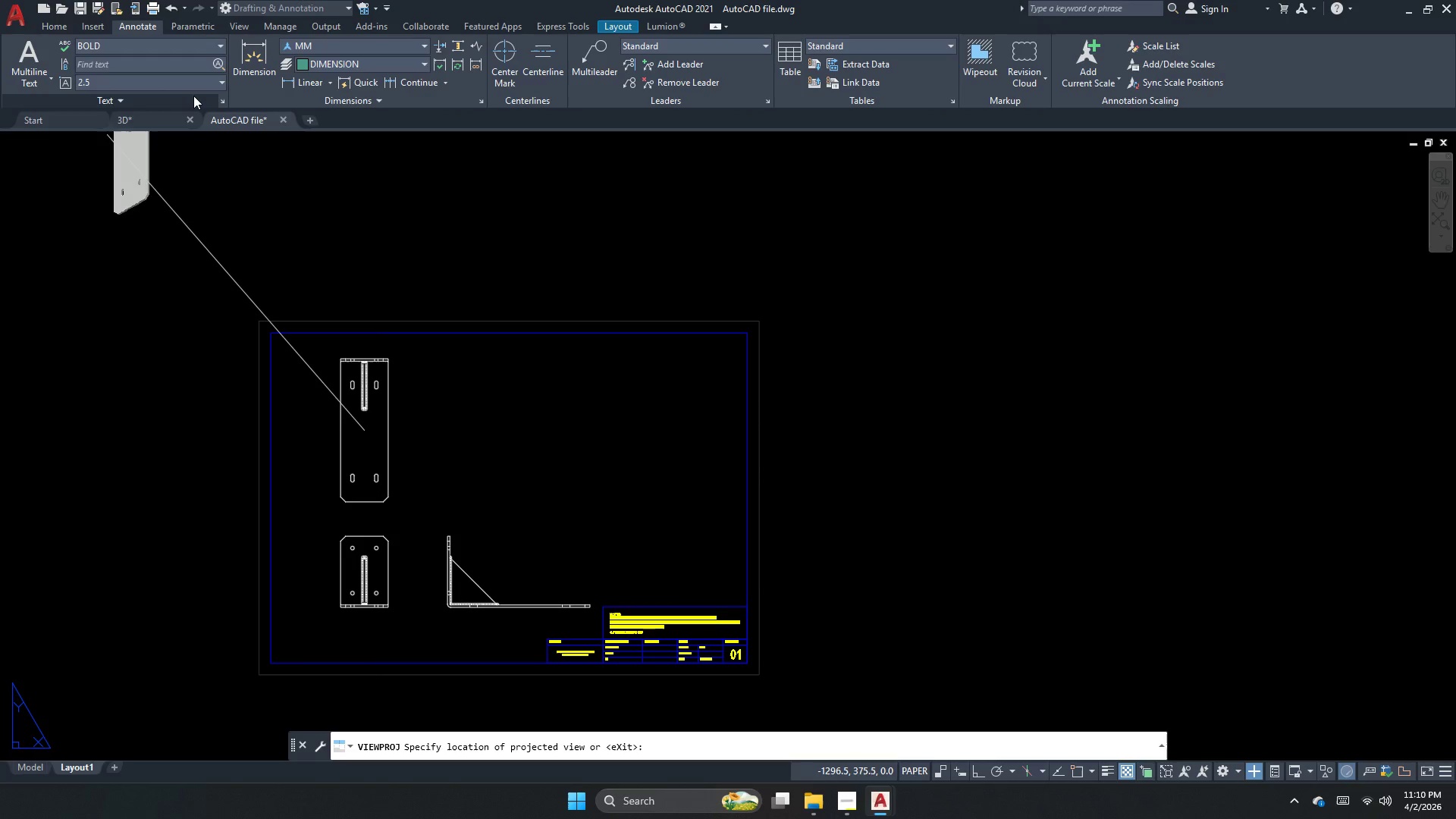 
key(Escape)
 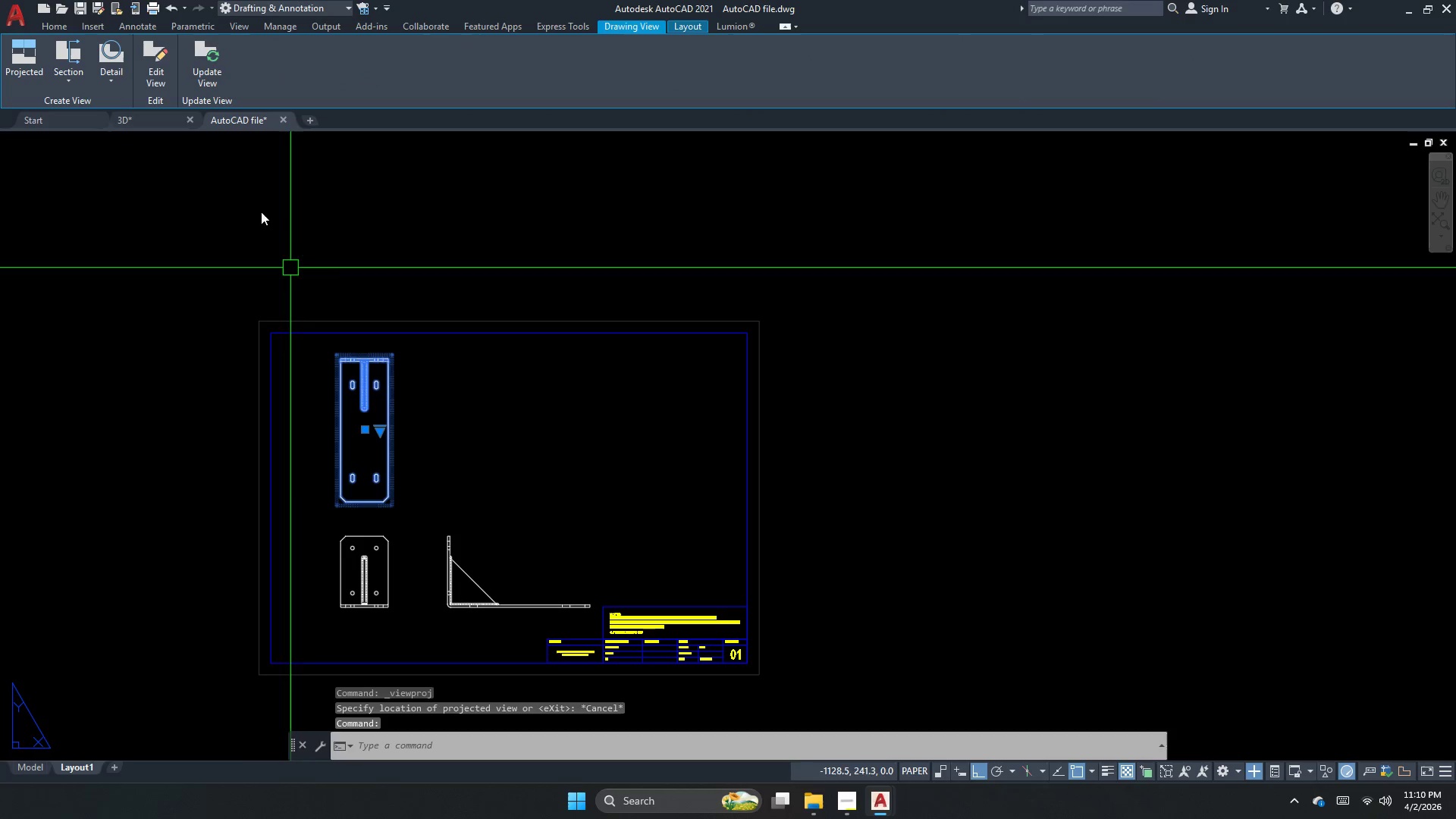 
left_click([151, 80])
 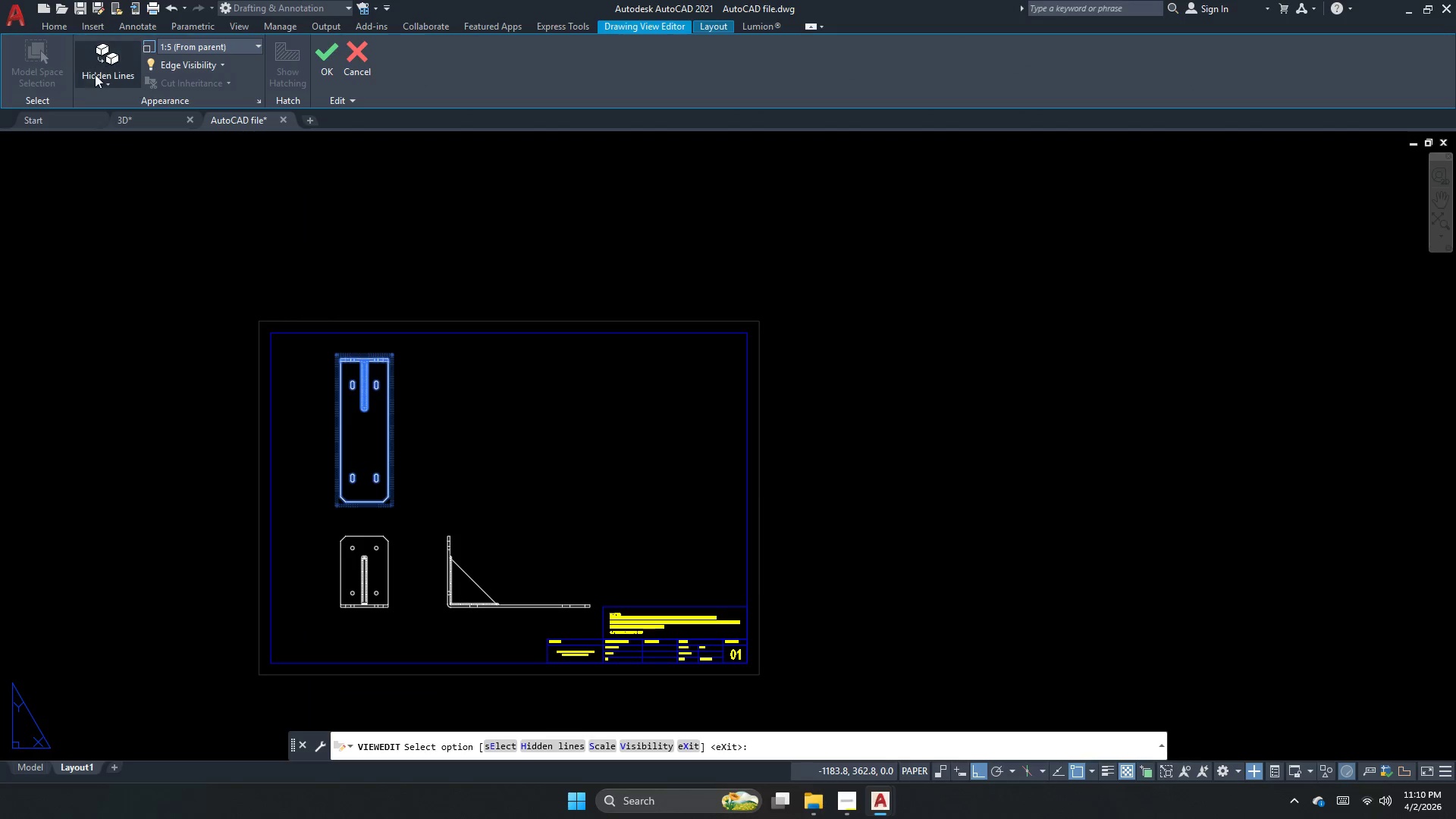 
left_click([94, 74])
 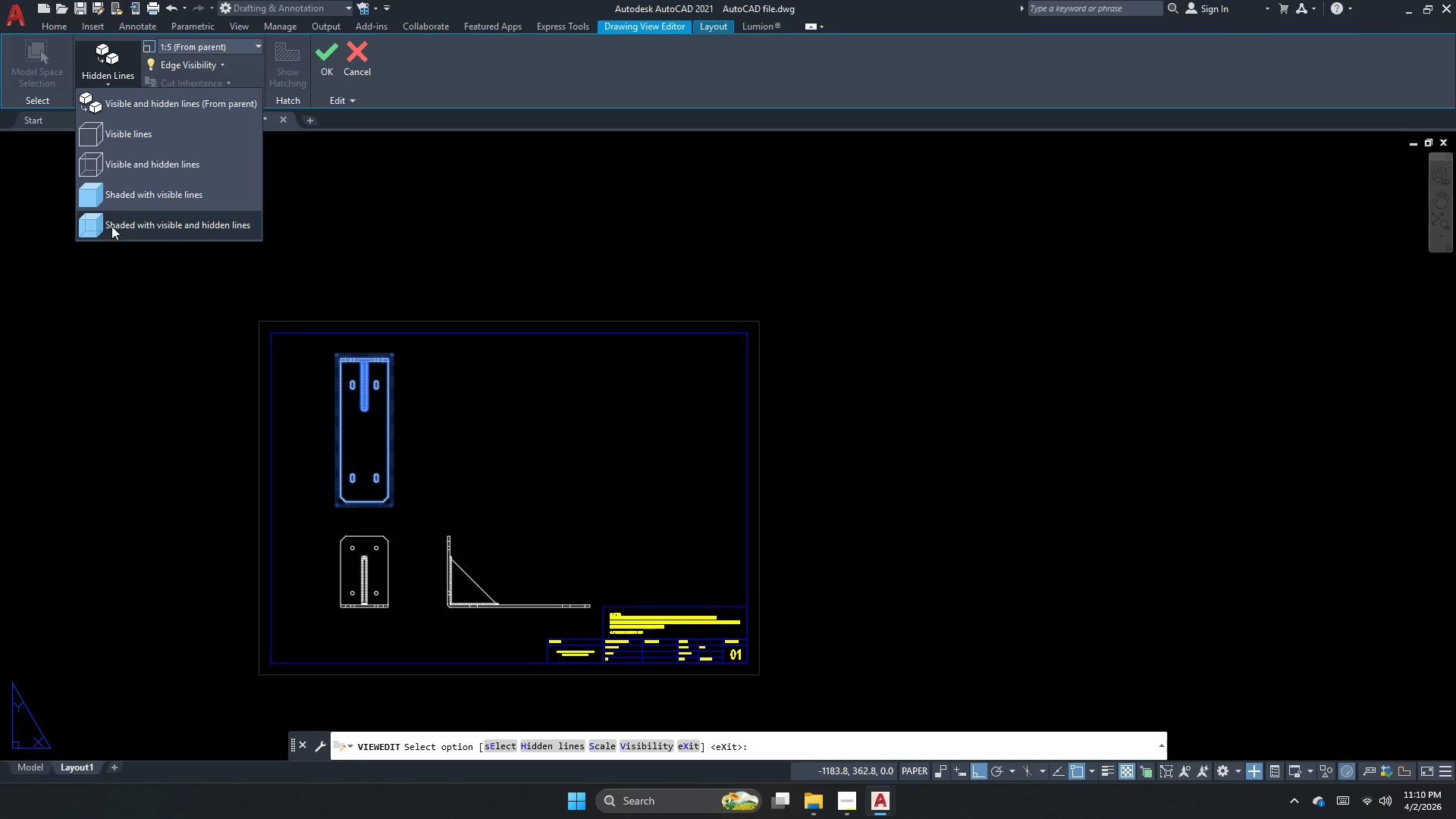 
left_click([115, 220])
 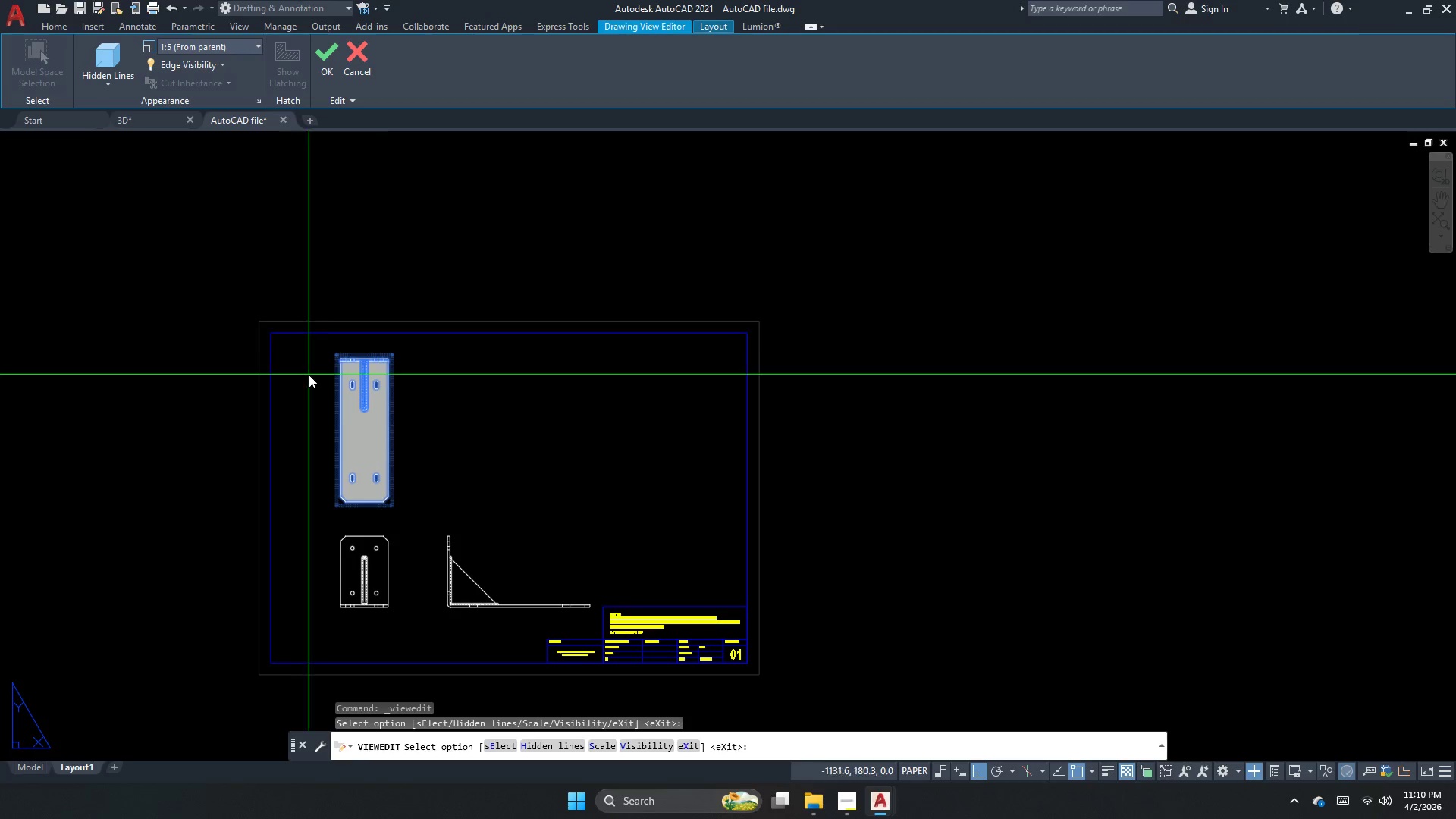 
scroll: coordinate [379, 441], scroll_direction: up, amount: 2.0
 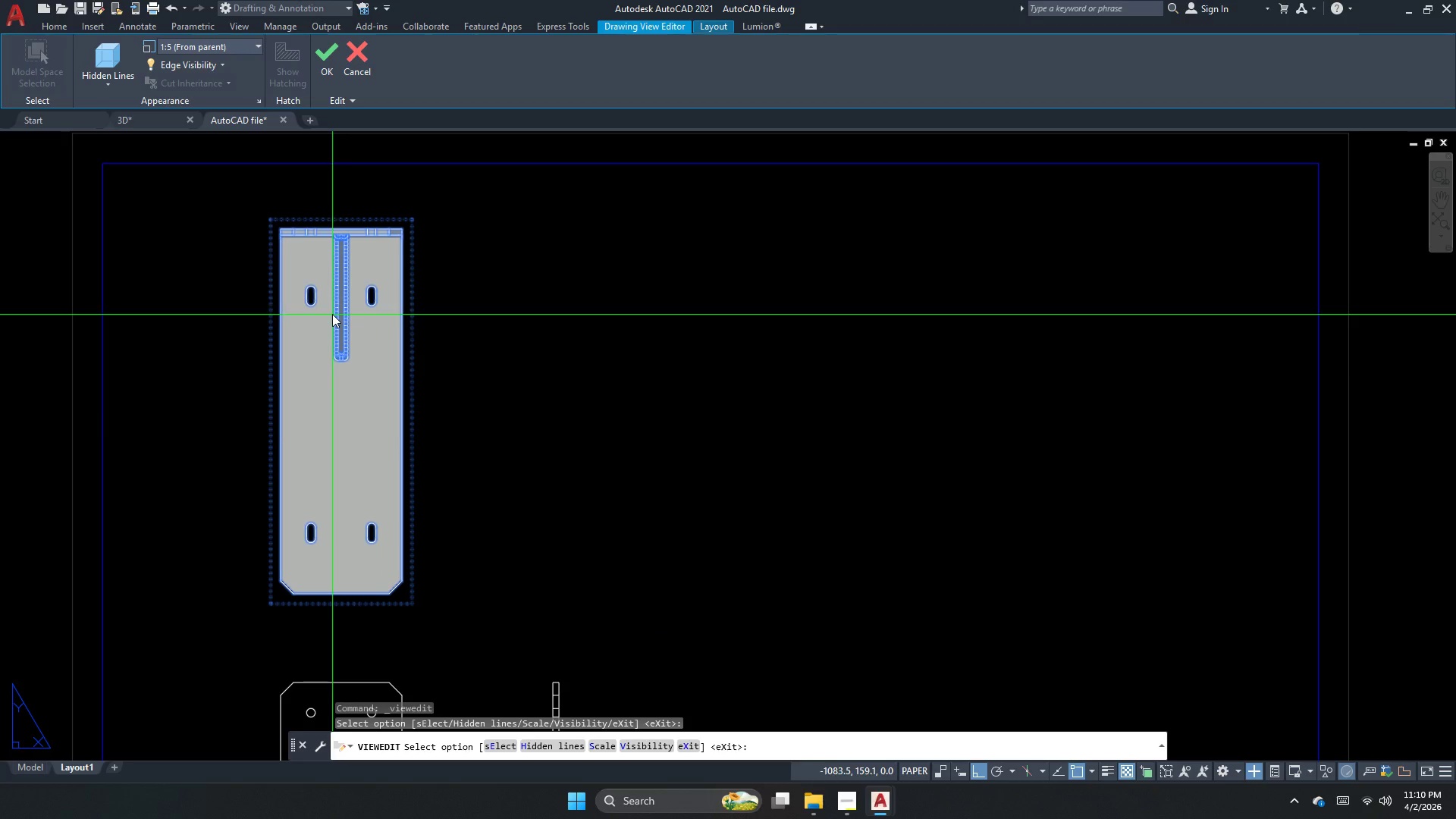 
key(Space)
 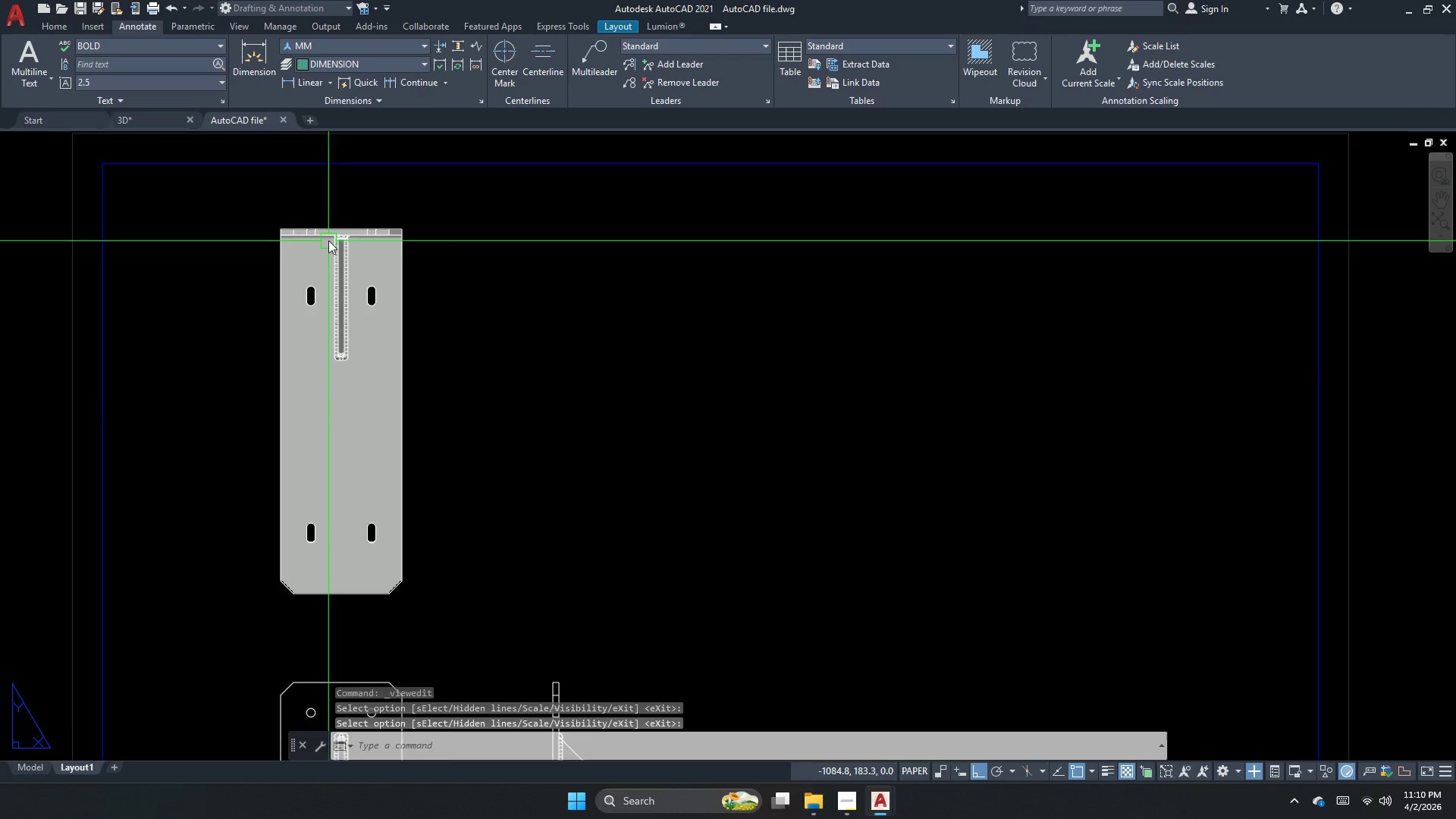 
scroll: coordinate [328, 240], scroll_direction: up, amount: 4.0
 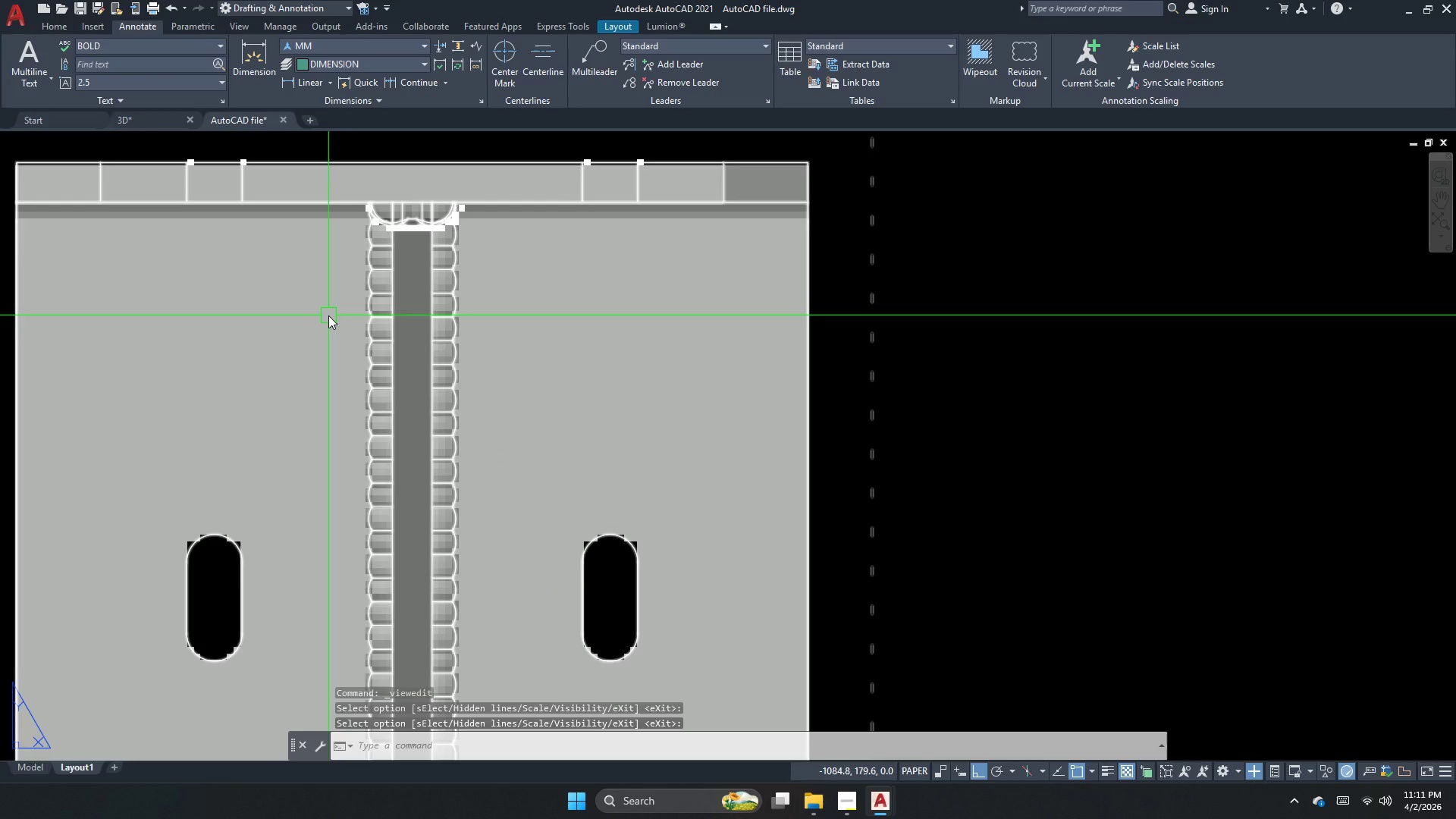 
scroll: coordinate [639, 535], scroll_direction: none, amount: 0.0
 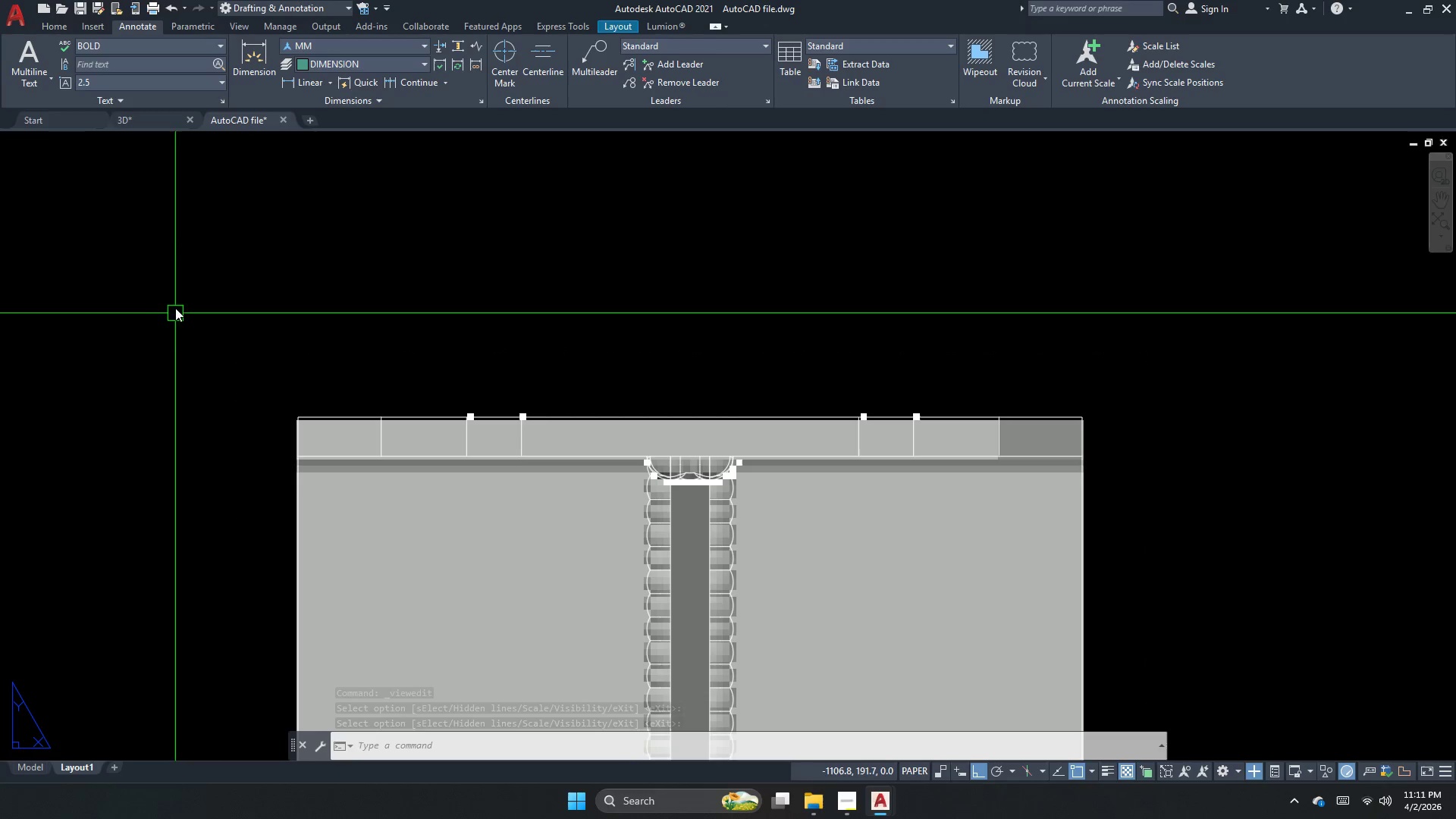 
scroll: coordinate [205, 140], scroll_direction: down, amount: 4.0
 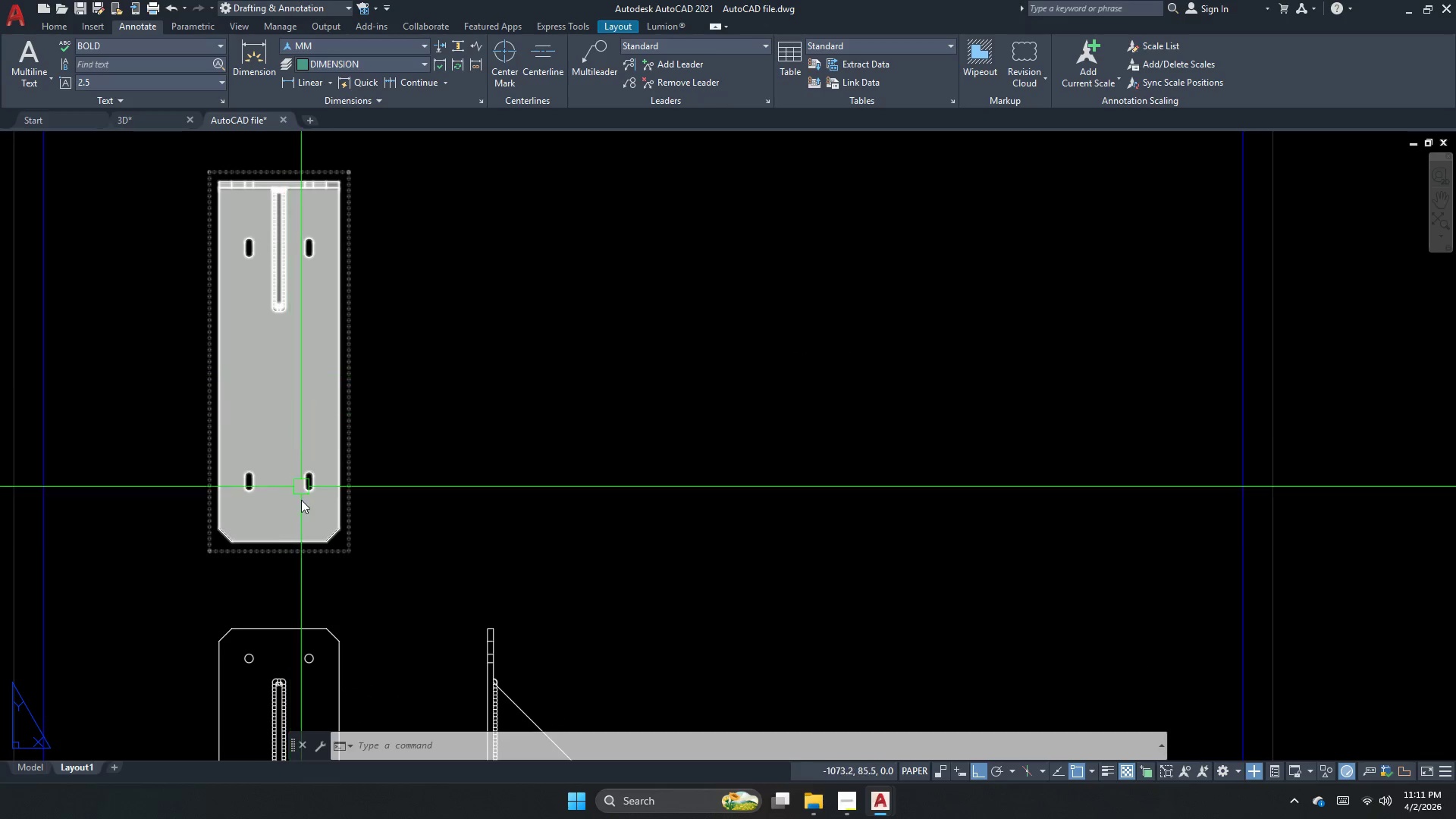 
left_click_drag(start_coordinate=[299, 610], to_coordinate=[293, 625])
 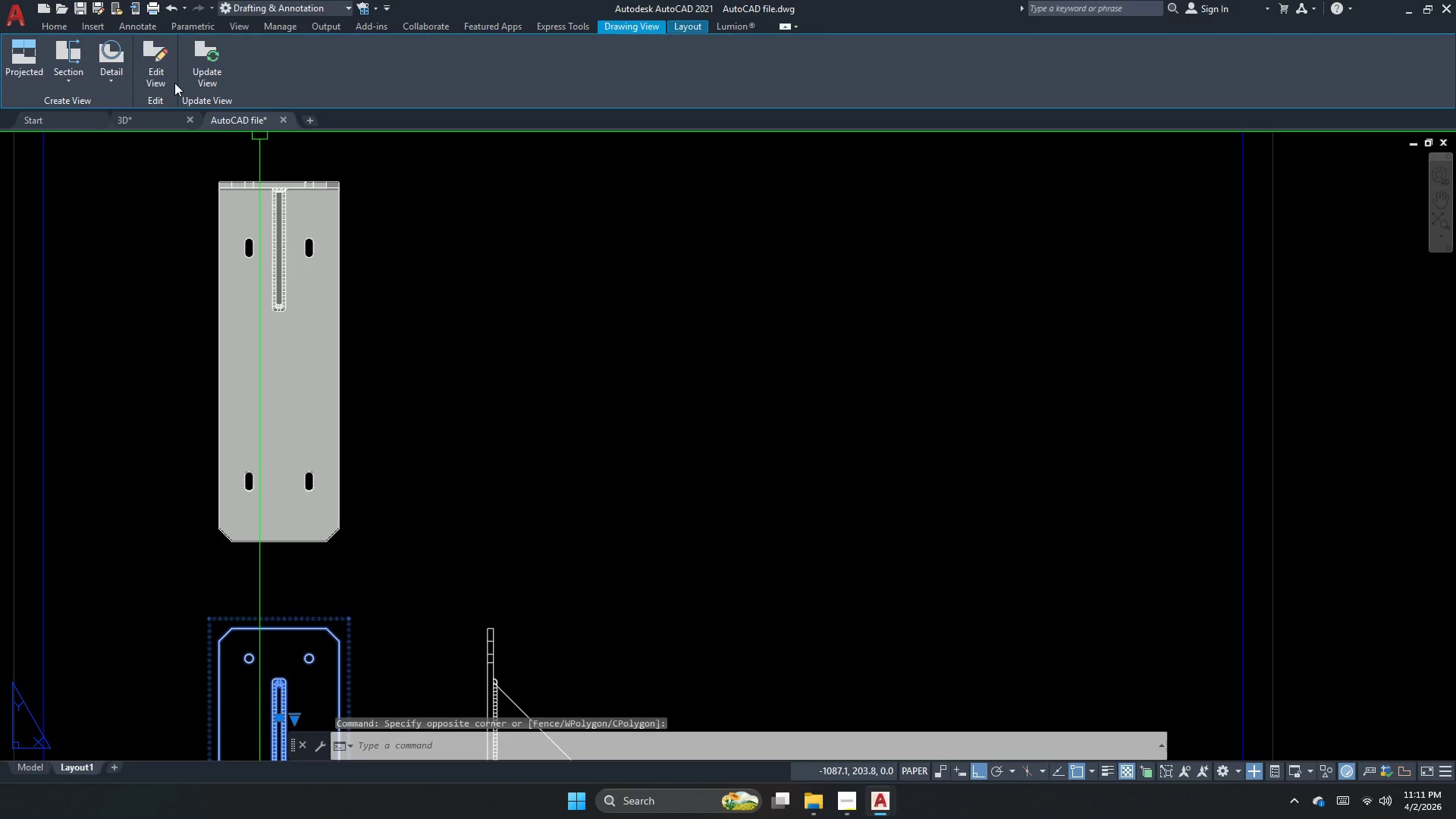 
double_click([160, 83])
 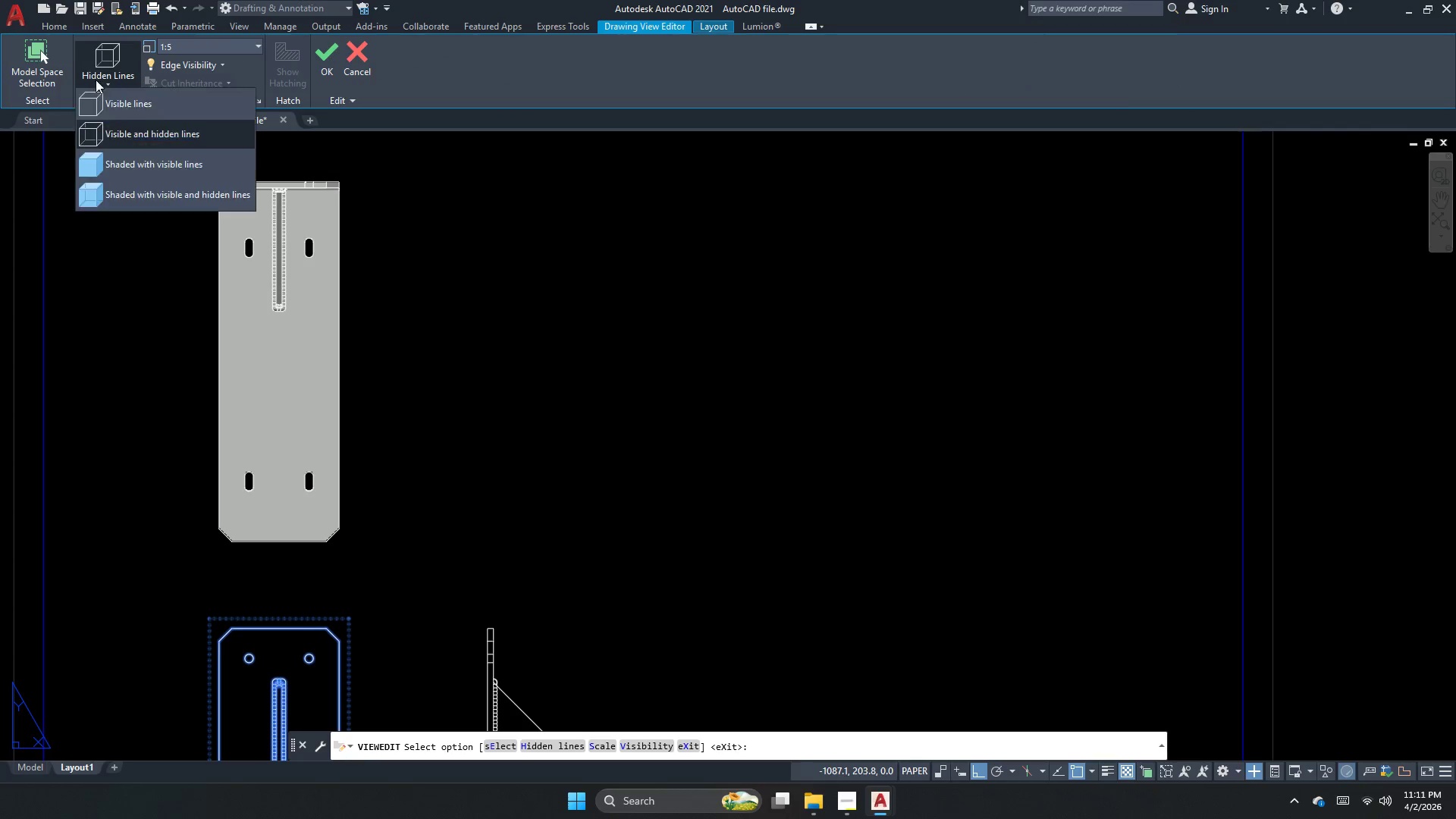 
left_click([129, 198])
 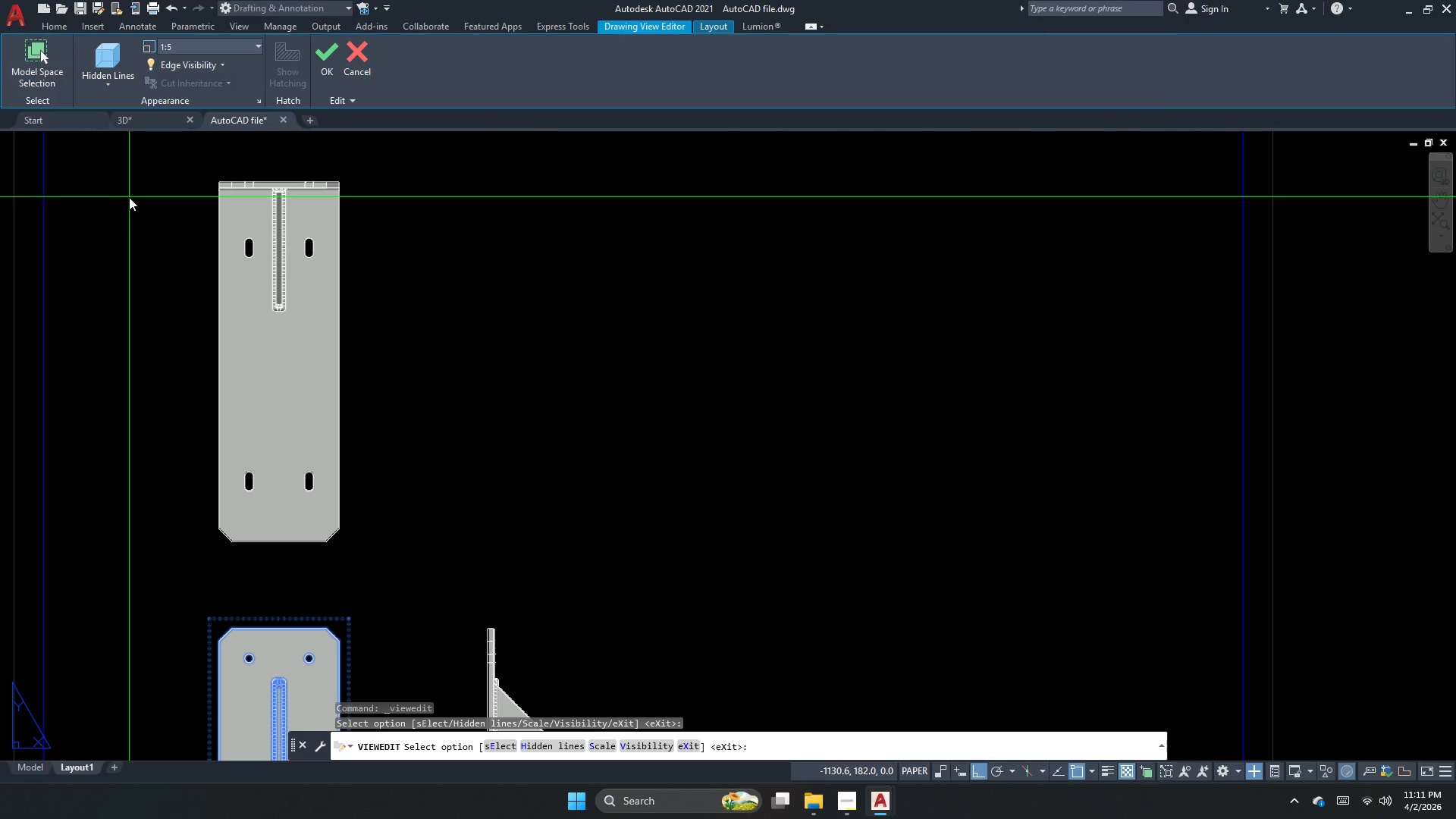 
key(Space)
 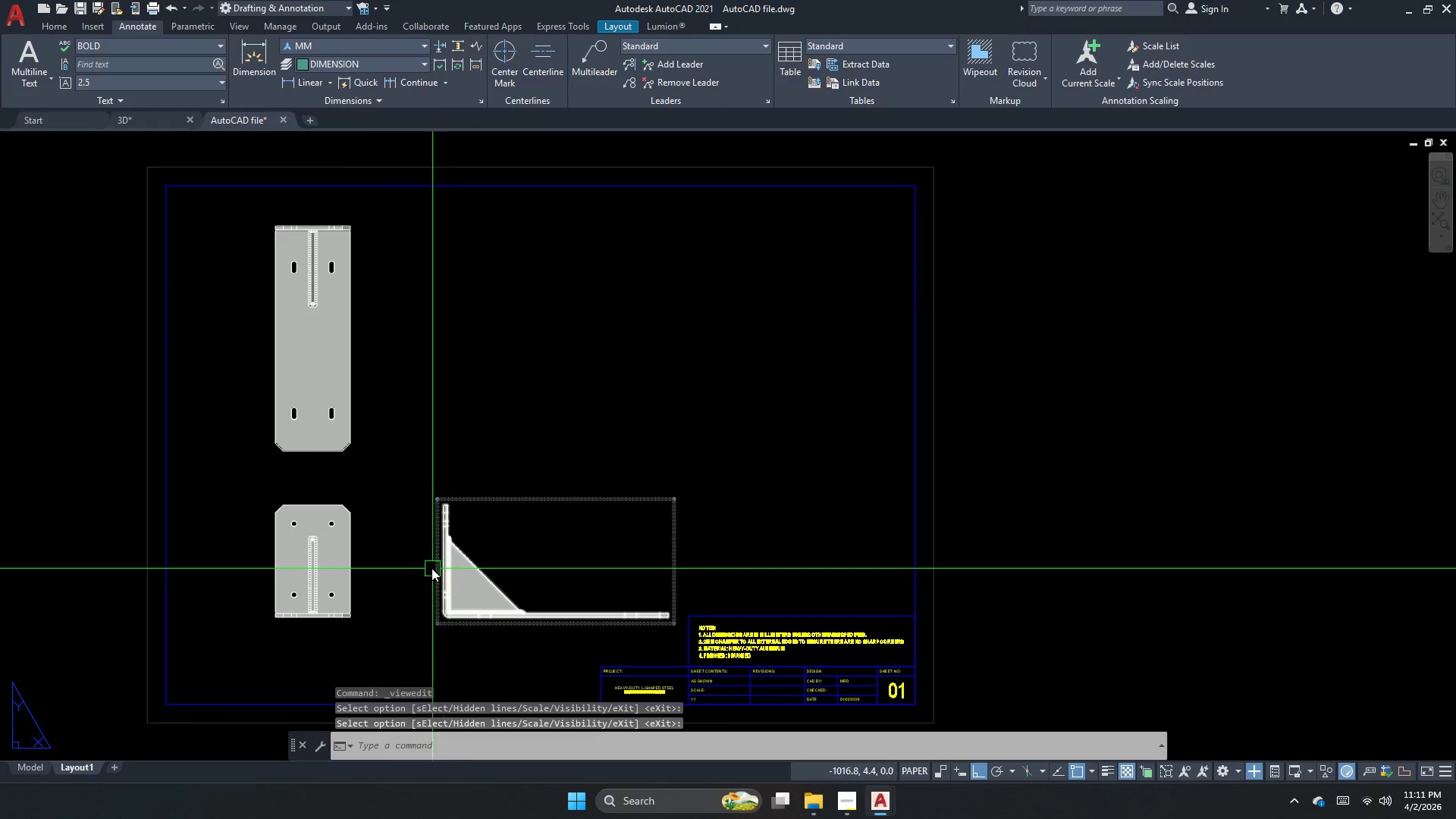 
scroll: coordinate [346, 265], scroll_direction: down, amount: 1.0
 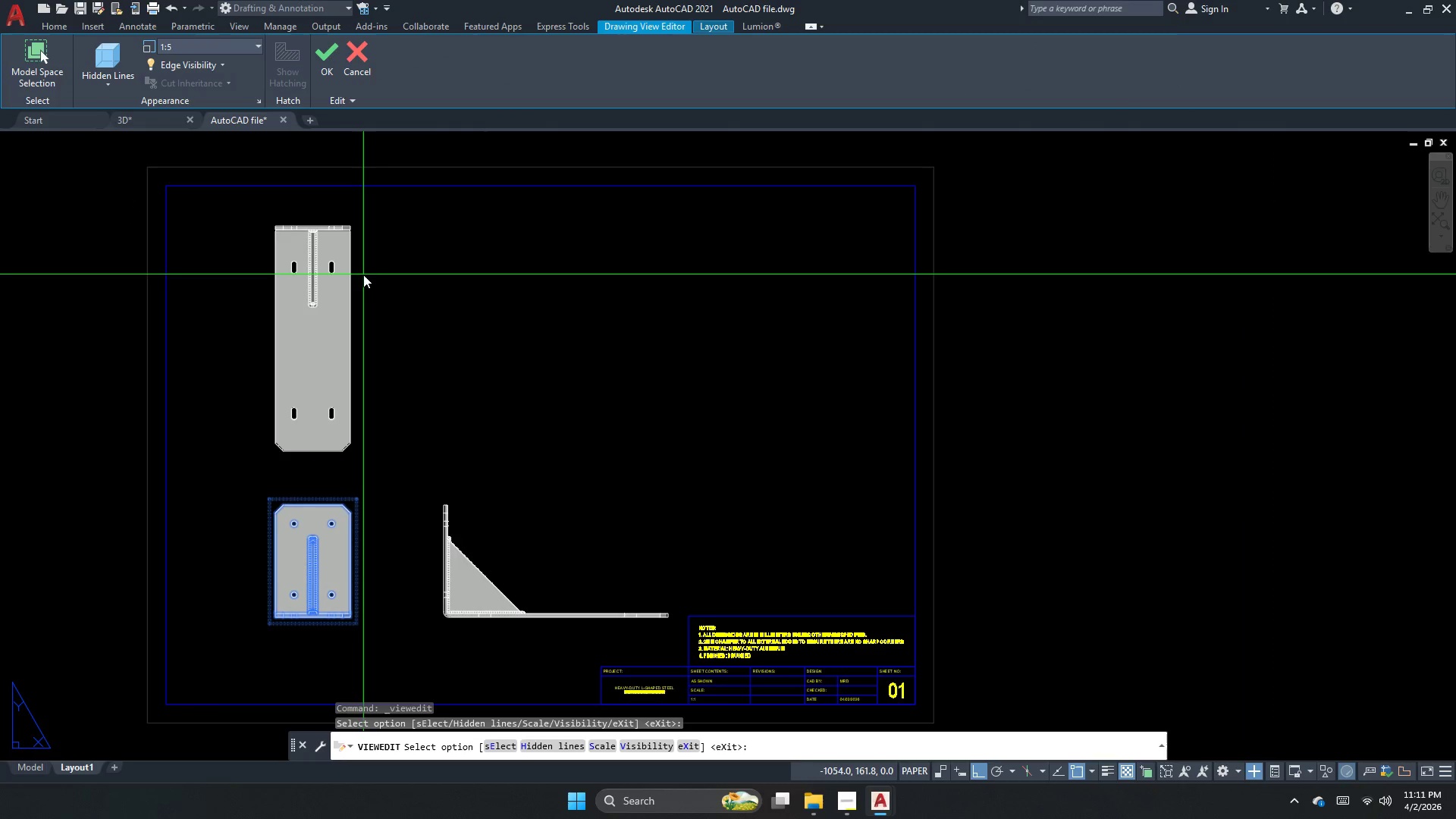 
scroll: coordinate [397, 552], scroll_direction: up, amount: 8.0
 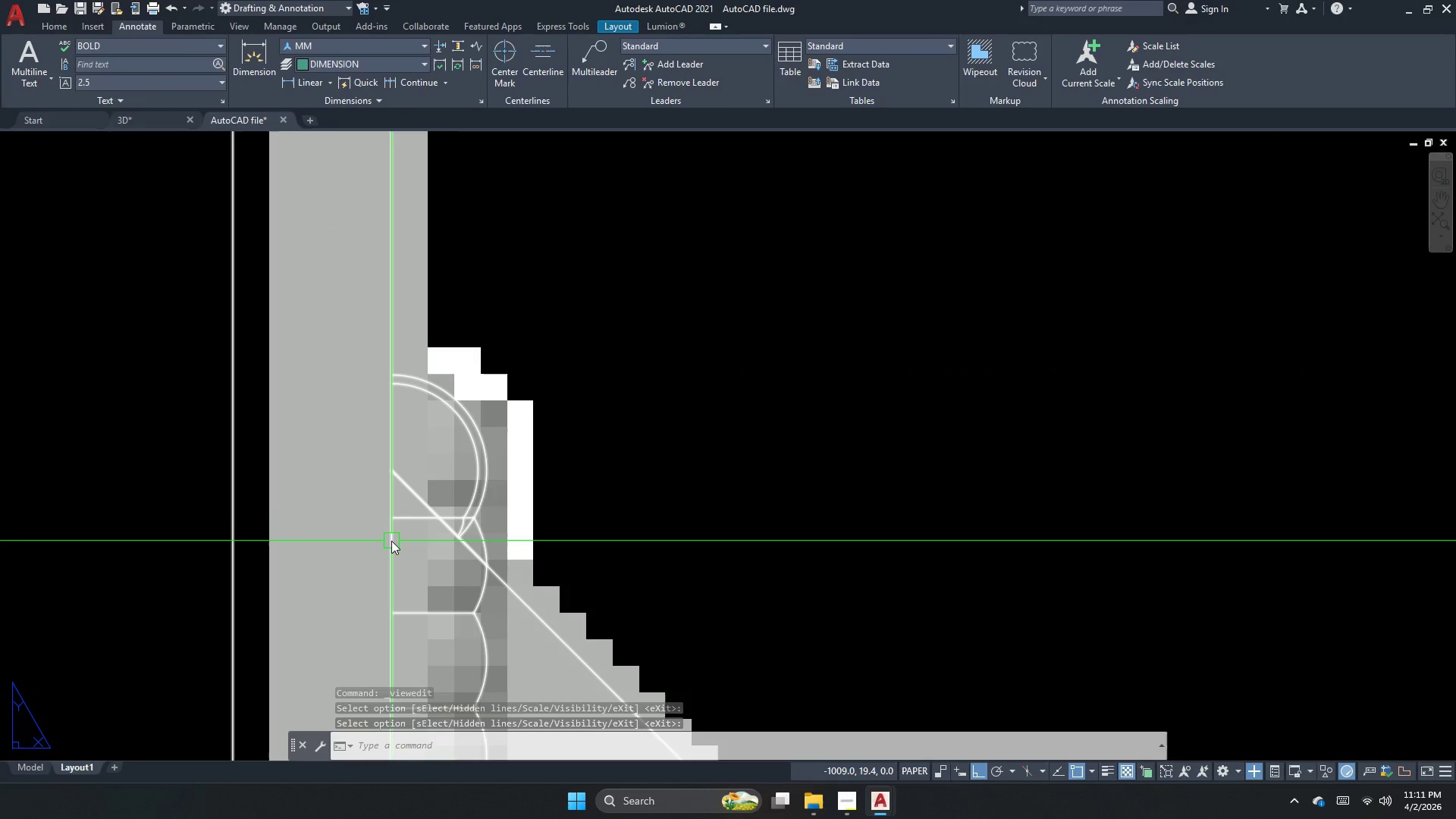 
scroll: coordinate [369, 326], scroll_direction: down, amount: 7.0
 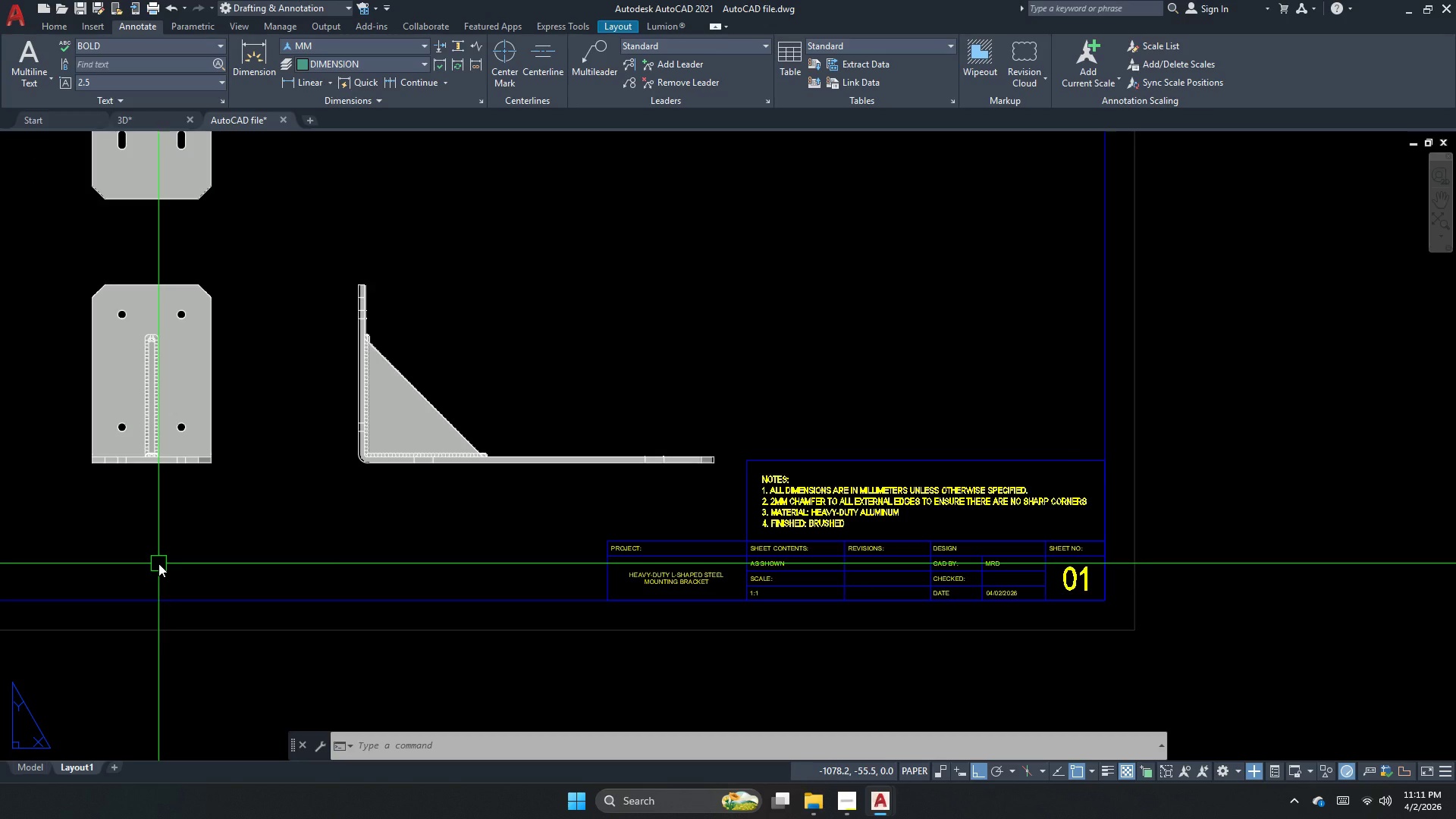 
wait(21.27)
 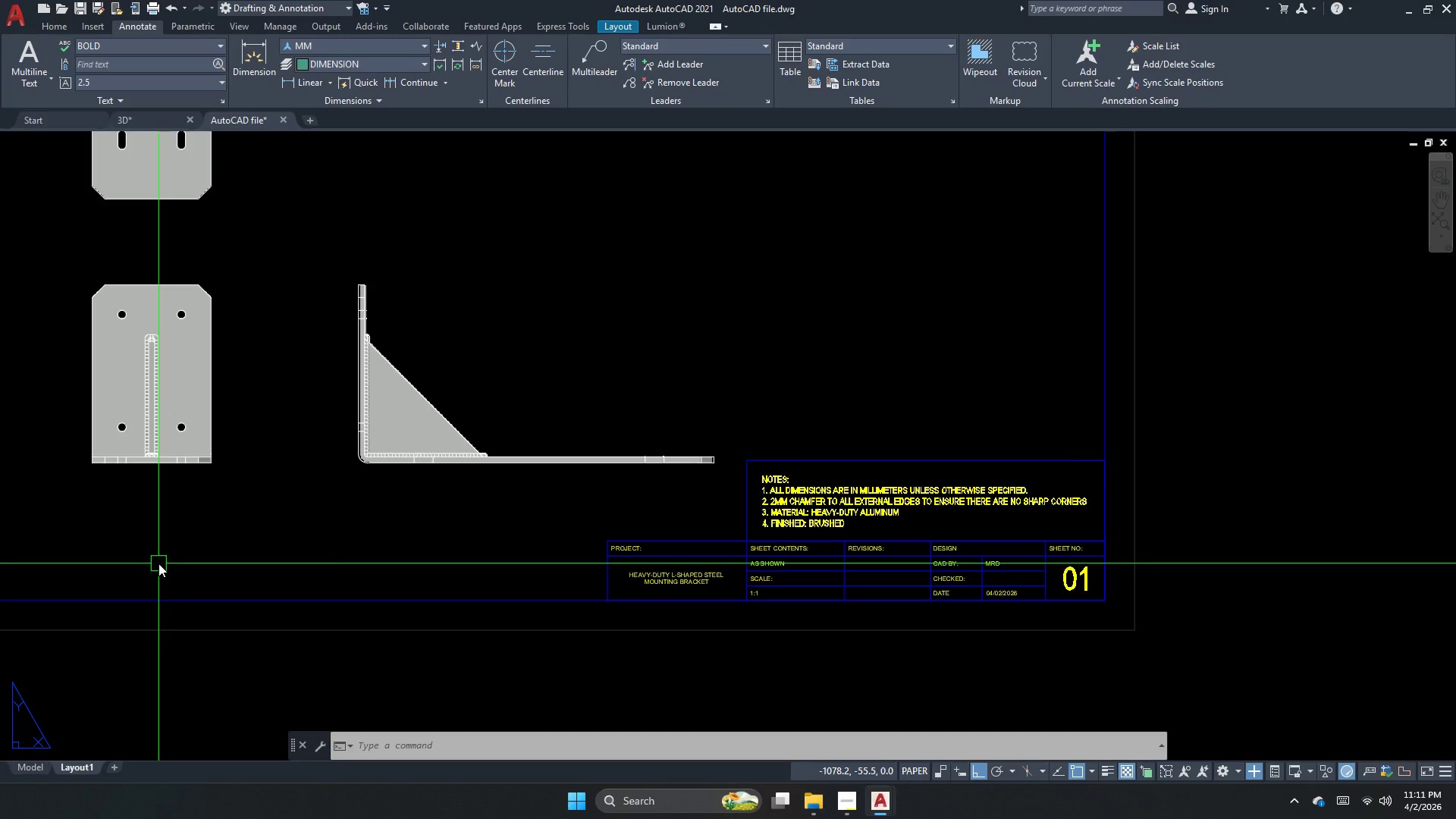 
scroll: coordinate [882, 516], scroll_direction: down, amount: 3.0
 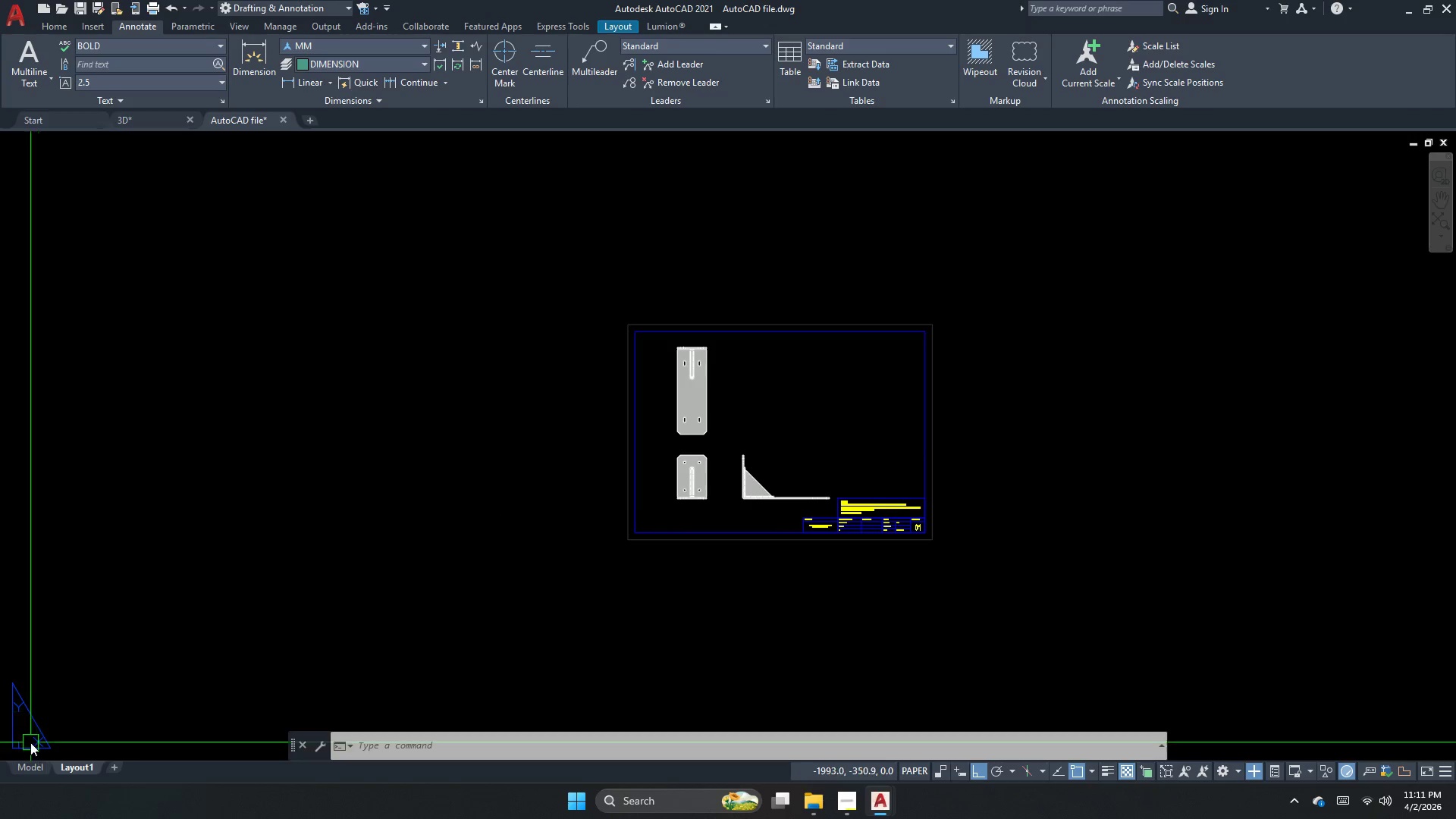 
left_click([26, 774])
 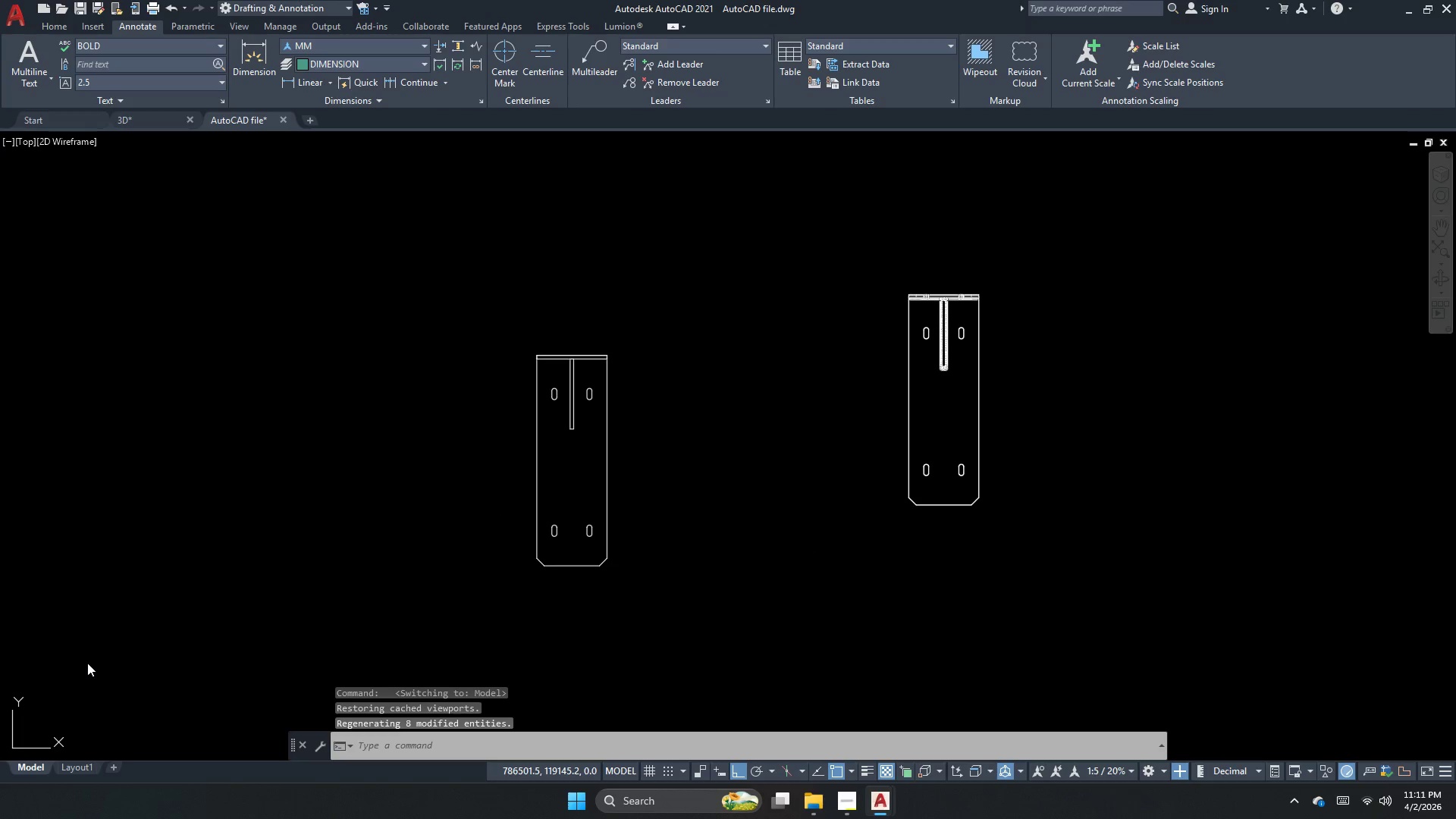 
scroll: coordinate [130, 594], scroll_direction: down, amount: 1.0
 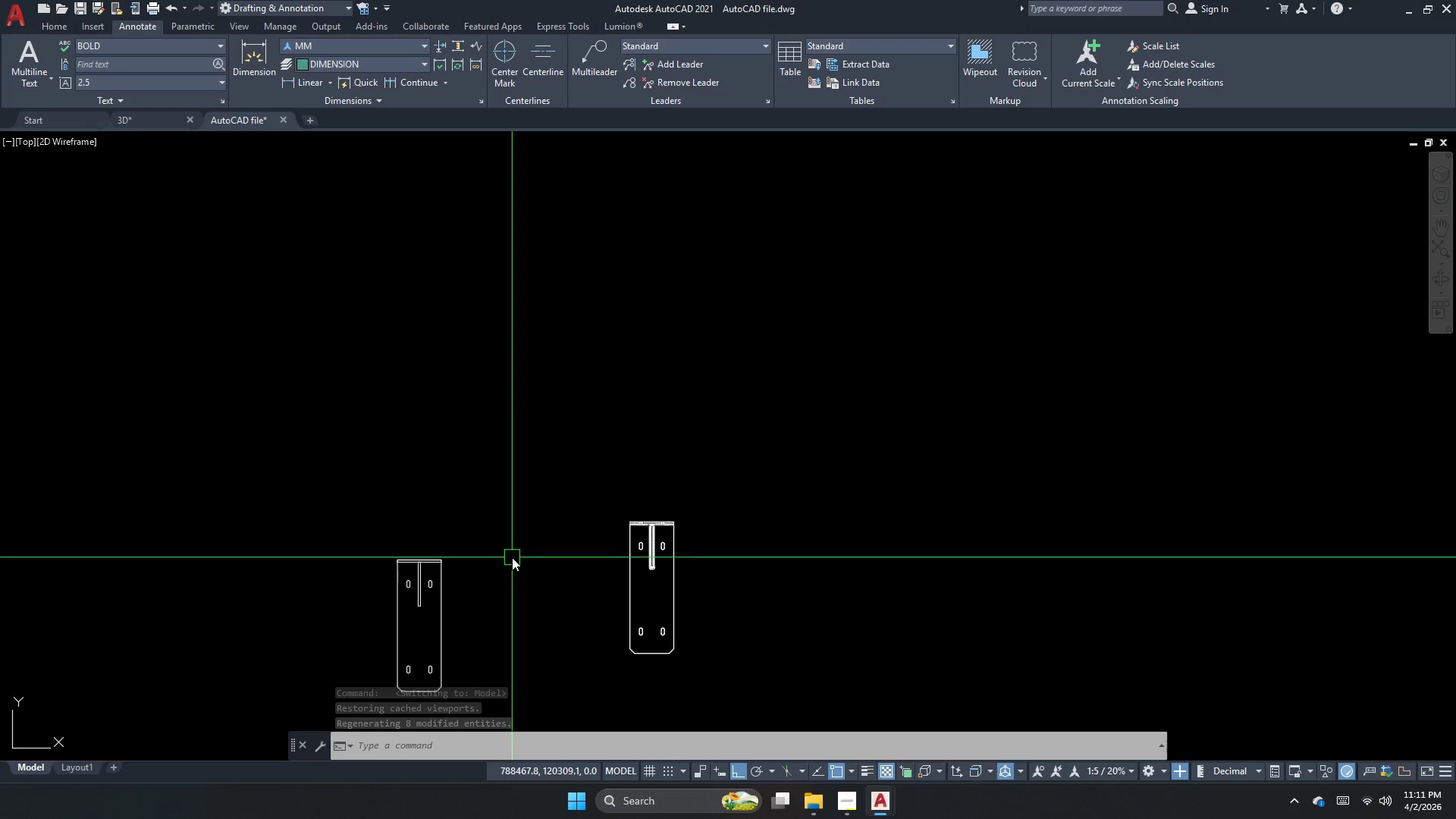 
key(Escape)
 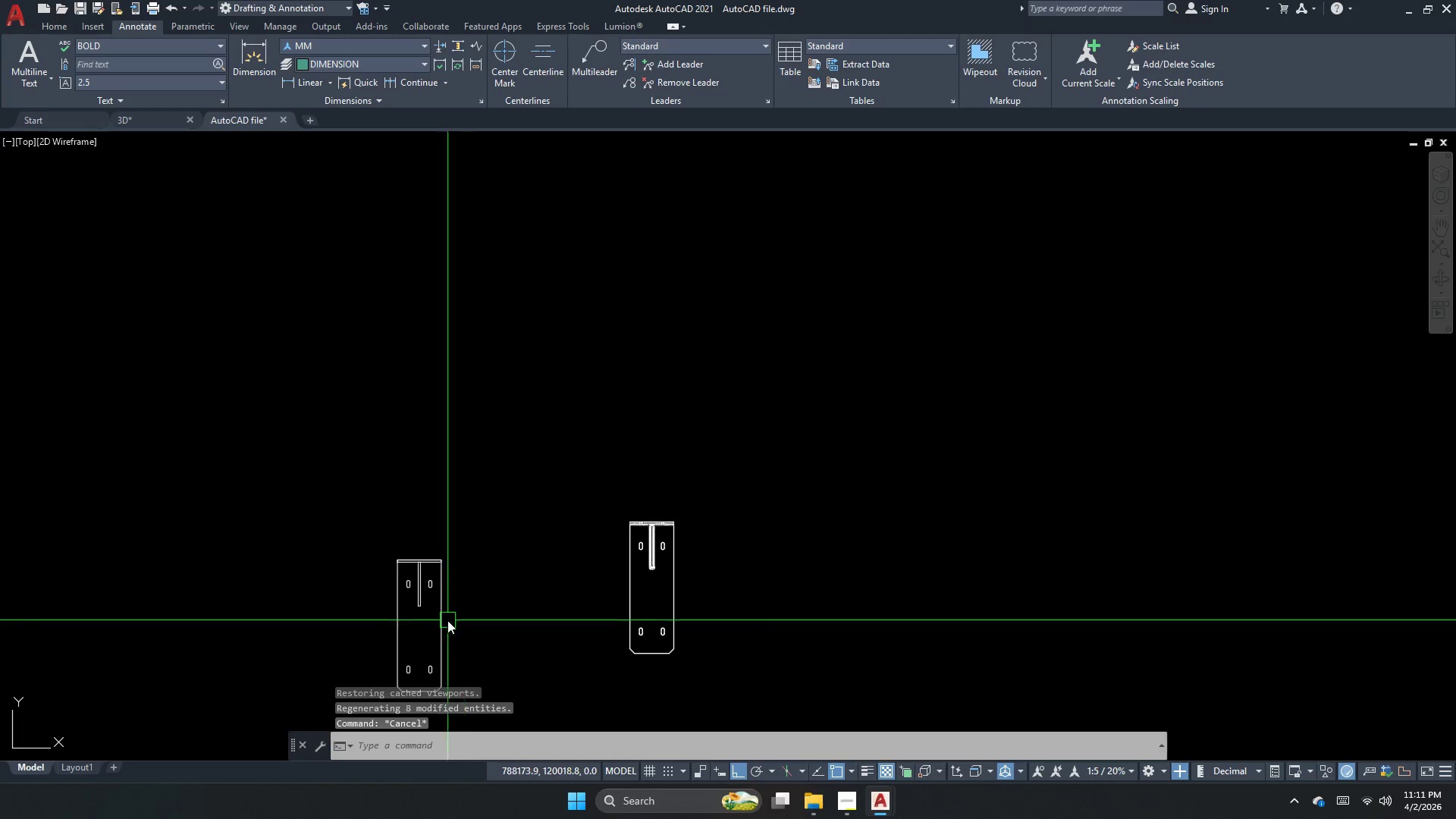 
scroll: coordinate [434, 616], scroll_direction: up, amount: 2.0
 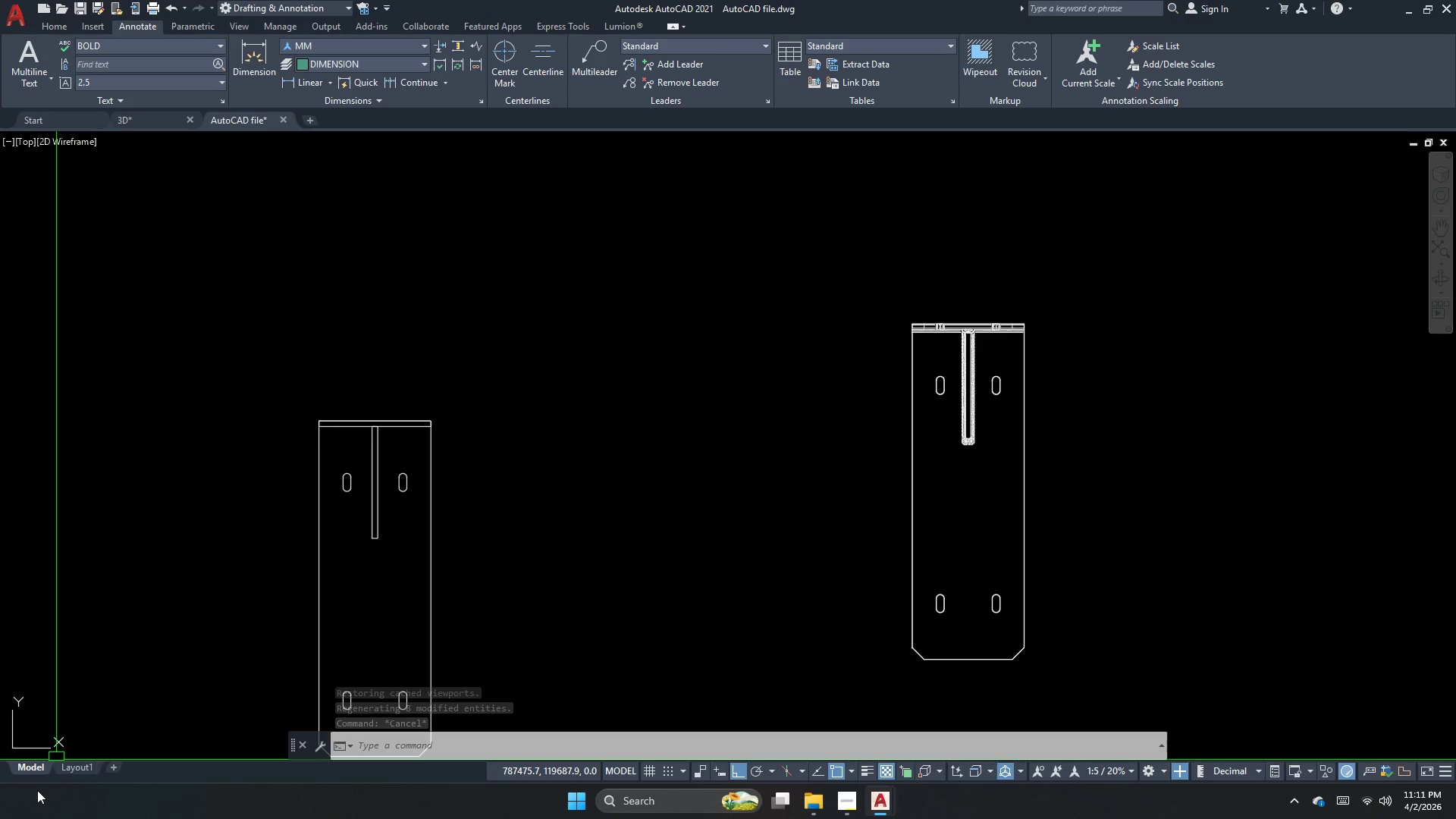 
wait(5.2)
 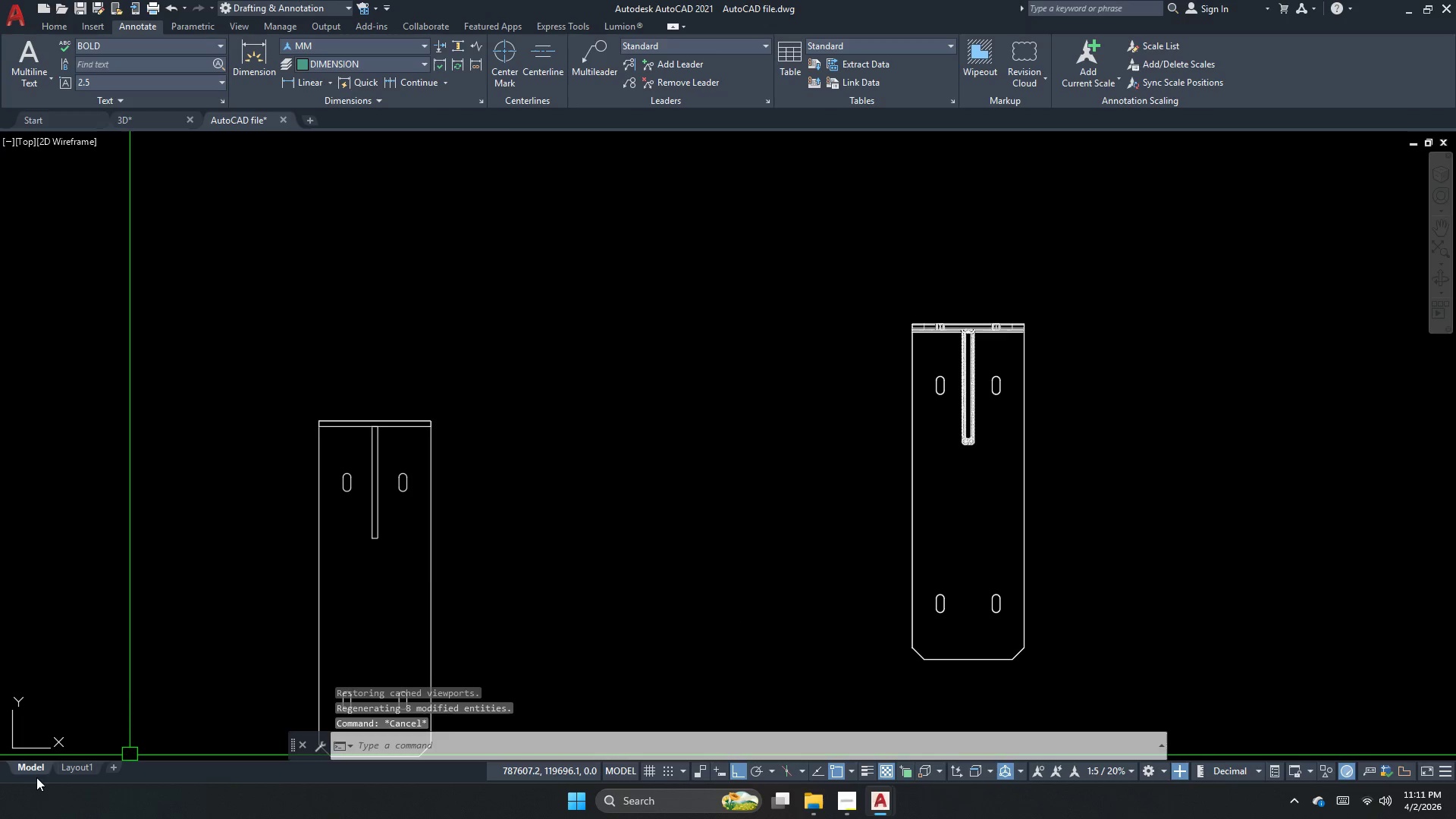 
scroll: coordinate [447, 491], scroll_direction: up, amount: 3.0
 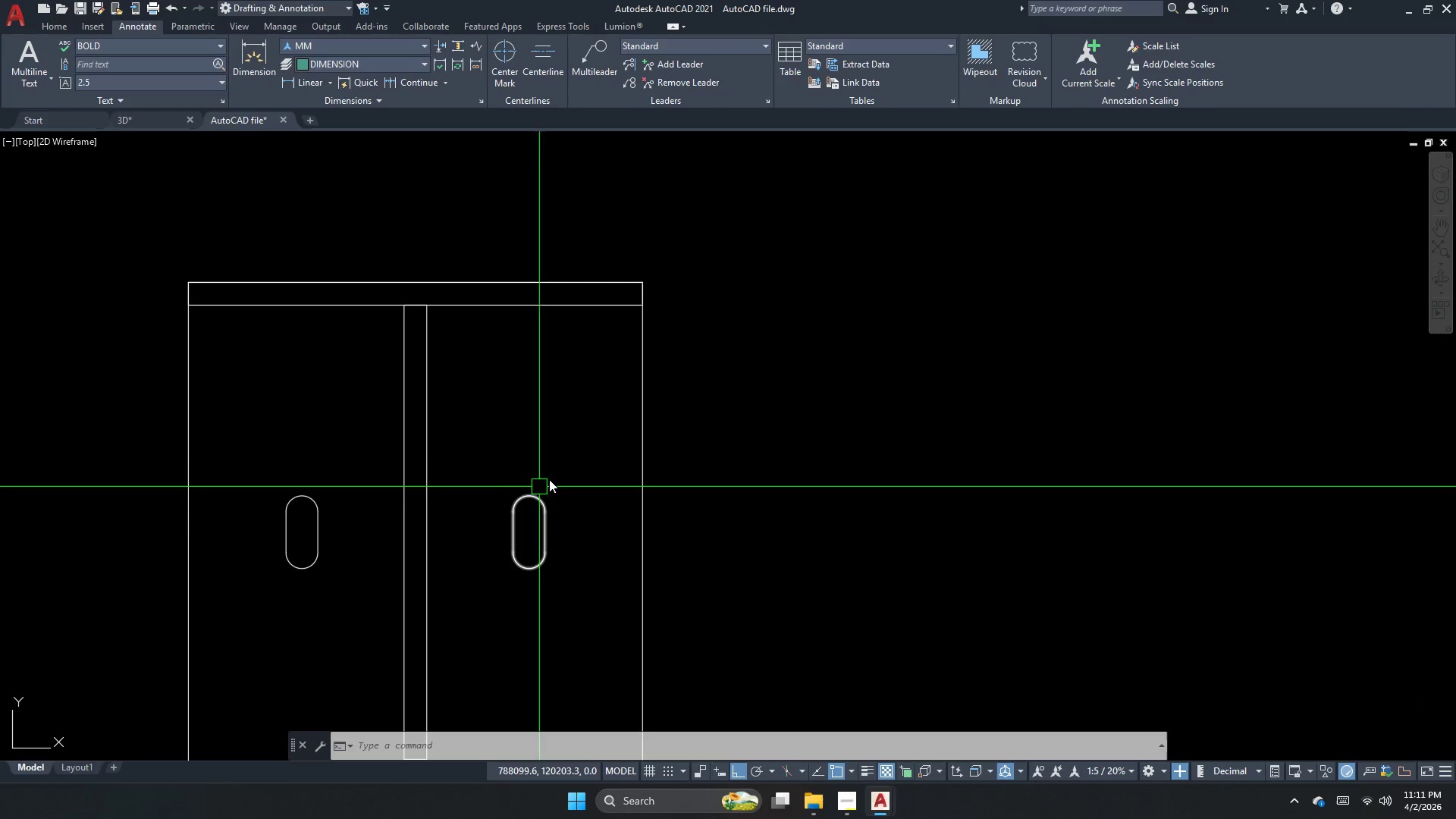 
left_click_drag(start_coordinate=[561, 479], to_coordinate=[557, 484])
 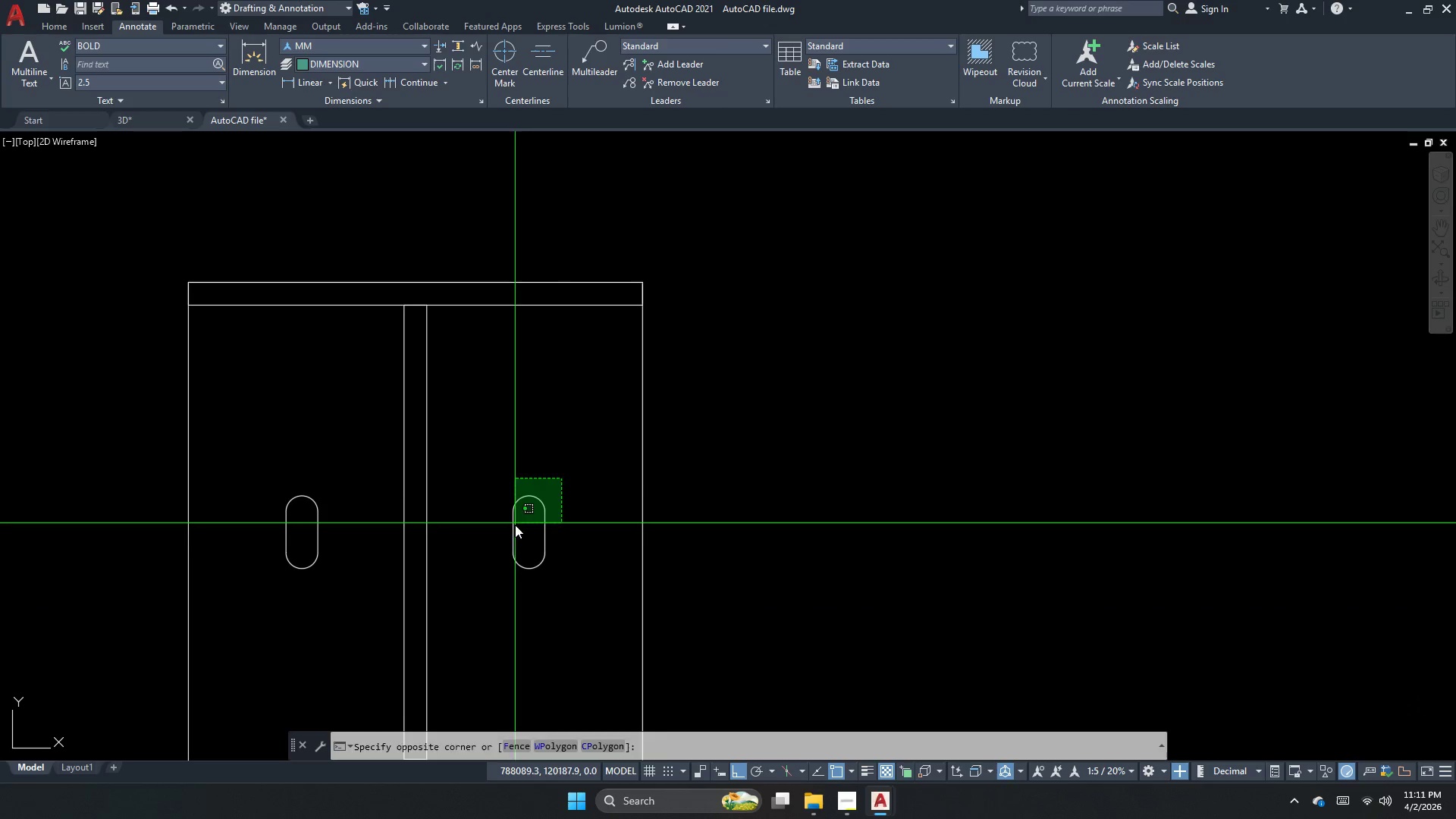 
left_click_drag(start_coordinate=[512, 533], to_coordinate=[504, 551])
 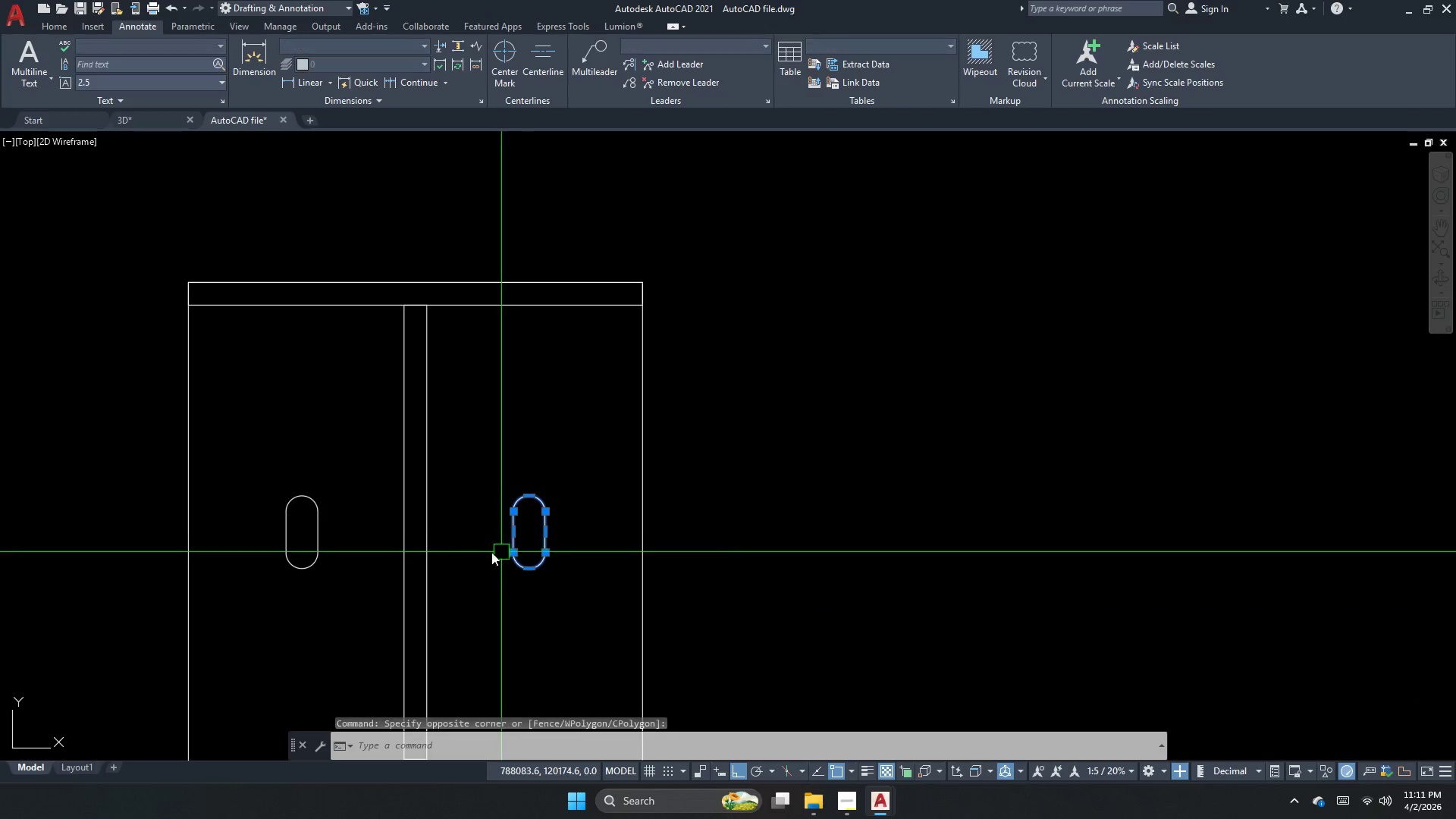 
key(Escape)
 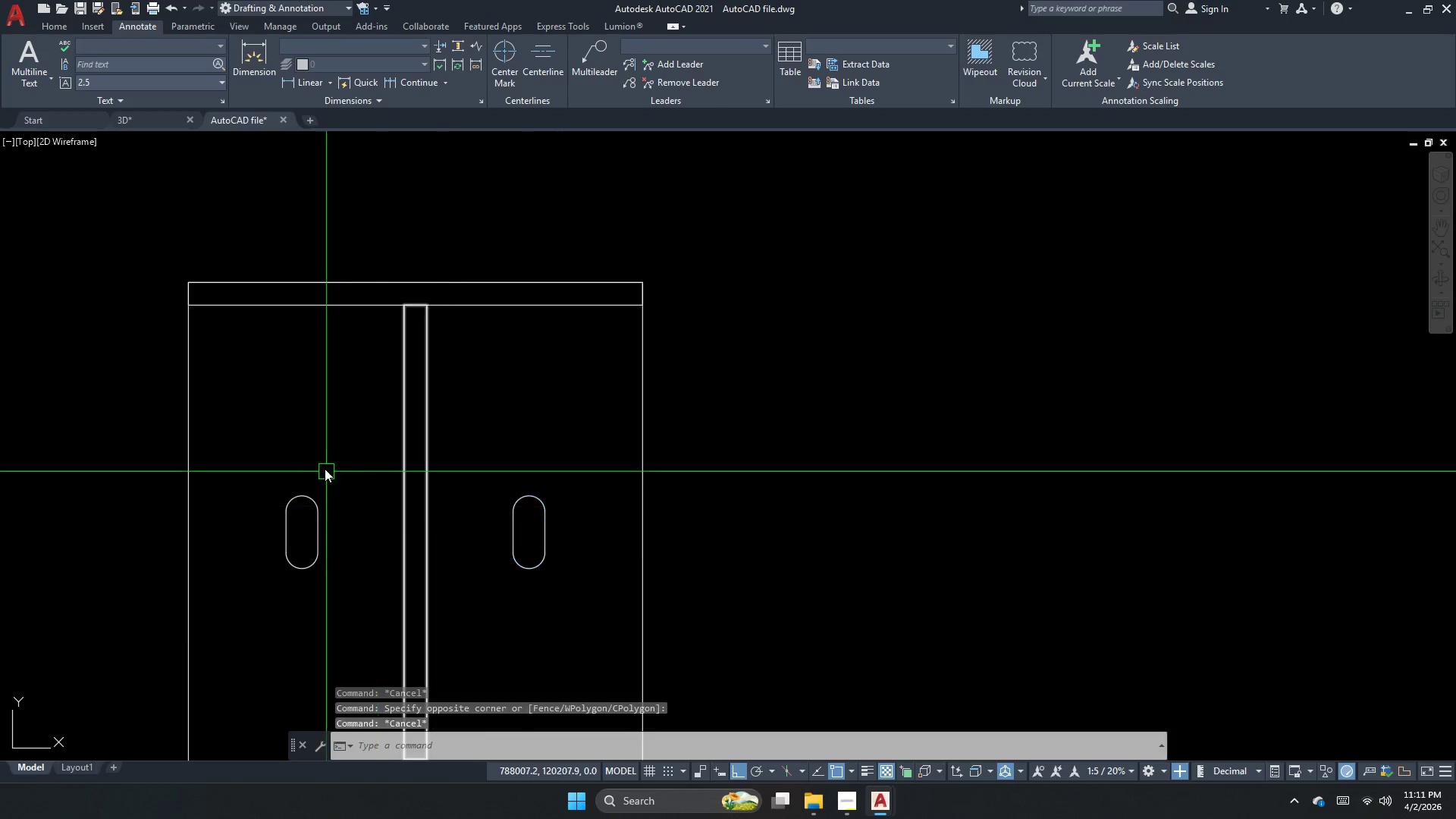 
left_click([340, 510])
 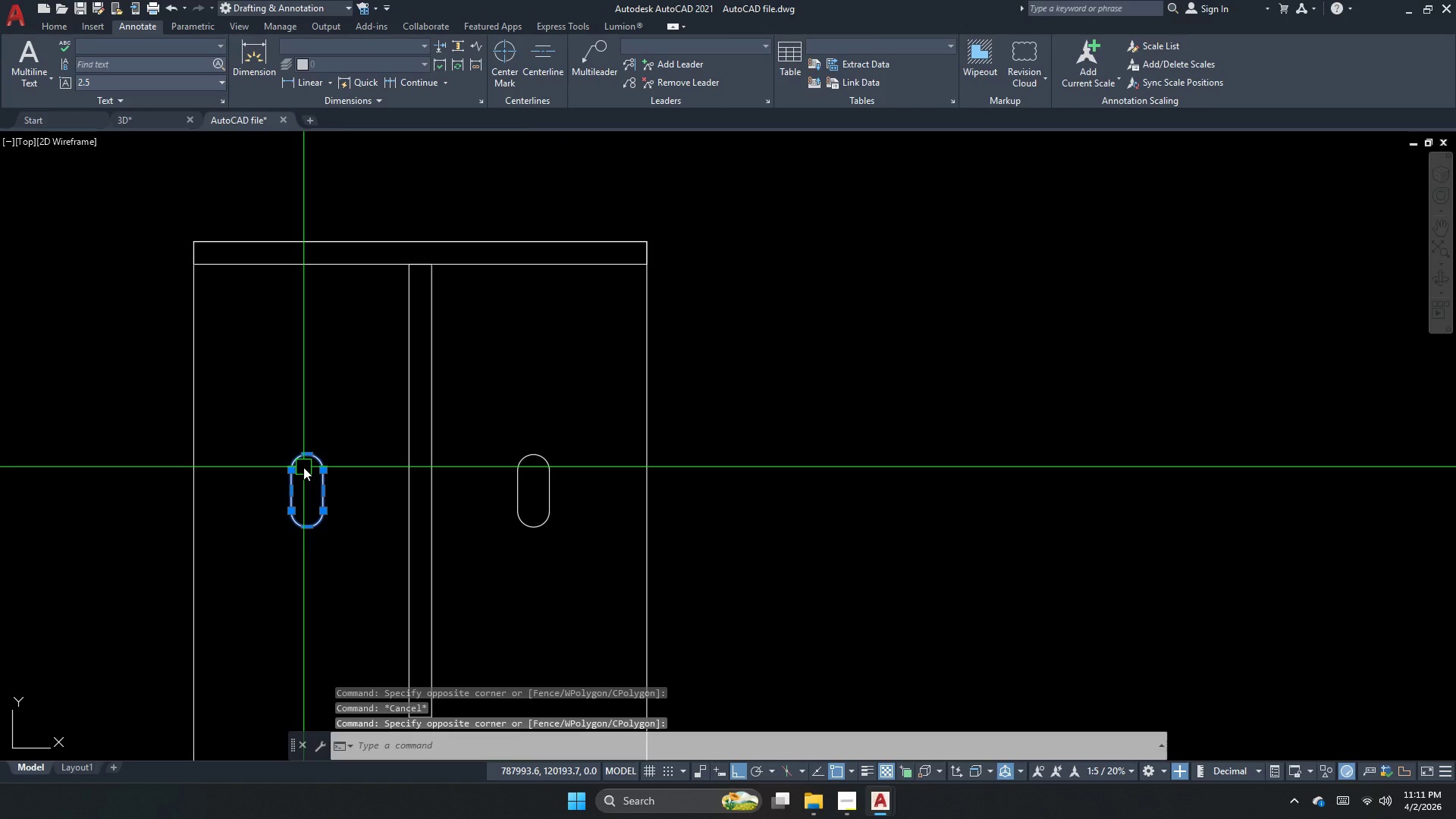 
scroll: coordinate [311, 526], scroll_direction: none, amount: 0.0
 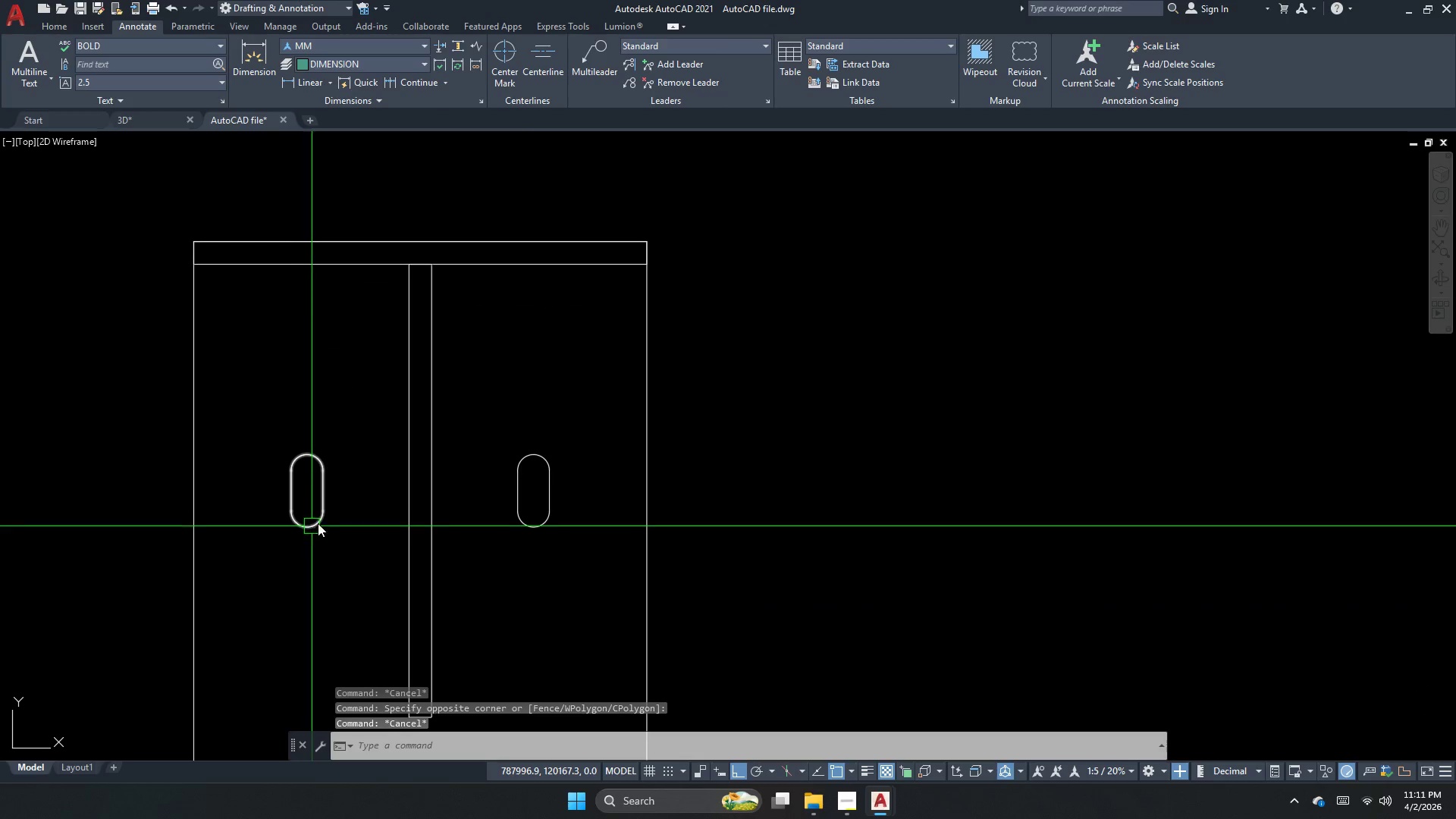 
key(Escape)
 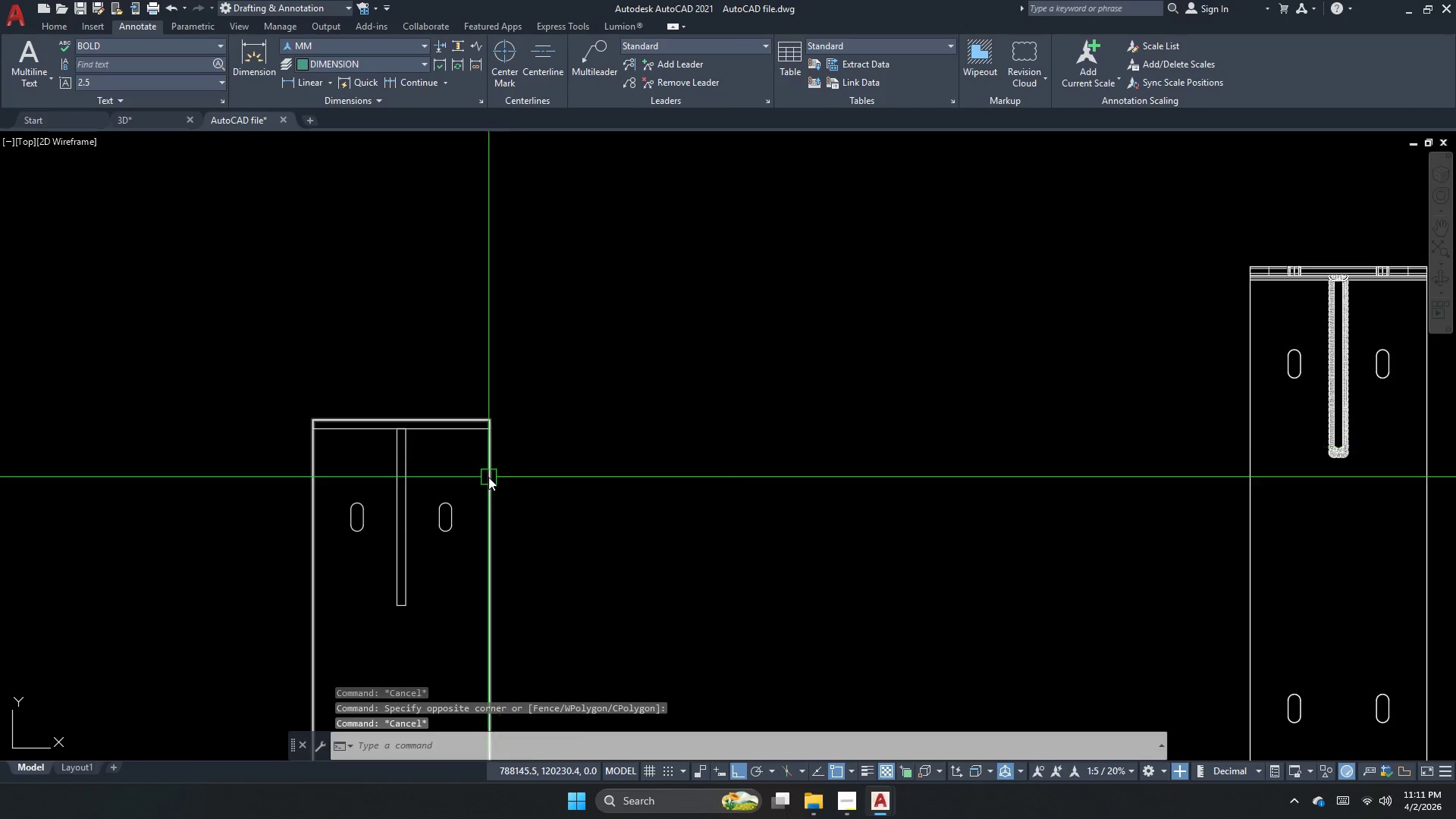 
scroll: coordinate [488, 477], scroll_direction: down, amount: 5.0
 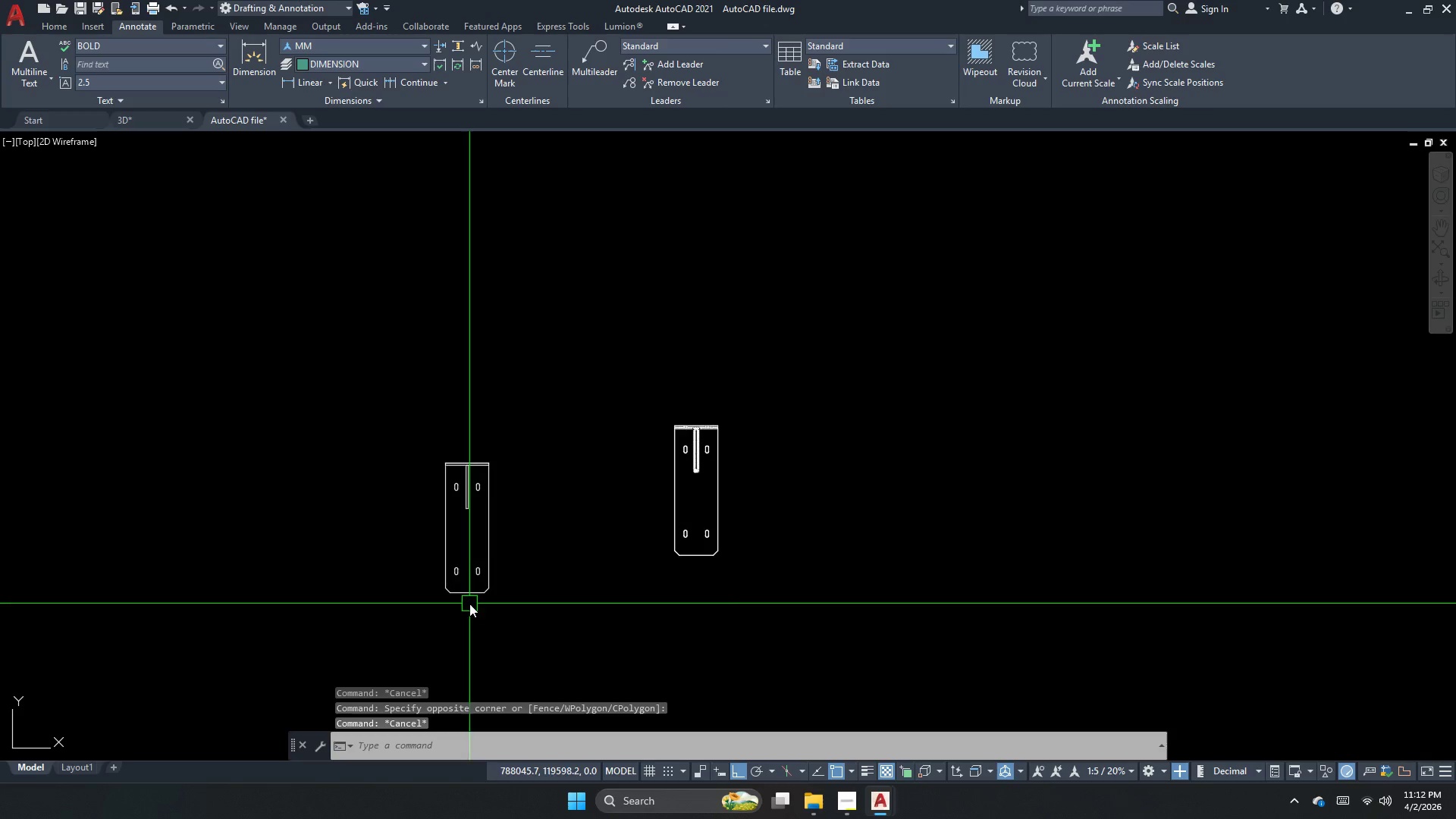 
left_click_drag(start_coordinate=[509, 538], to_coordinate=[502, 513])
 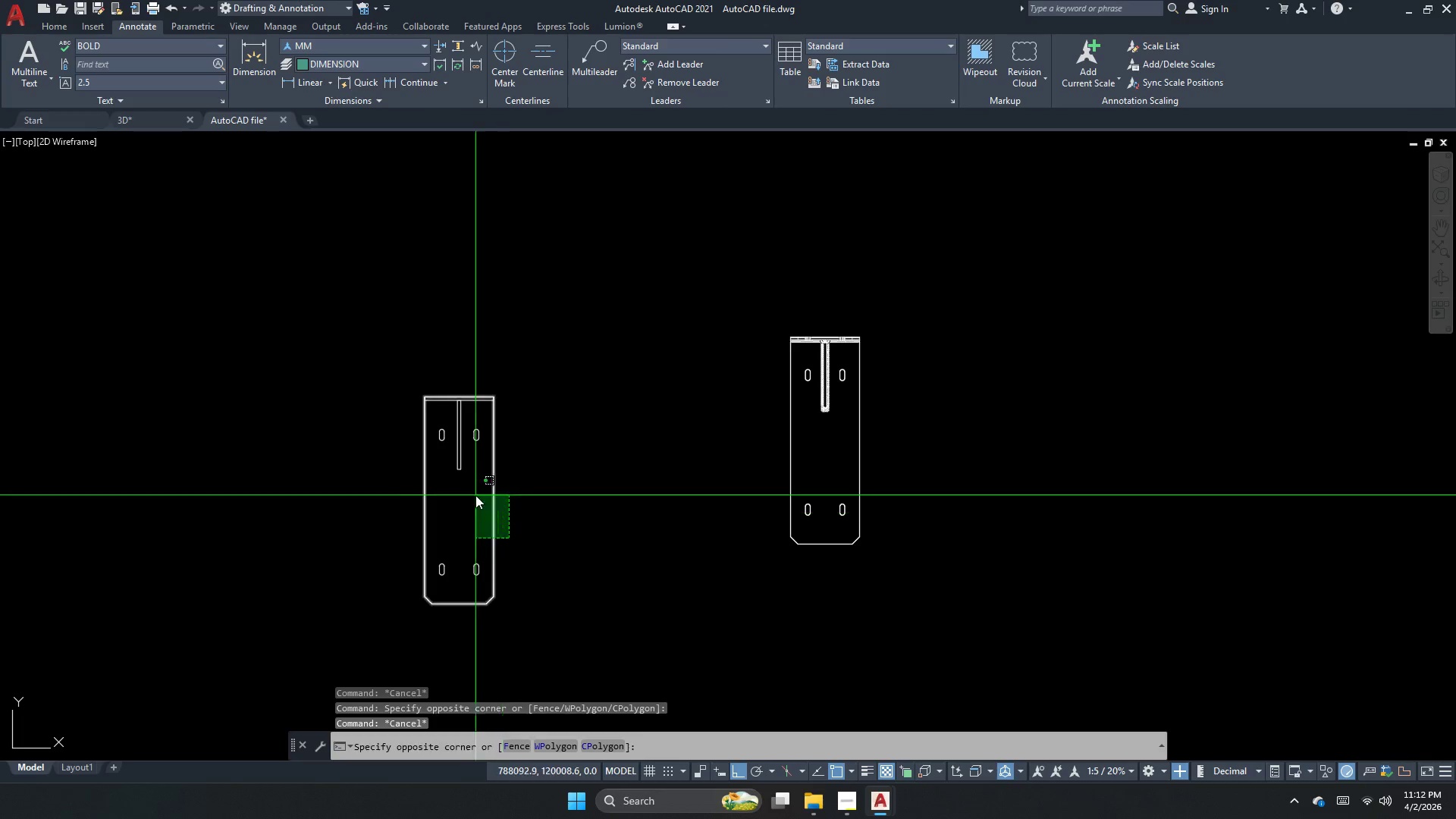 
scroll: coordinate [479, 575], scroll_direction: up, amount: 1.0
 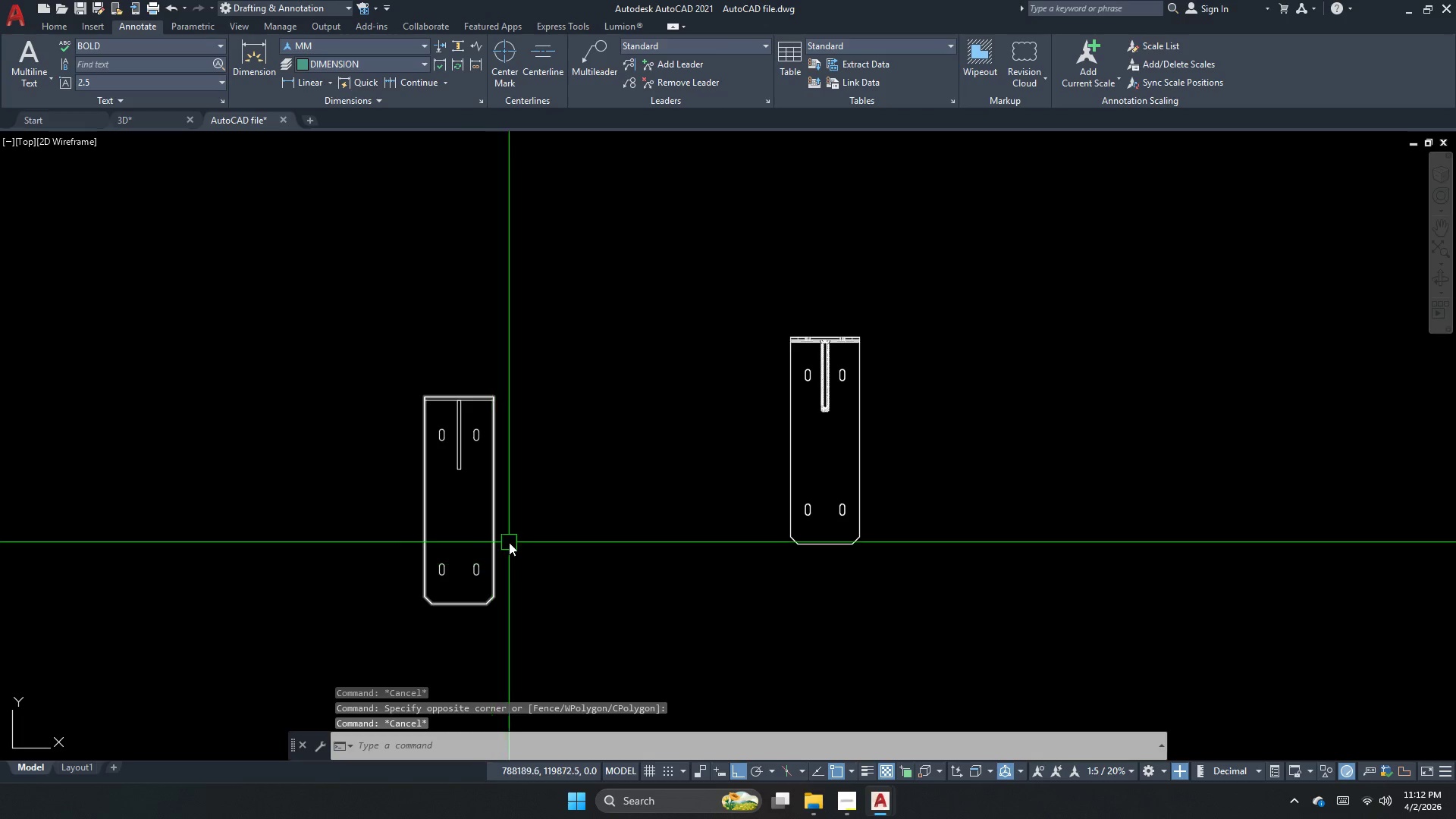 
double_click([475, 495])
 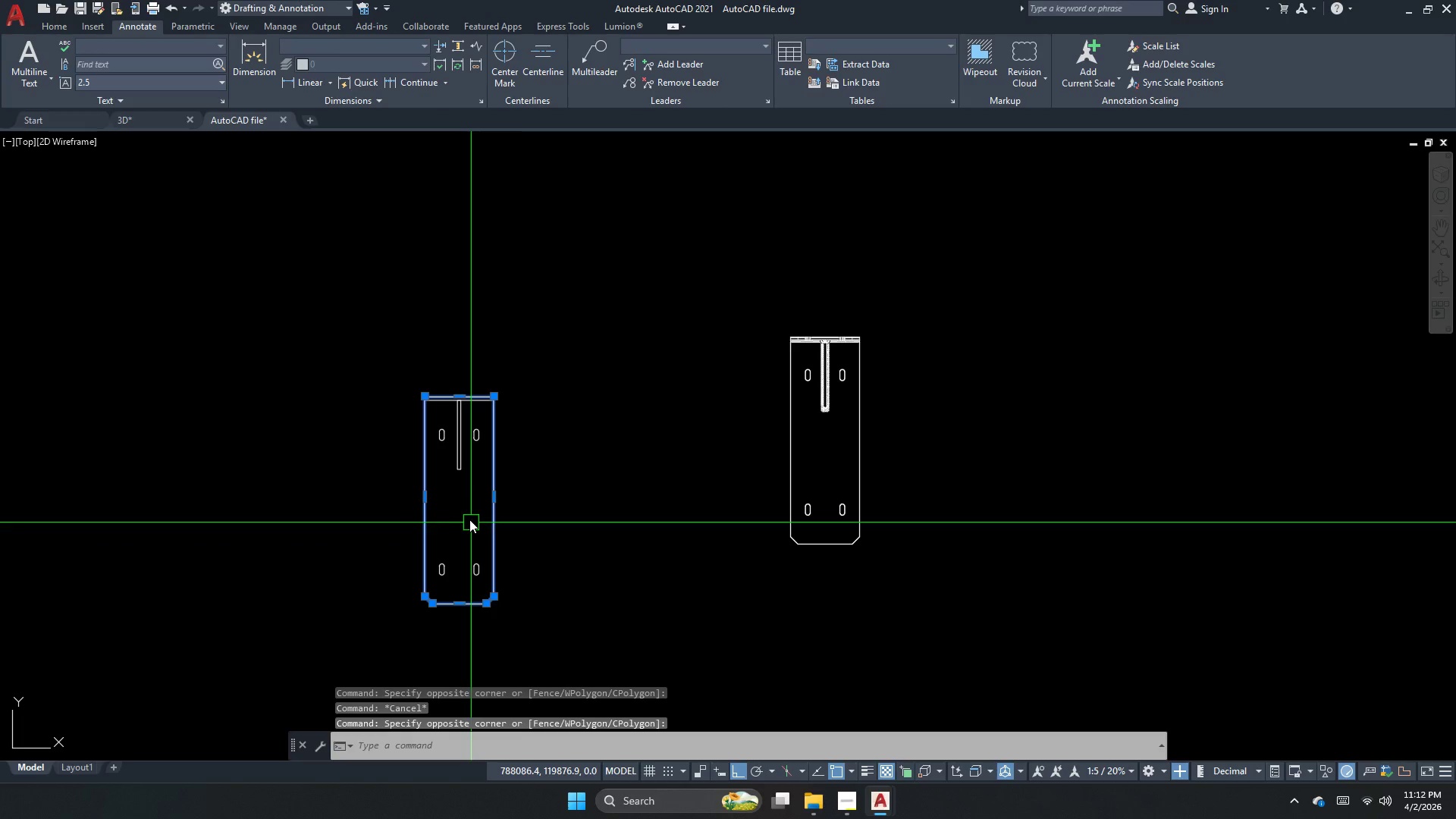 
scroll: coordinate [469, 531], scroll_direction: none, amount: 0.0
 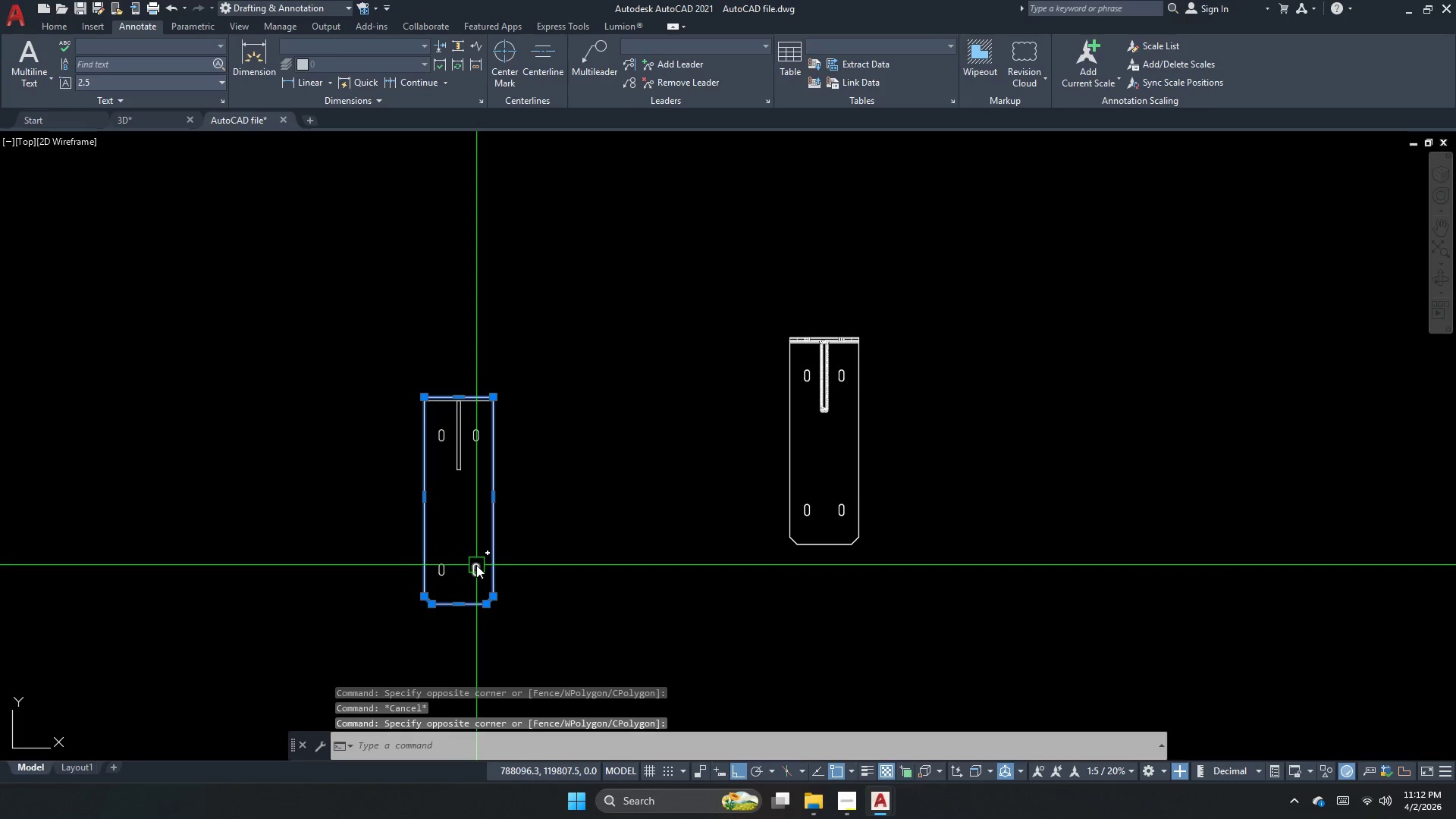 
scroll: coordinate [476, 567], scroll_direction: up, amount: 2.0
 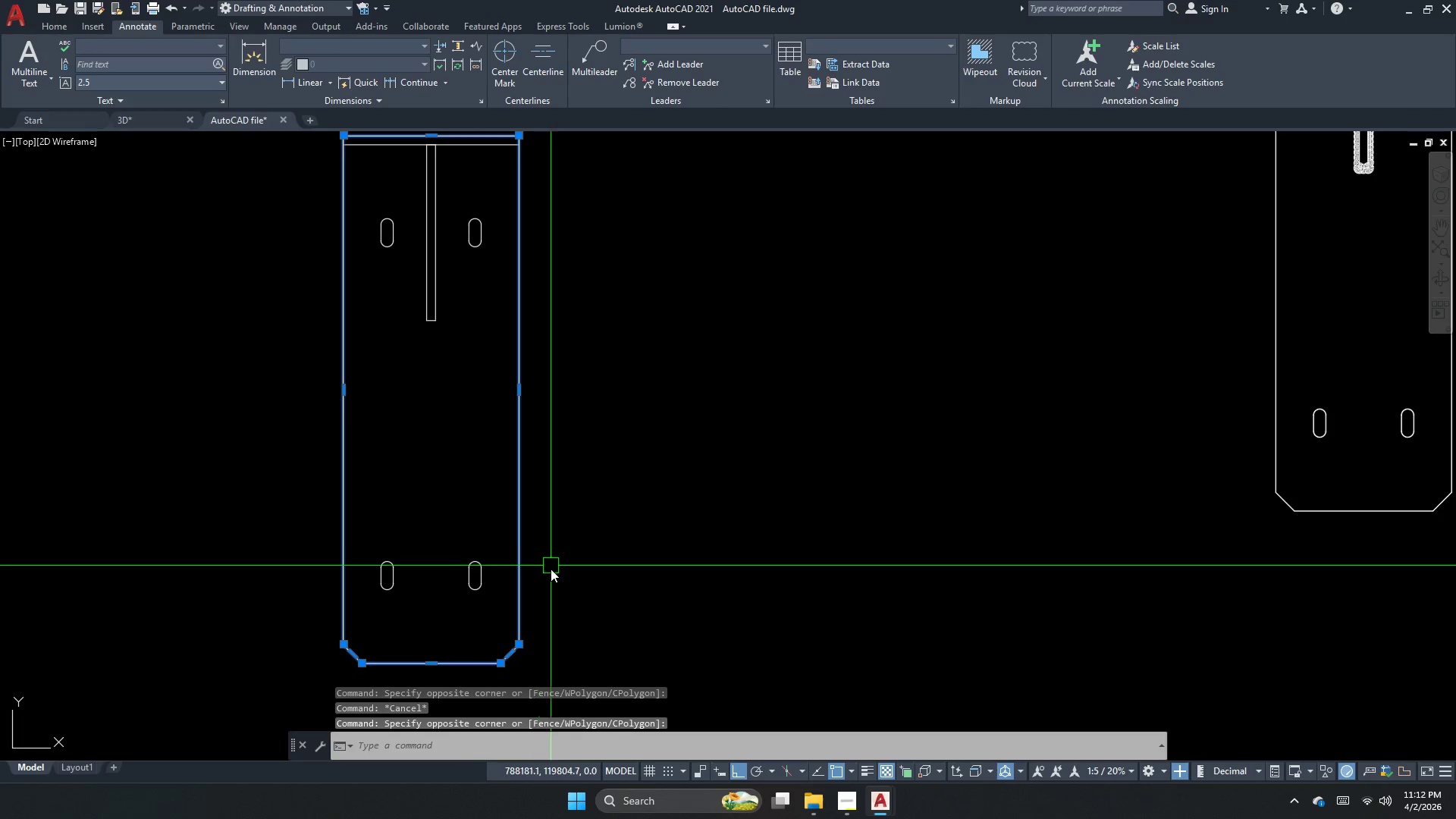 
left_click_drag(start_coordinate=[549, 573], to_coordinate=[450, 550])
 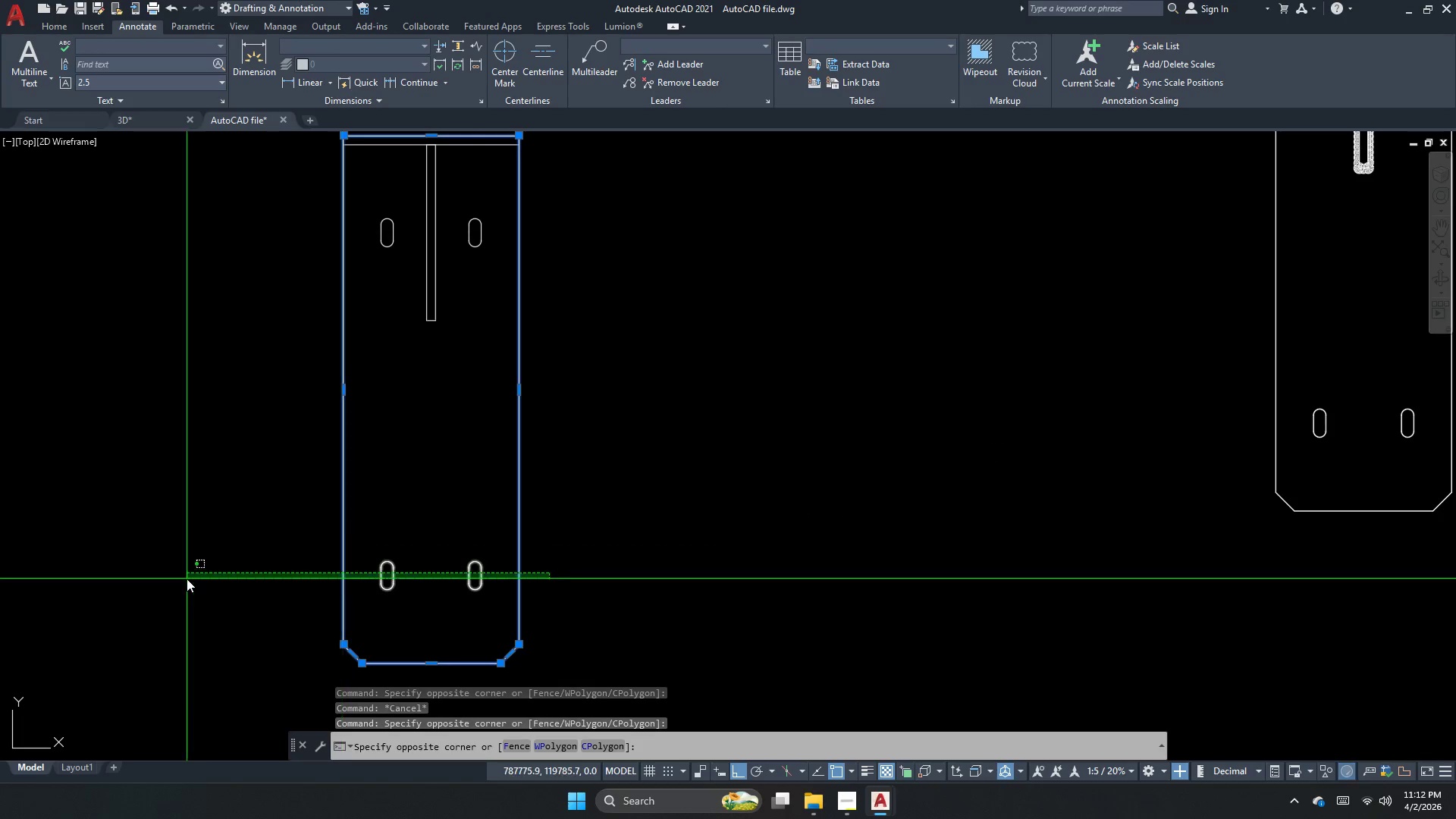 
scroll: coordinate [186, 579], scroll_direction: down, amount: 1.0
 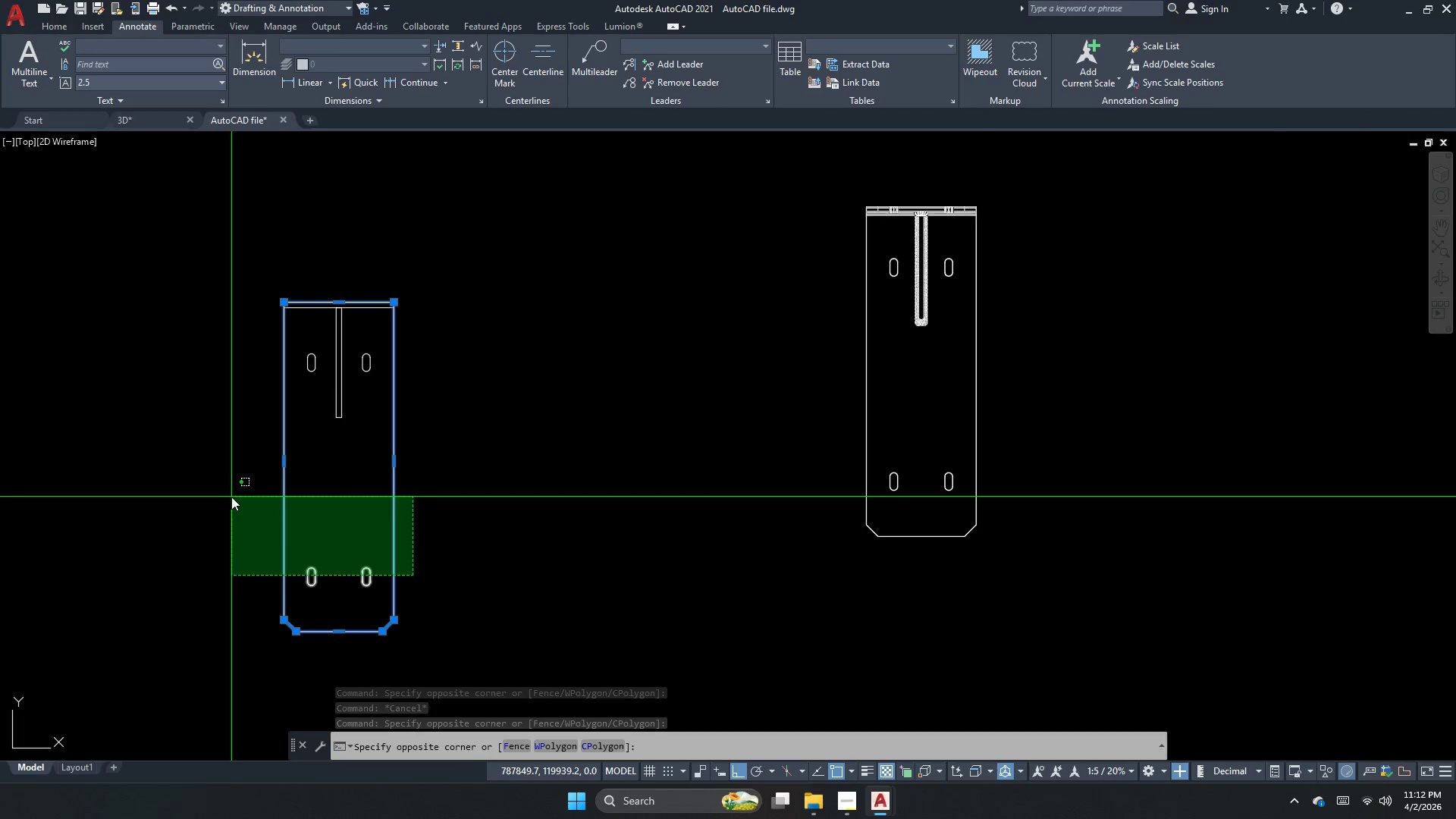 
left_click([231, 497])
 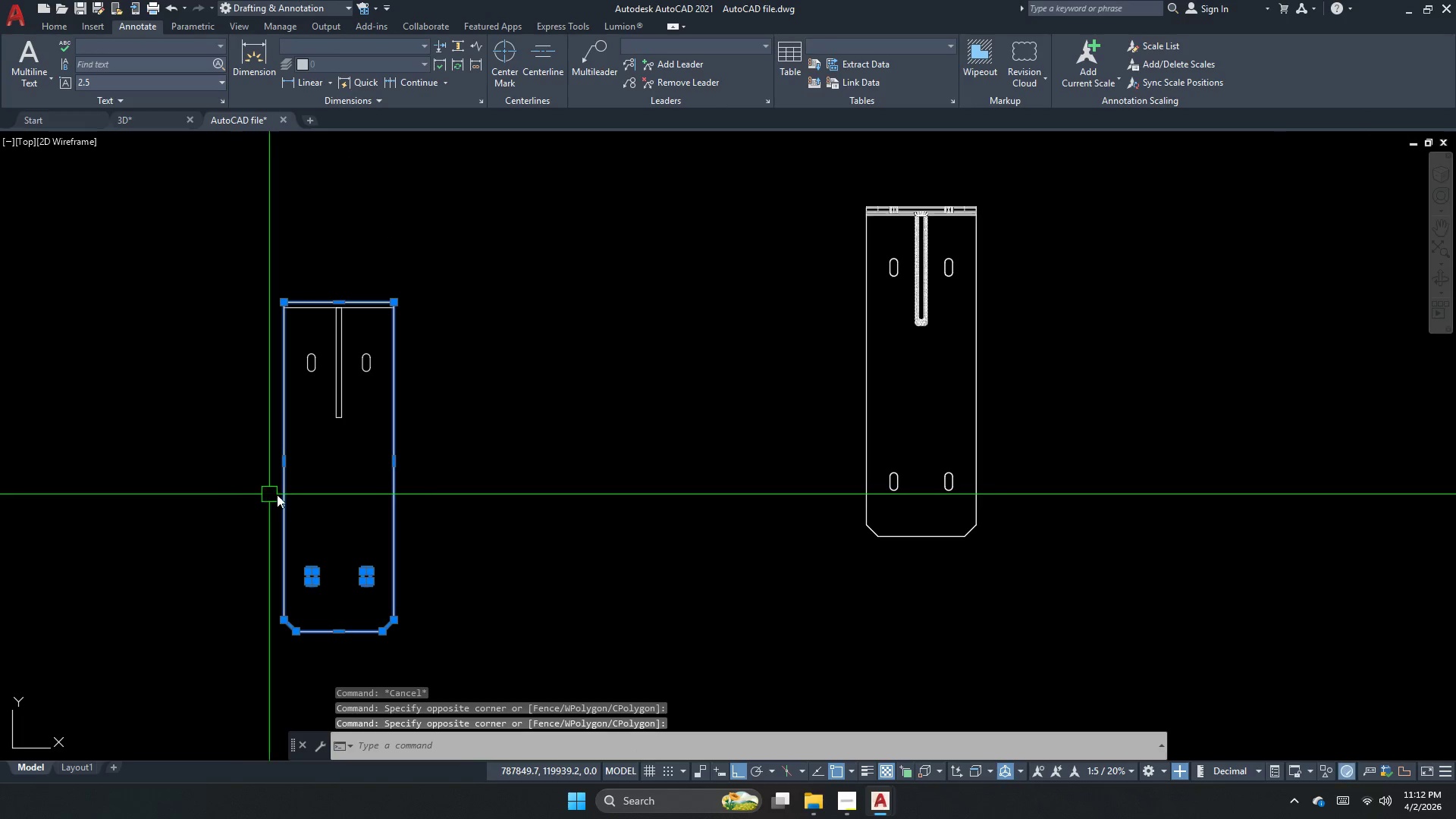 
mouse_move([289, 497])
 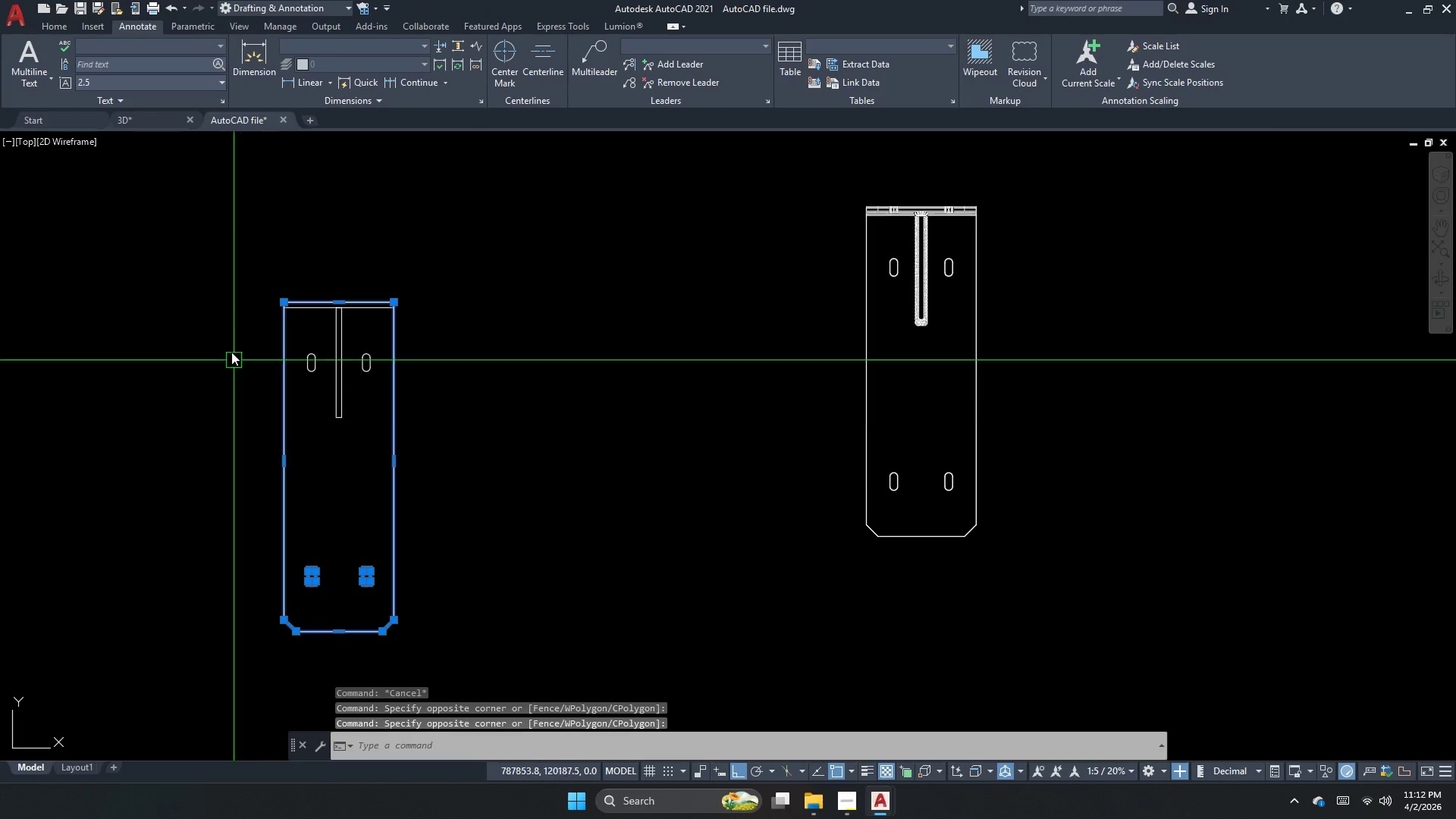 
left_click_drag(start_coordinate=[226, 326], to_coordinate=[226, 343])
 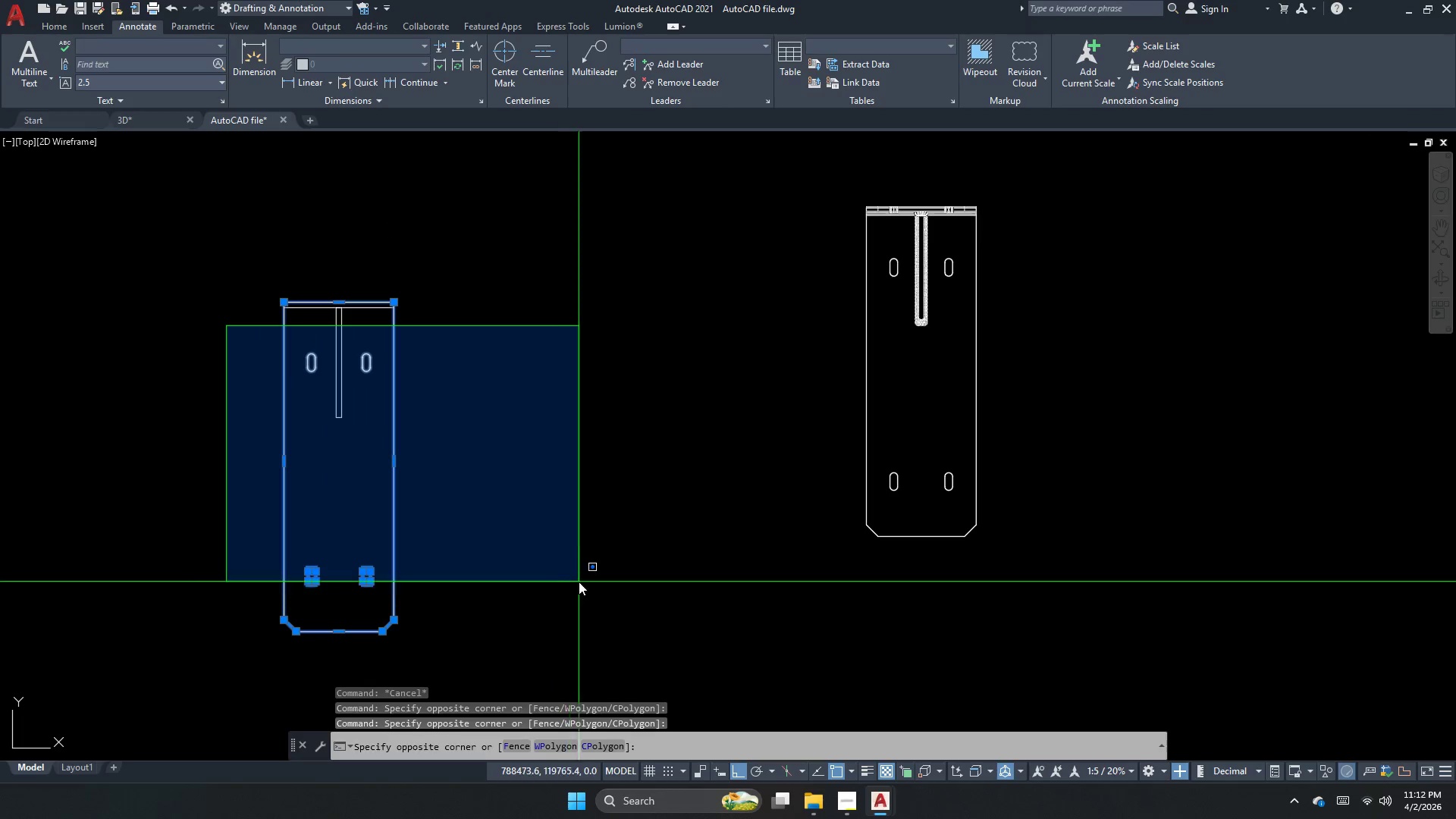 
left_click_drag(start_coordinate=[582, 602], to_coordinate=[581, 620])
 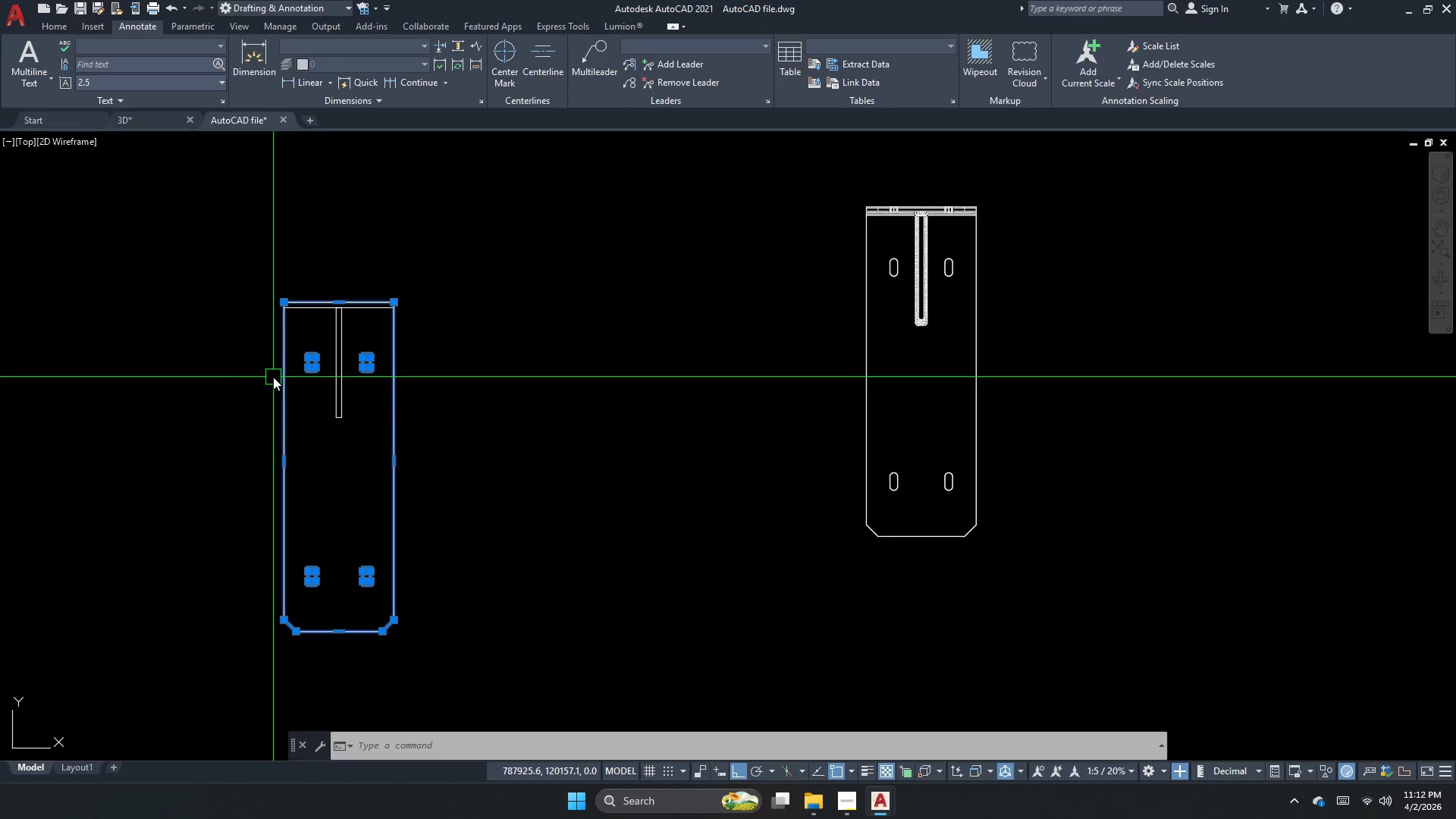 
wait(9.05)
 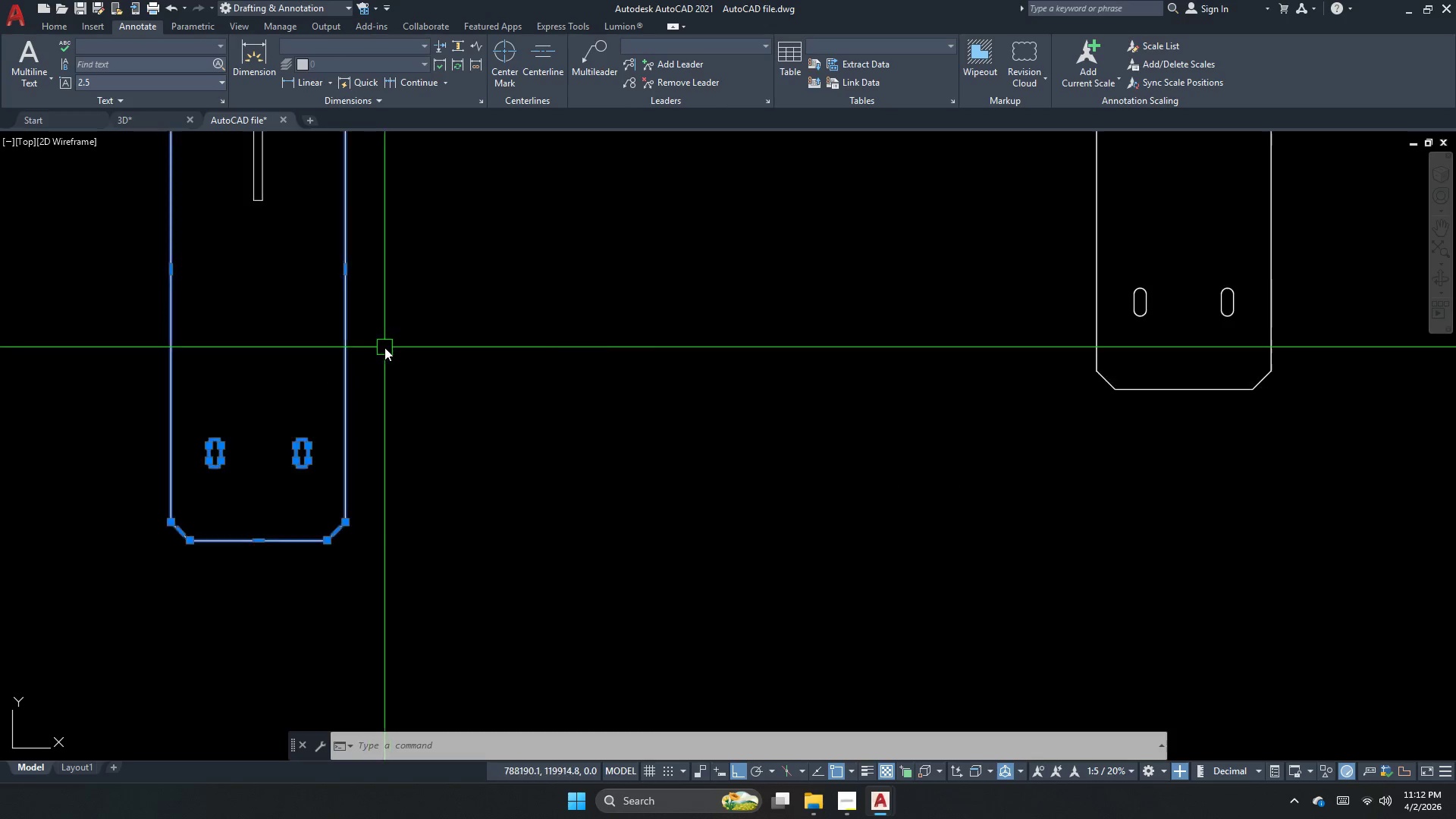 
key(Escape)
 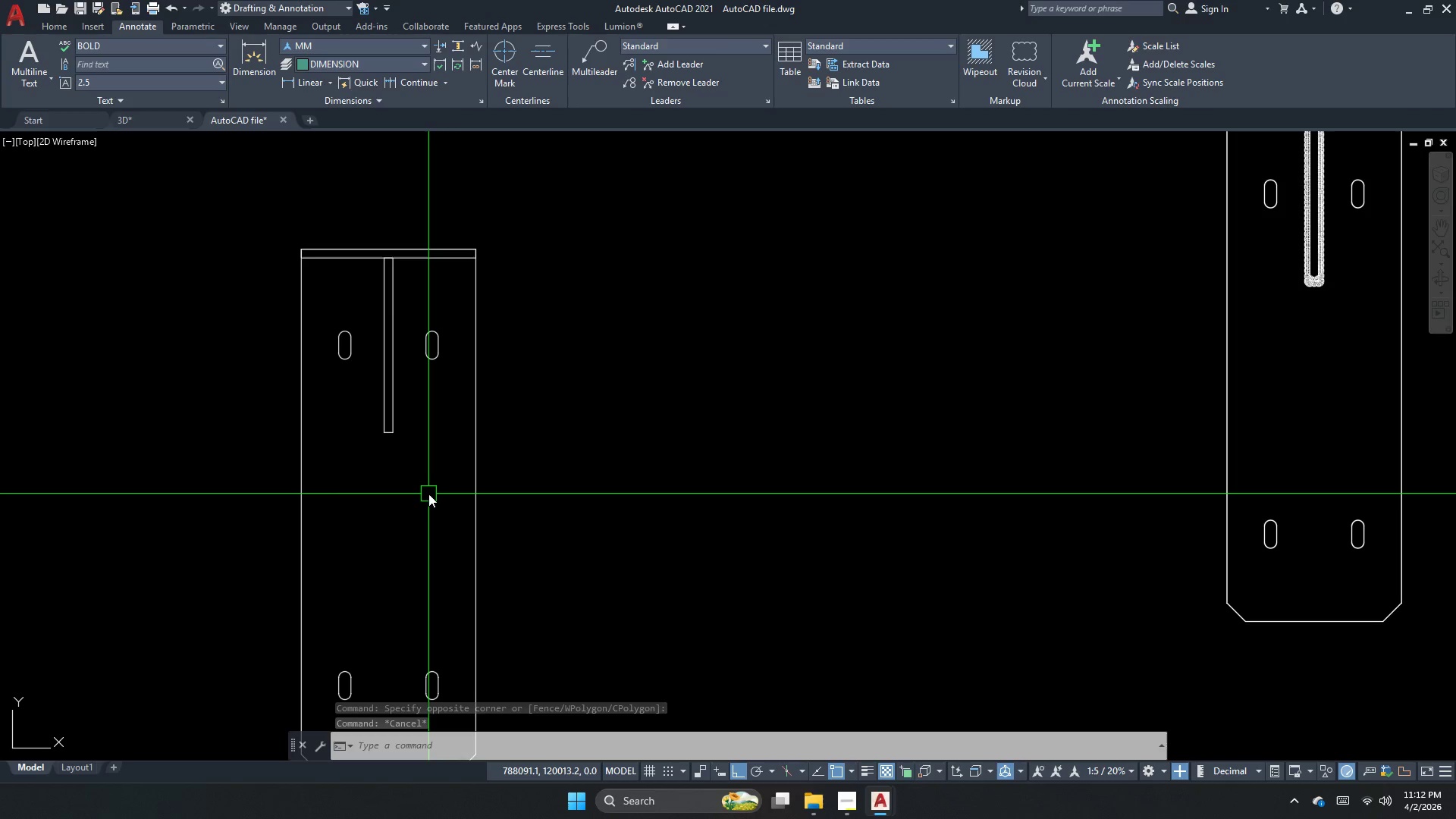 
scroll: coordinate [384, 347], scroll_direction: up, amount: 1.0
 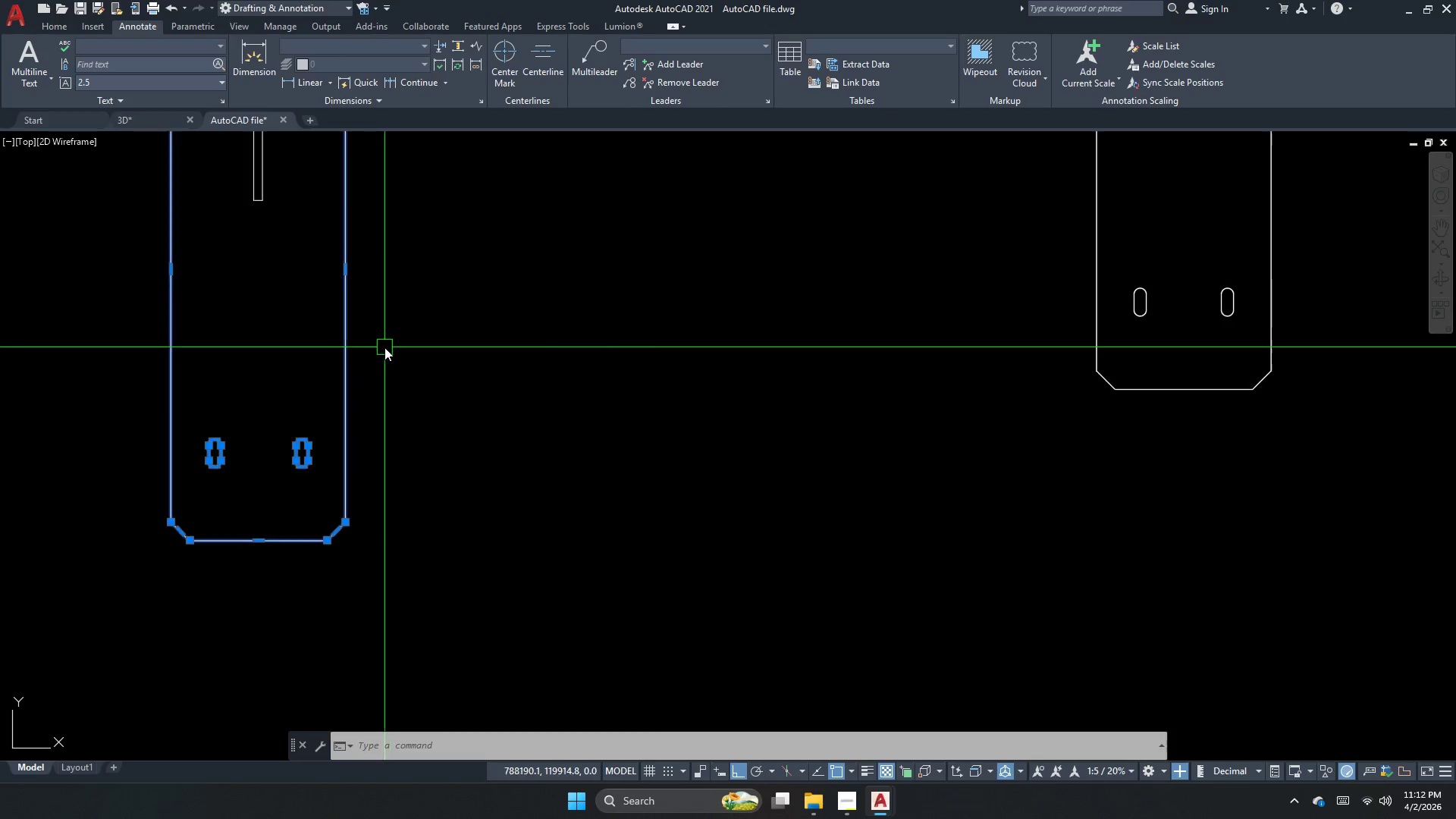 
wait(8.84)
 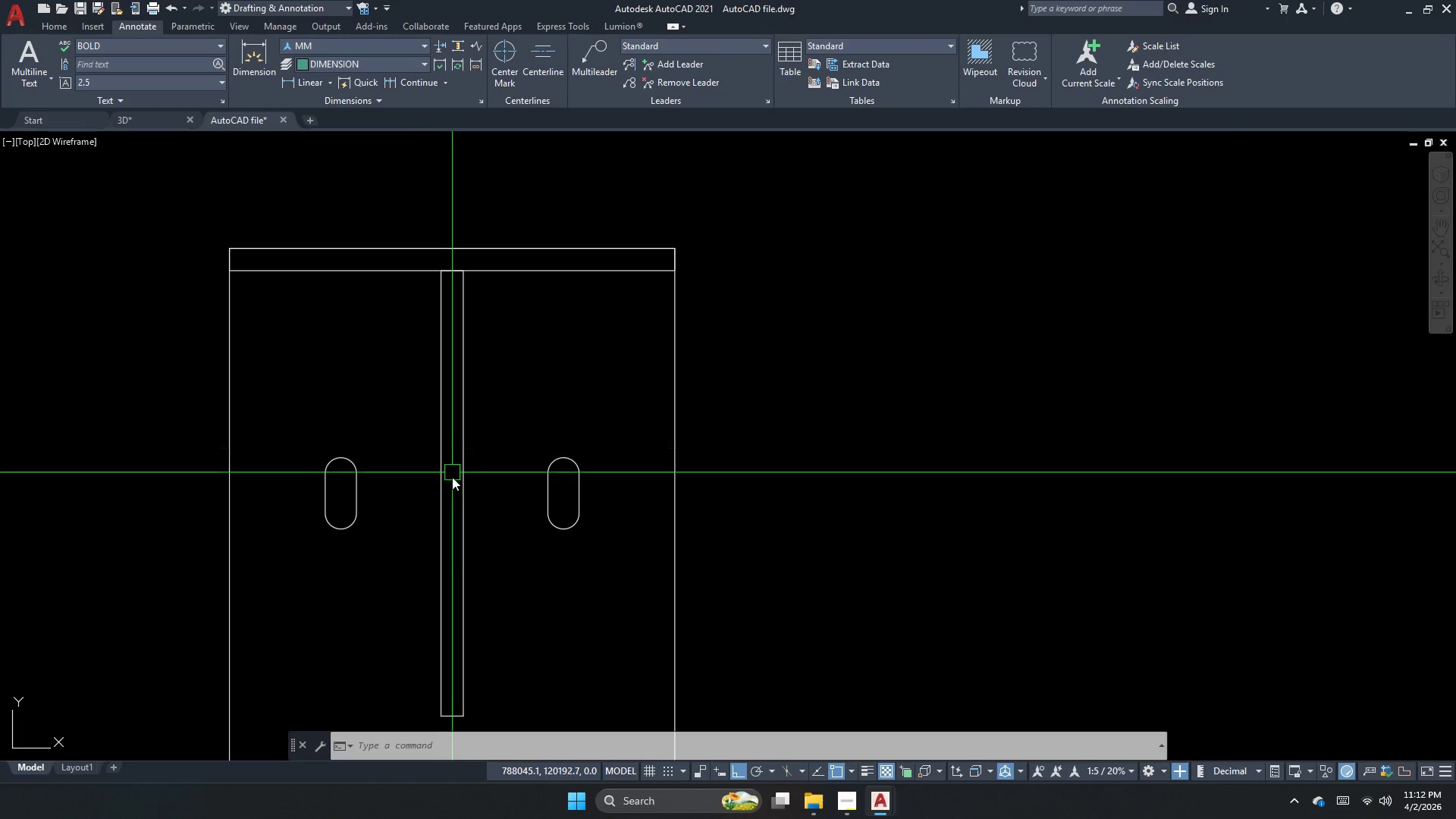 
key(Escape)
 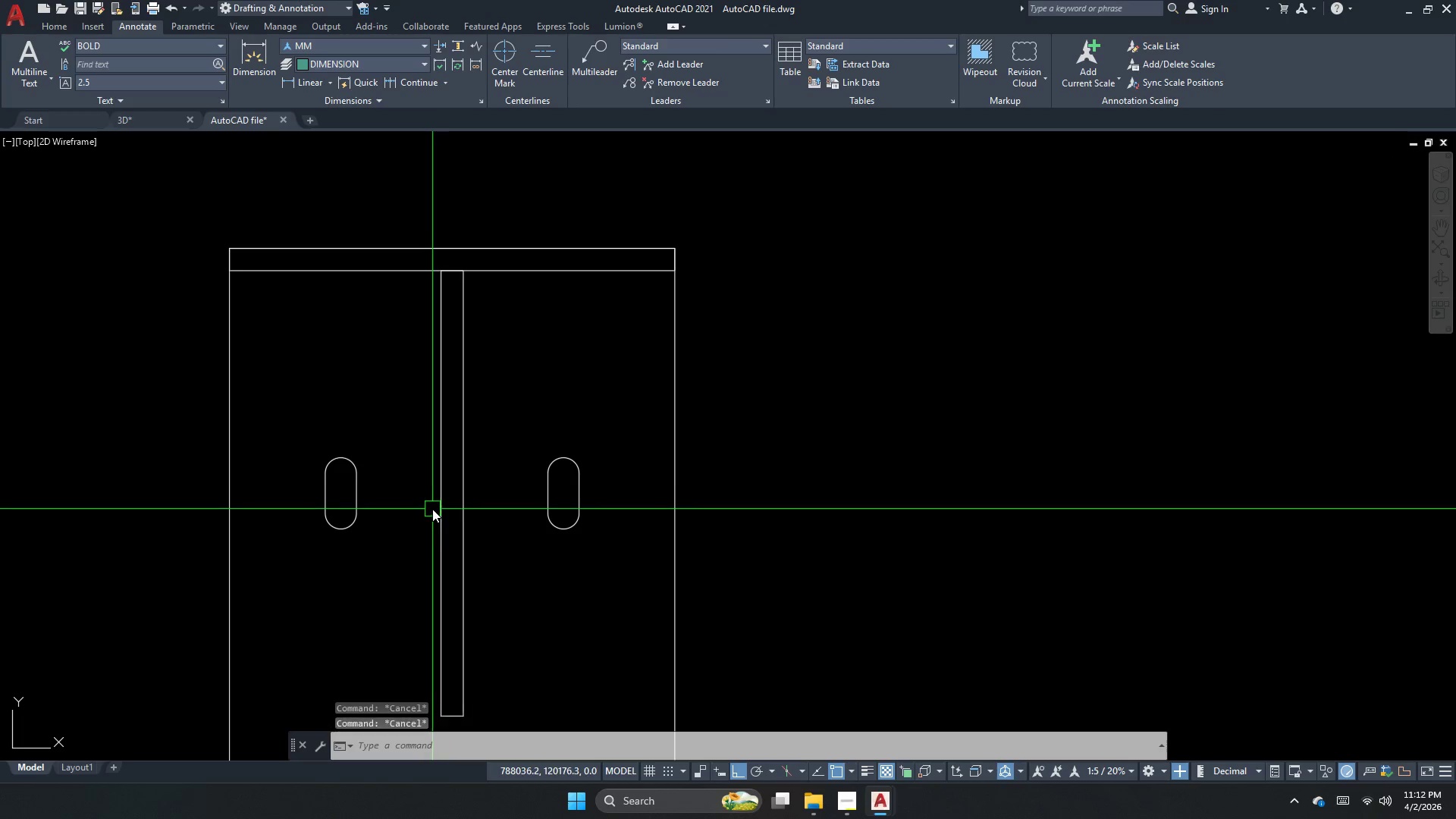 
scroll: coordinate [451, 443], scroll_direction: up, amount: 2.0
 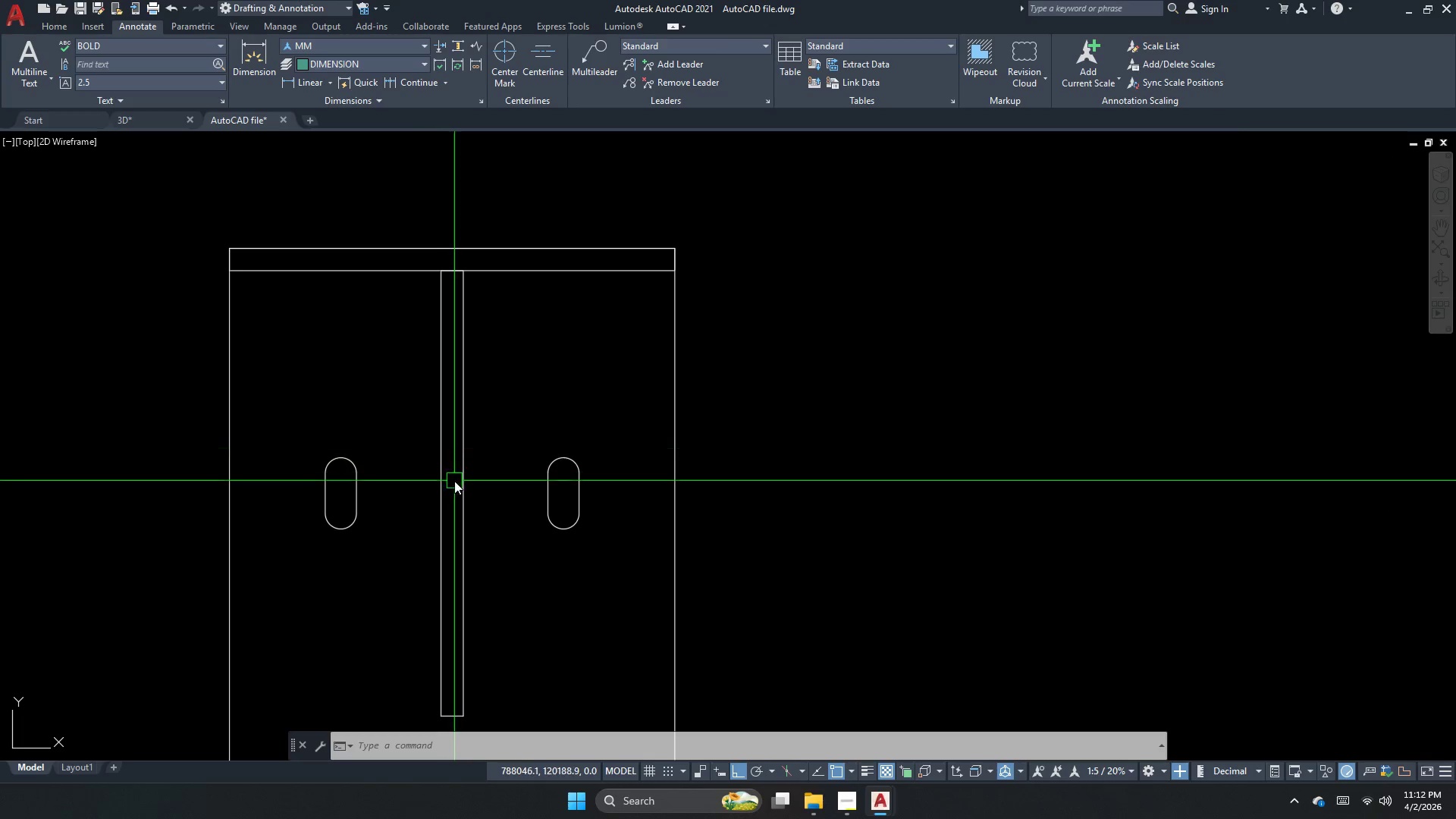 
type(re )
key(Escape)
 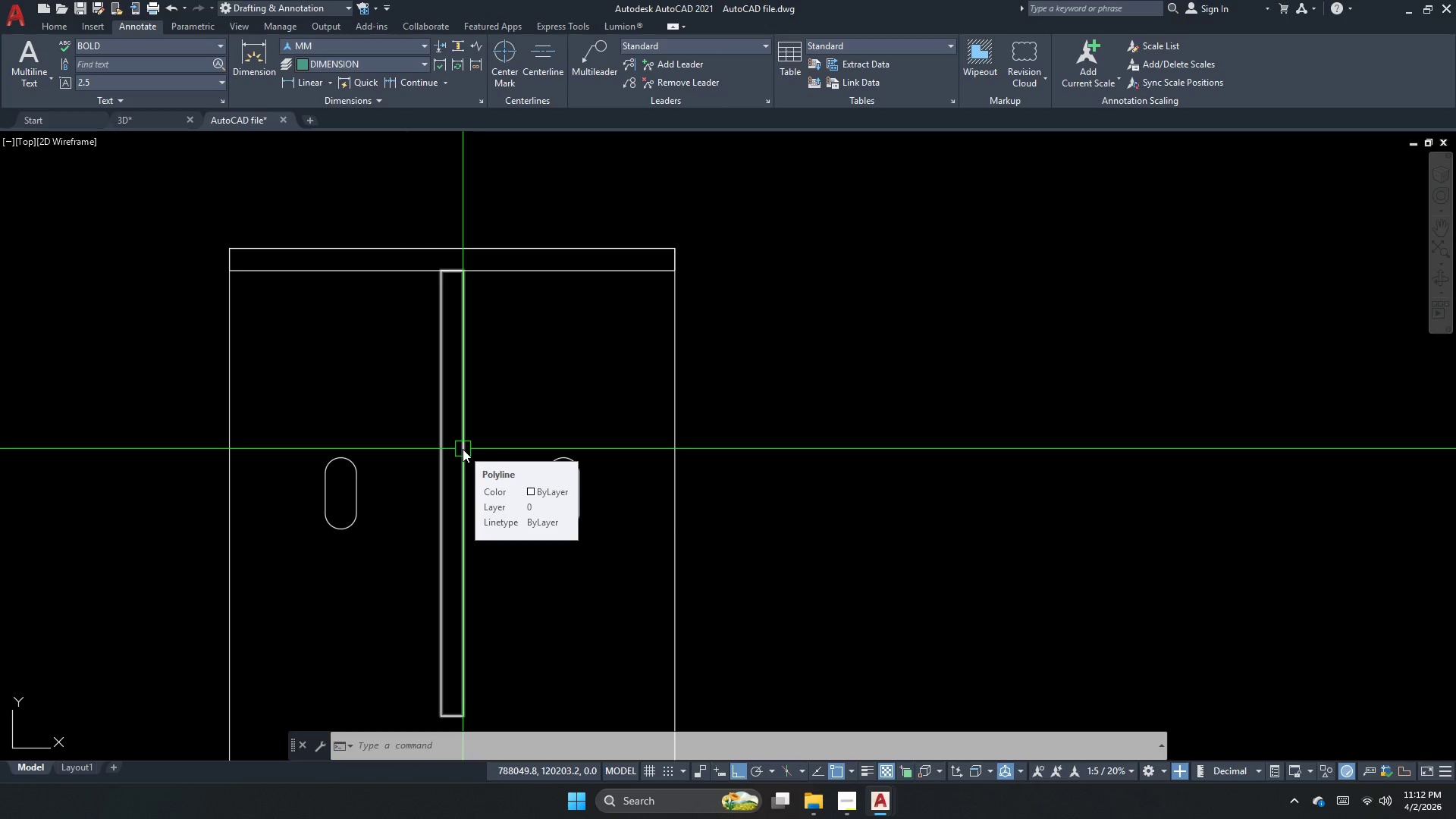 
wait(12.69)
 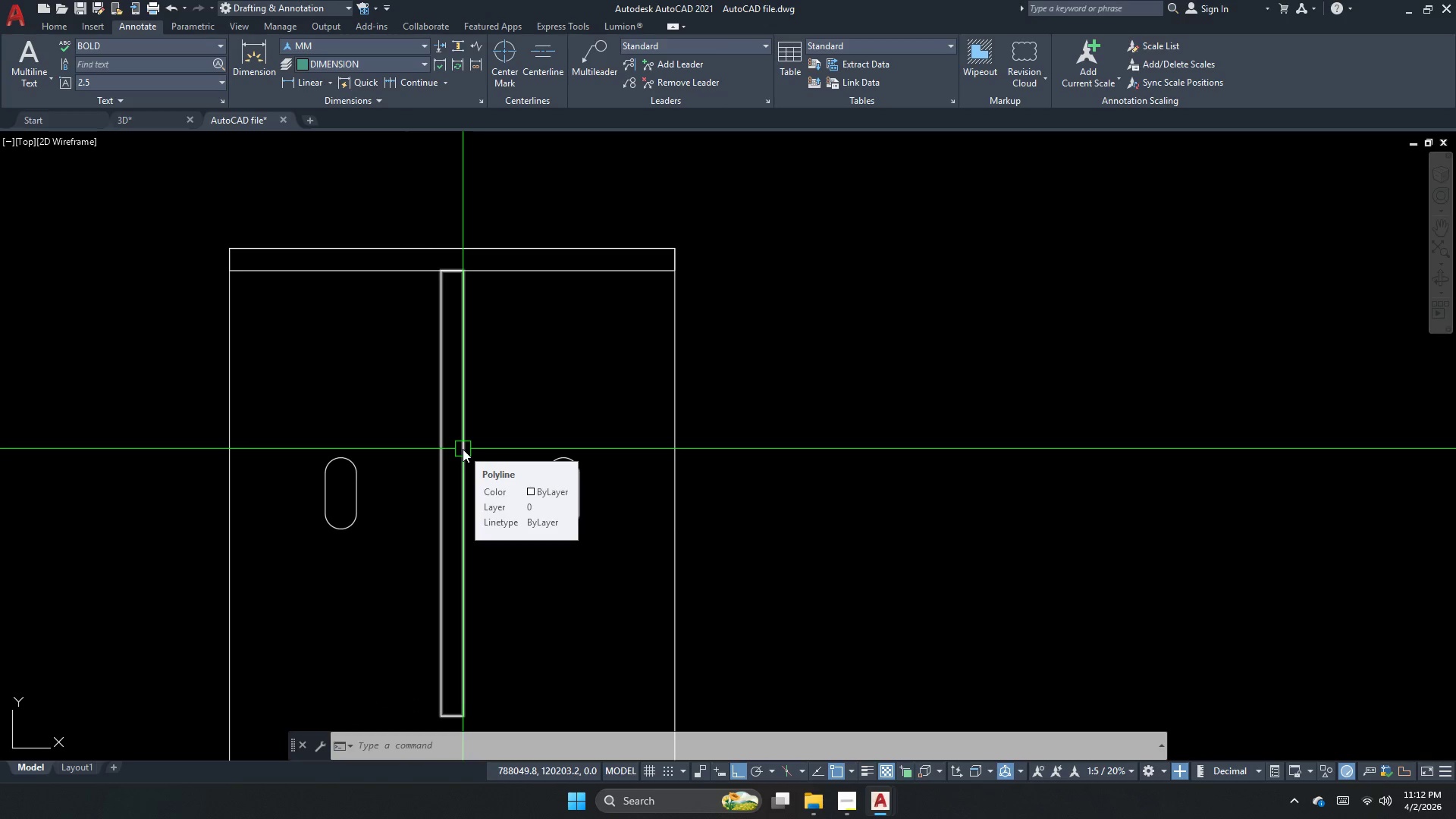 
scroll: coordinate [403, 522], scroll_direction: down, amount: 2.0
 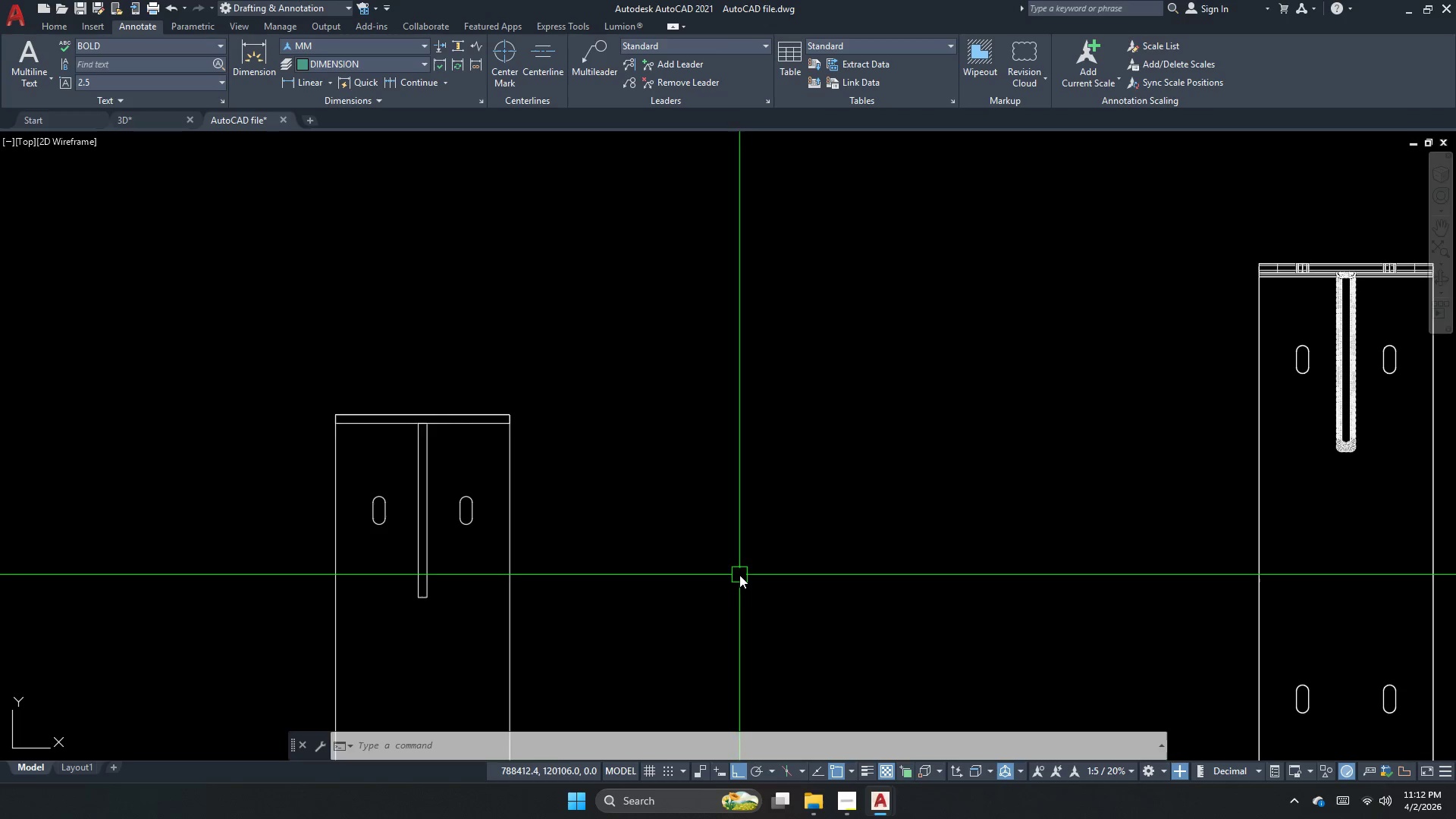 
key(Escape)
type(rec )
 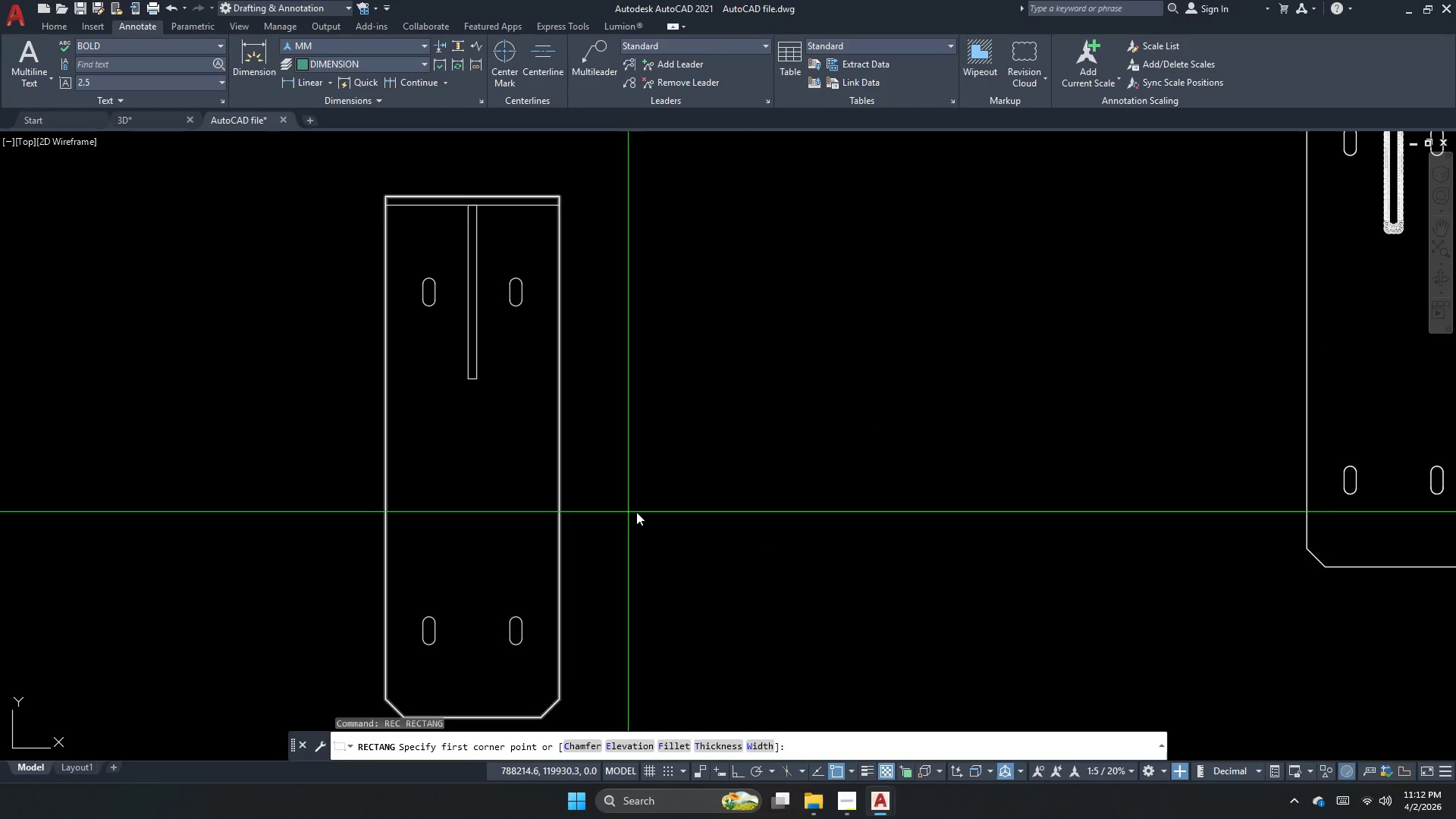 
scroll: coordinate [558, 490], scroll_direction: up, amount: 1.0
 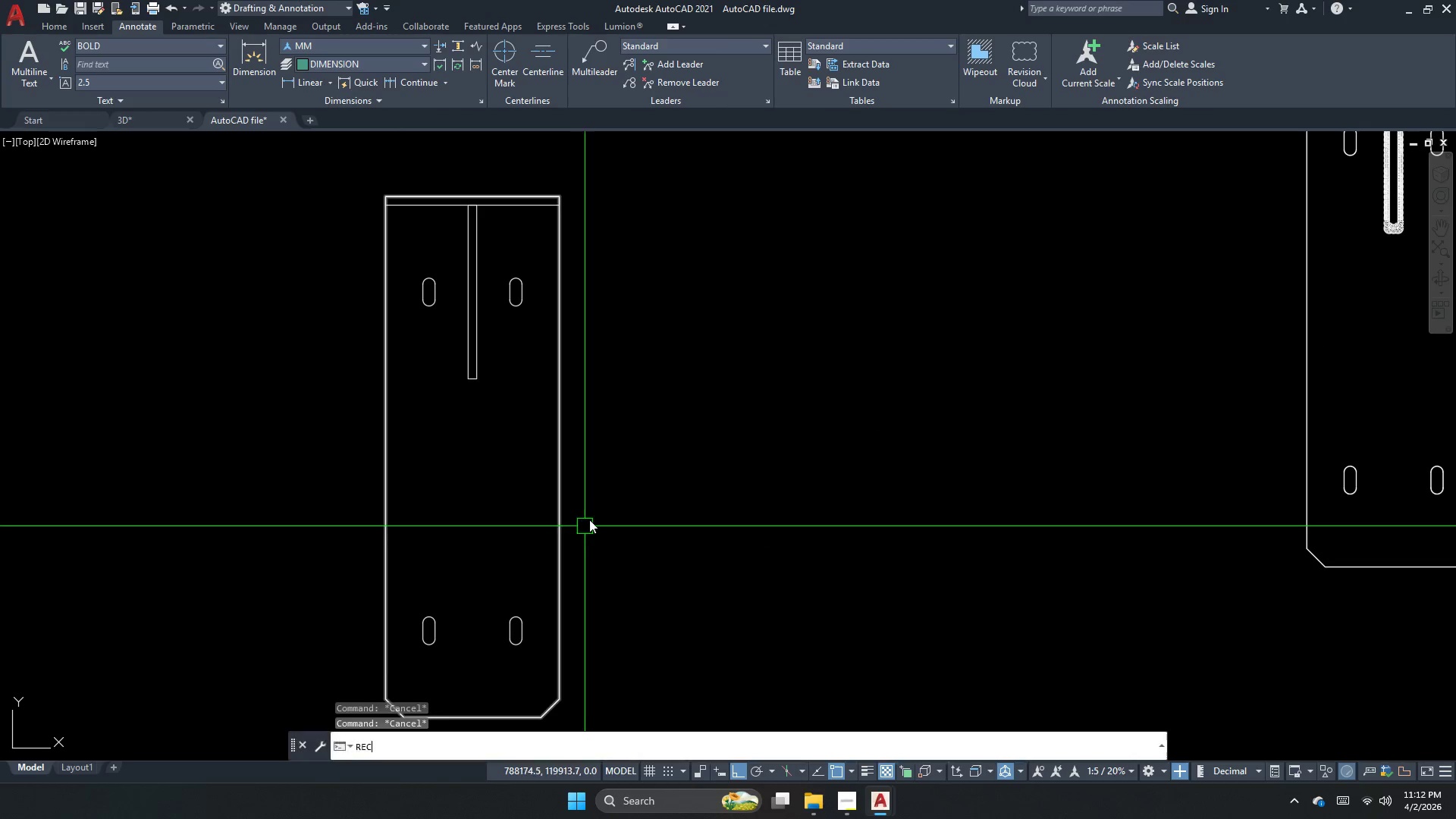 
left_click_drag(start_coordinate=[656, 523], to_coordinate=[686, 567])
 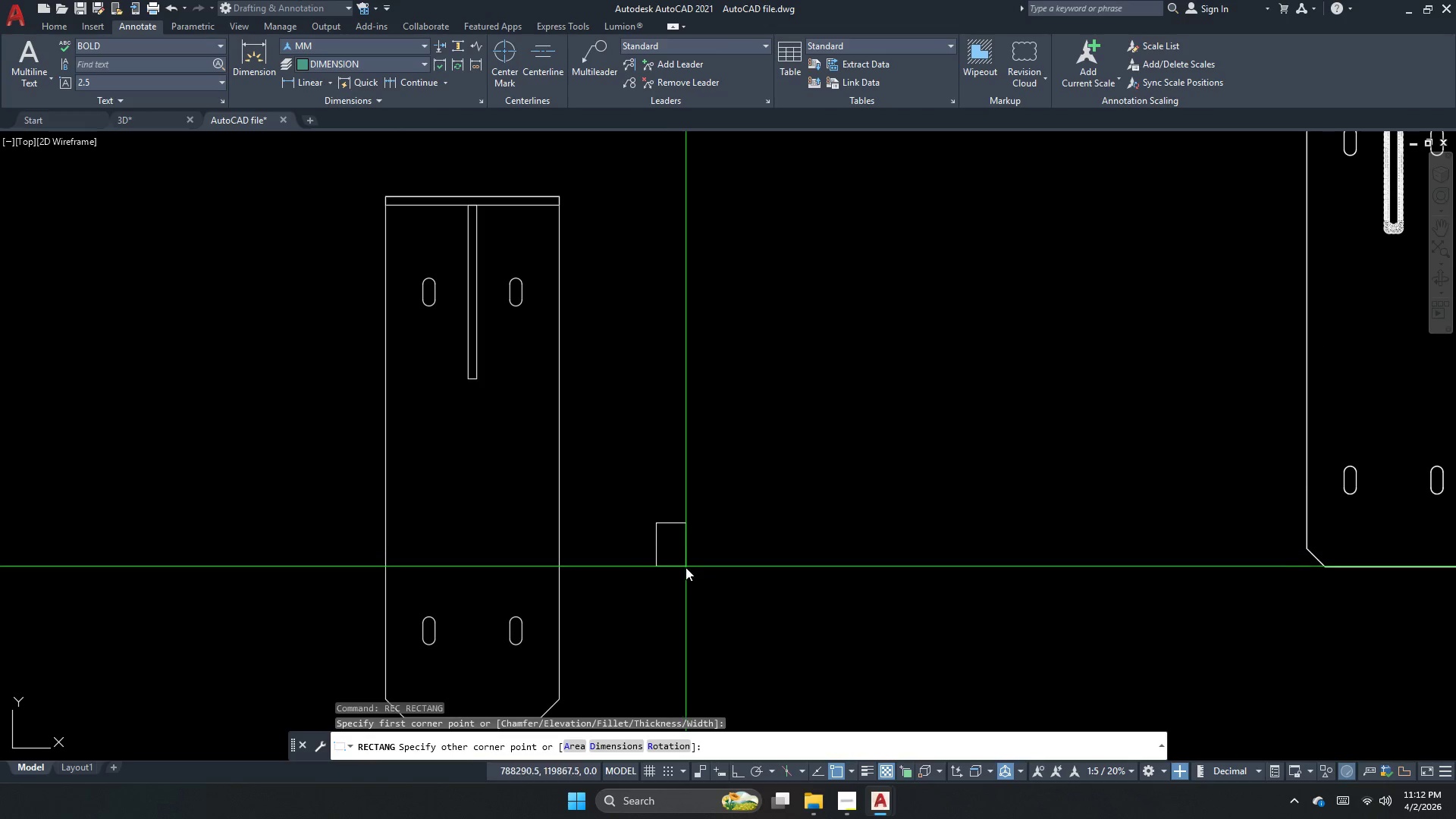 
key(D)
 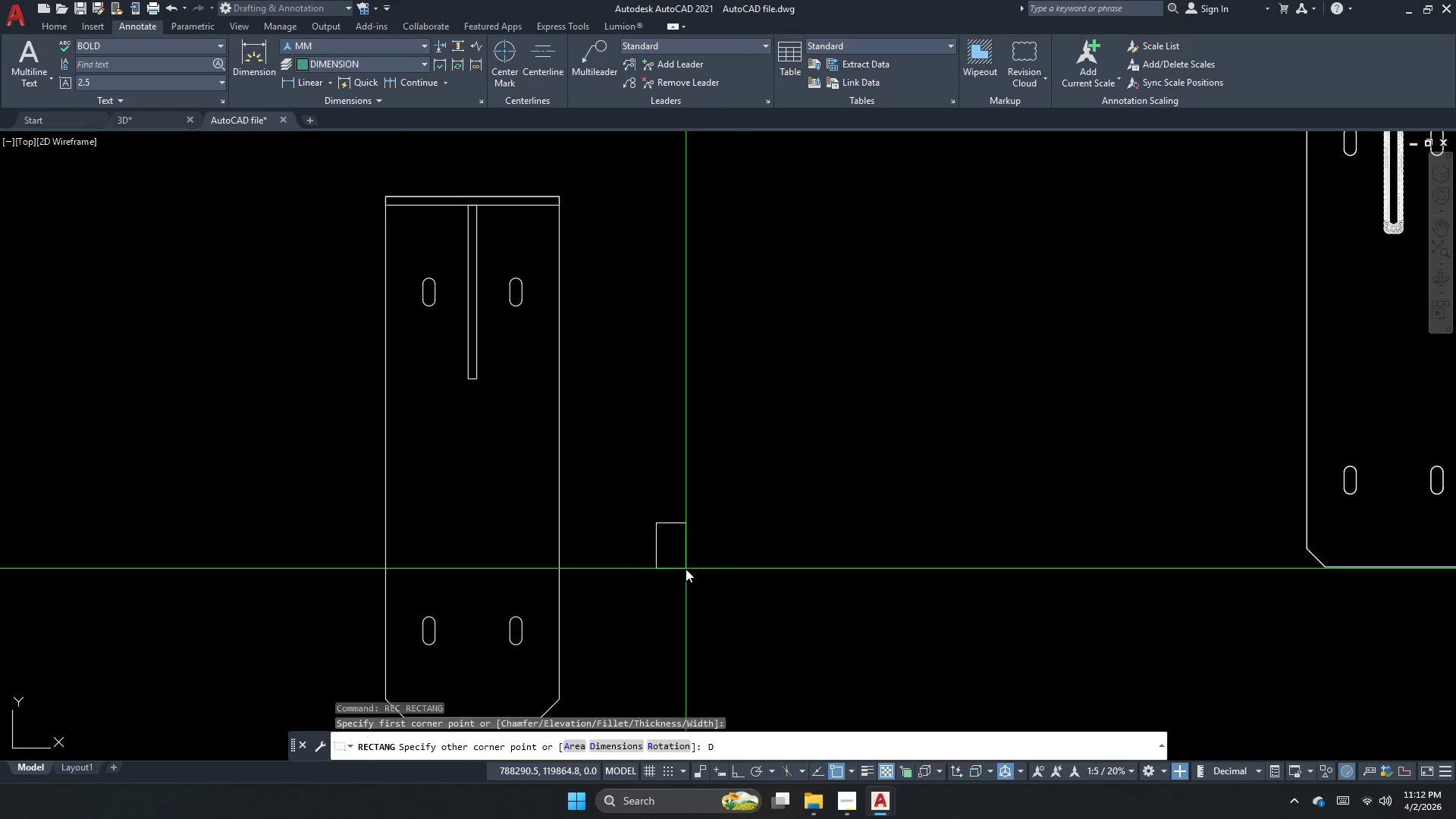 
key(Space)
 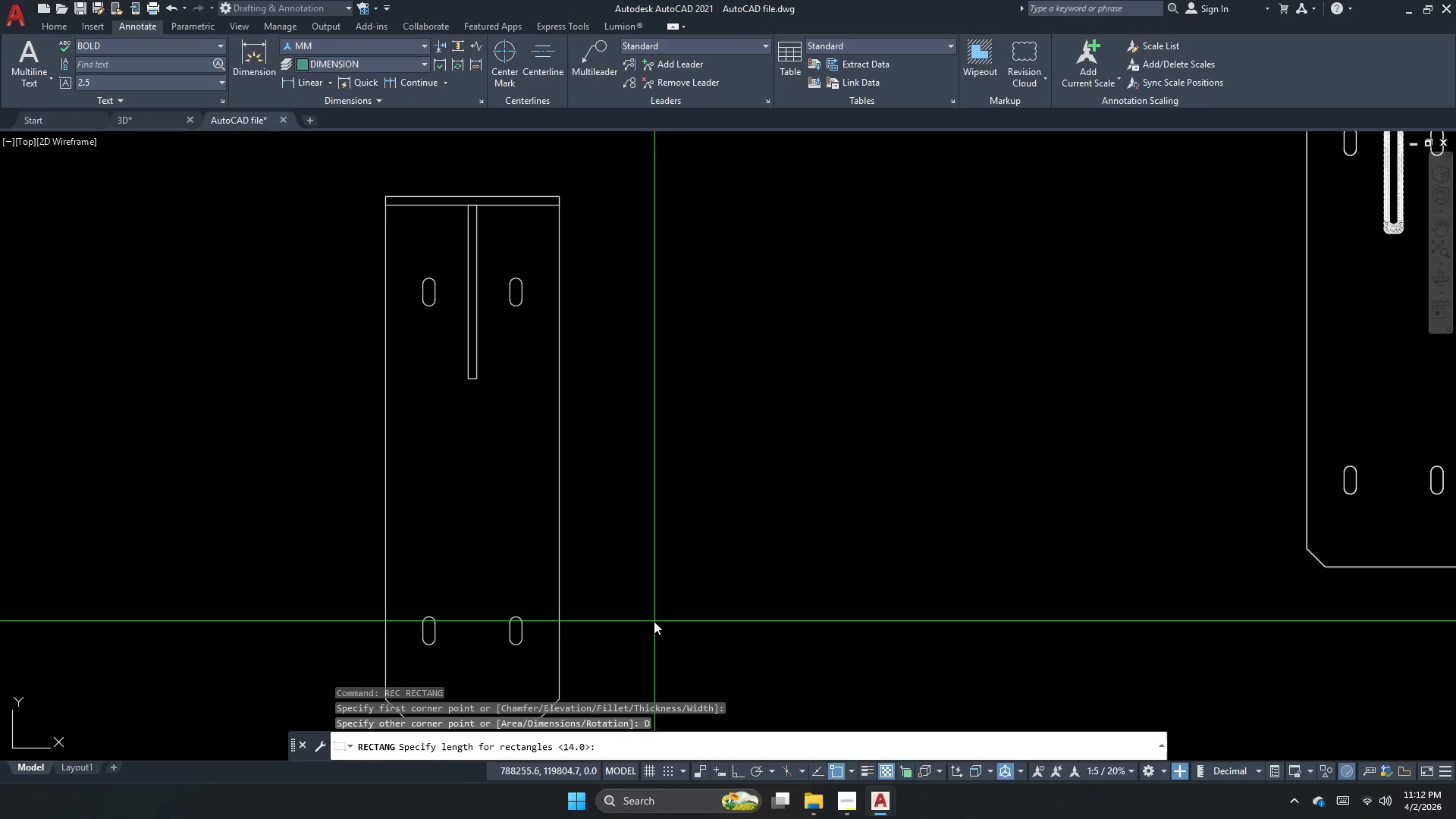 
scroll: coordinate [623, 626], scroll_direction: down, amount: 2.0
 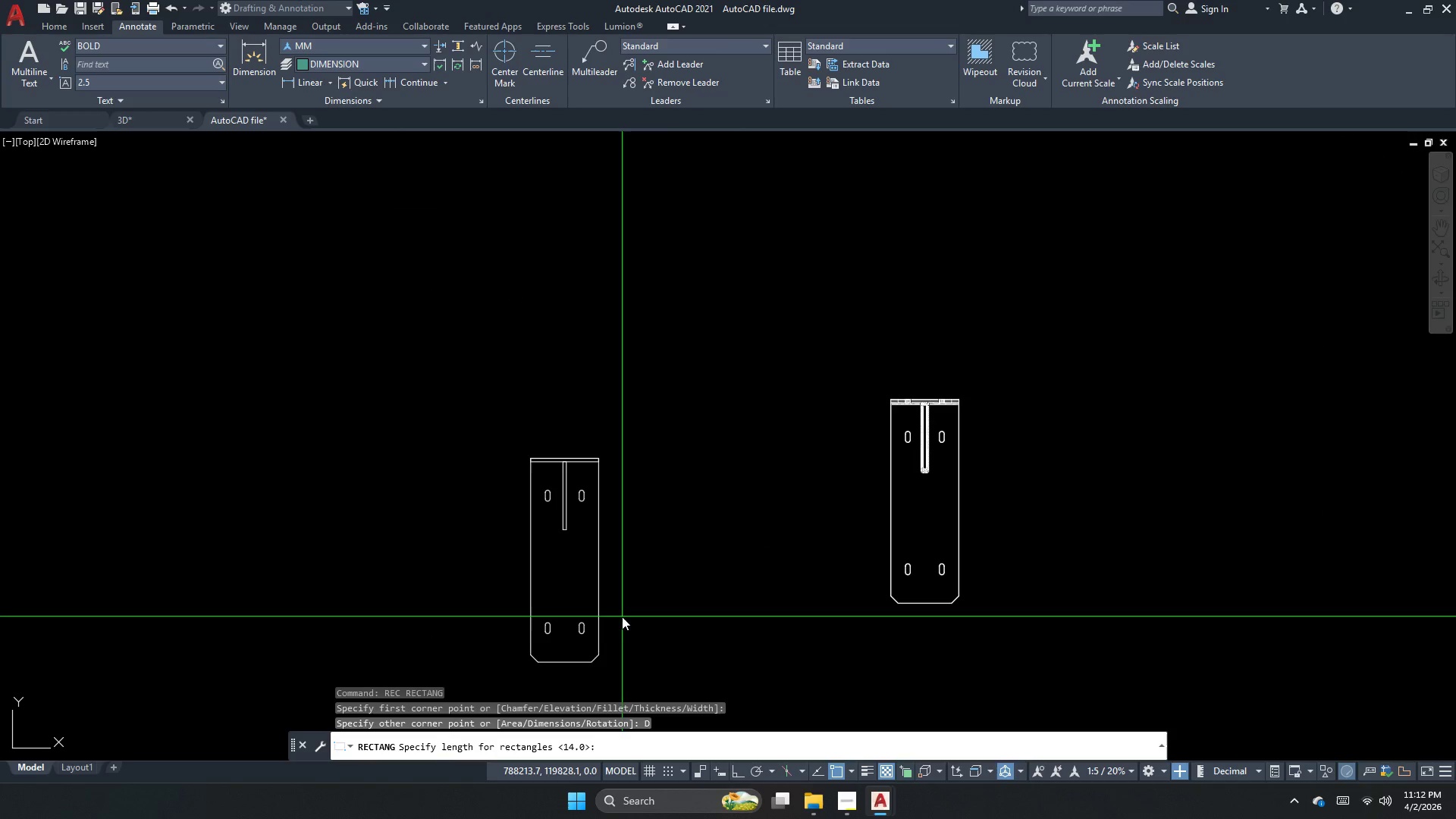 
key(Escape)
key(Escape)
type(xl v )
 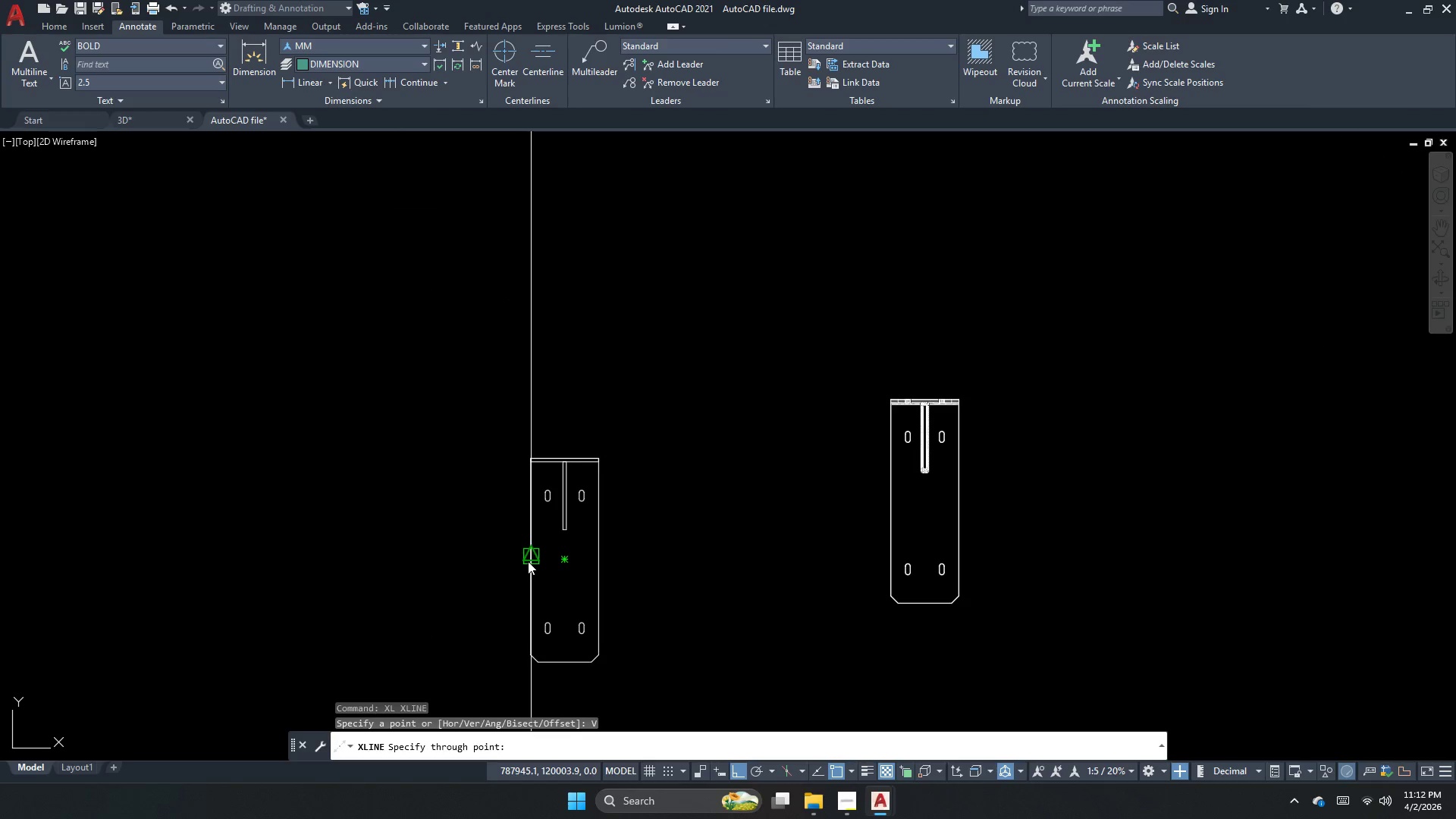 
left_click([526, 566])
 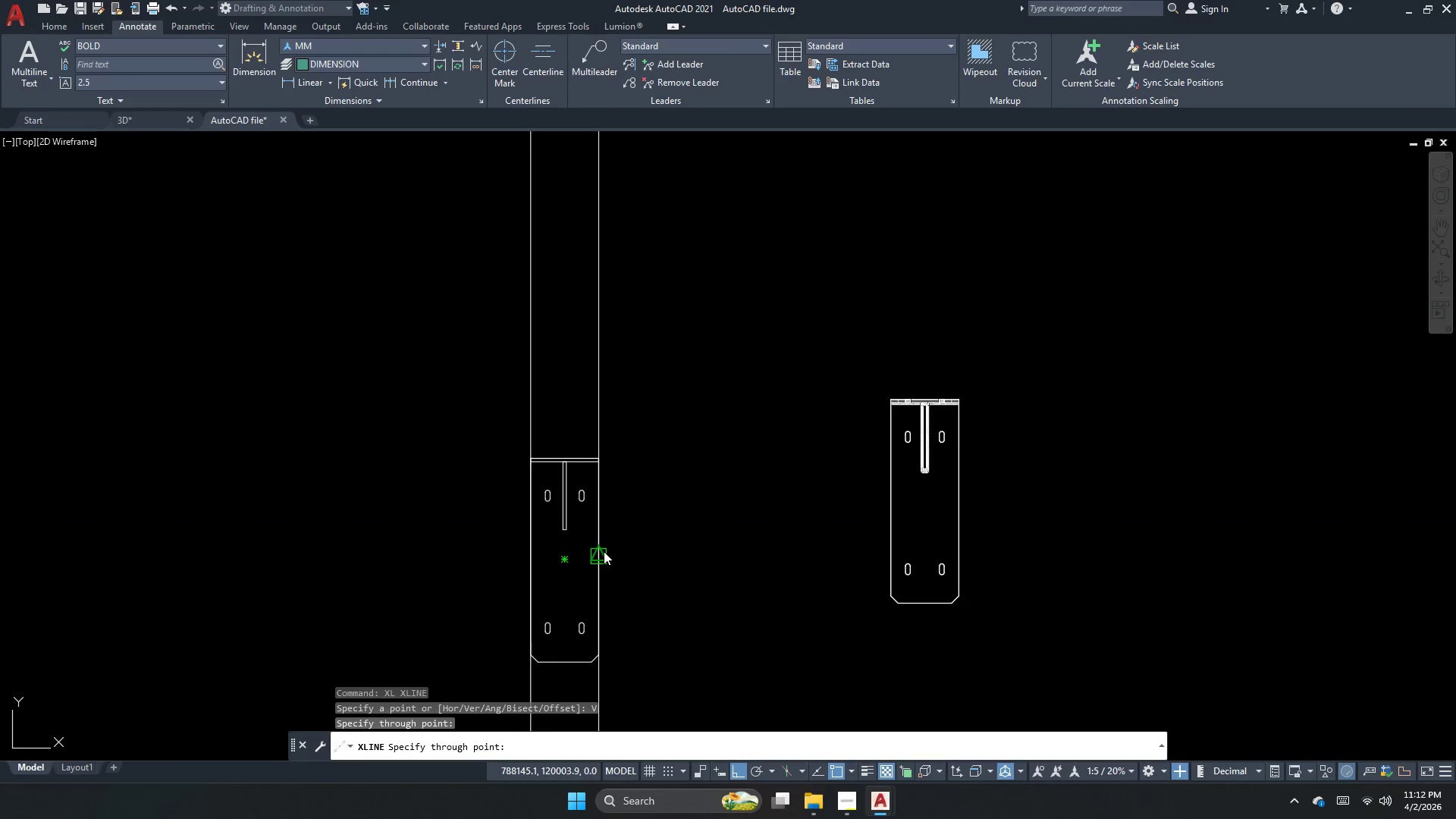 
left_click([604, 551])
 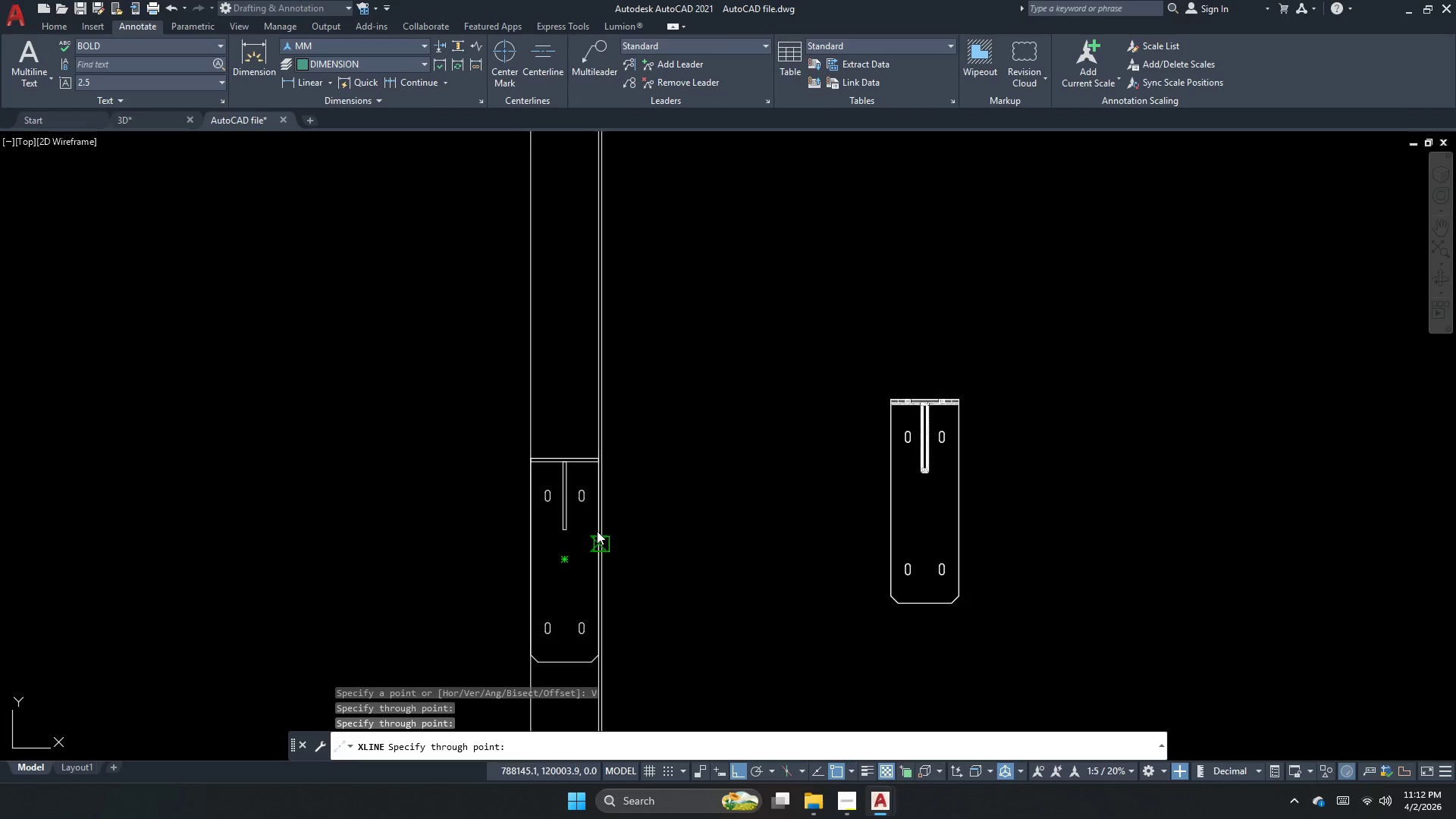 
key(Escape)
 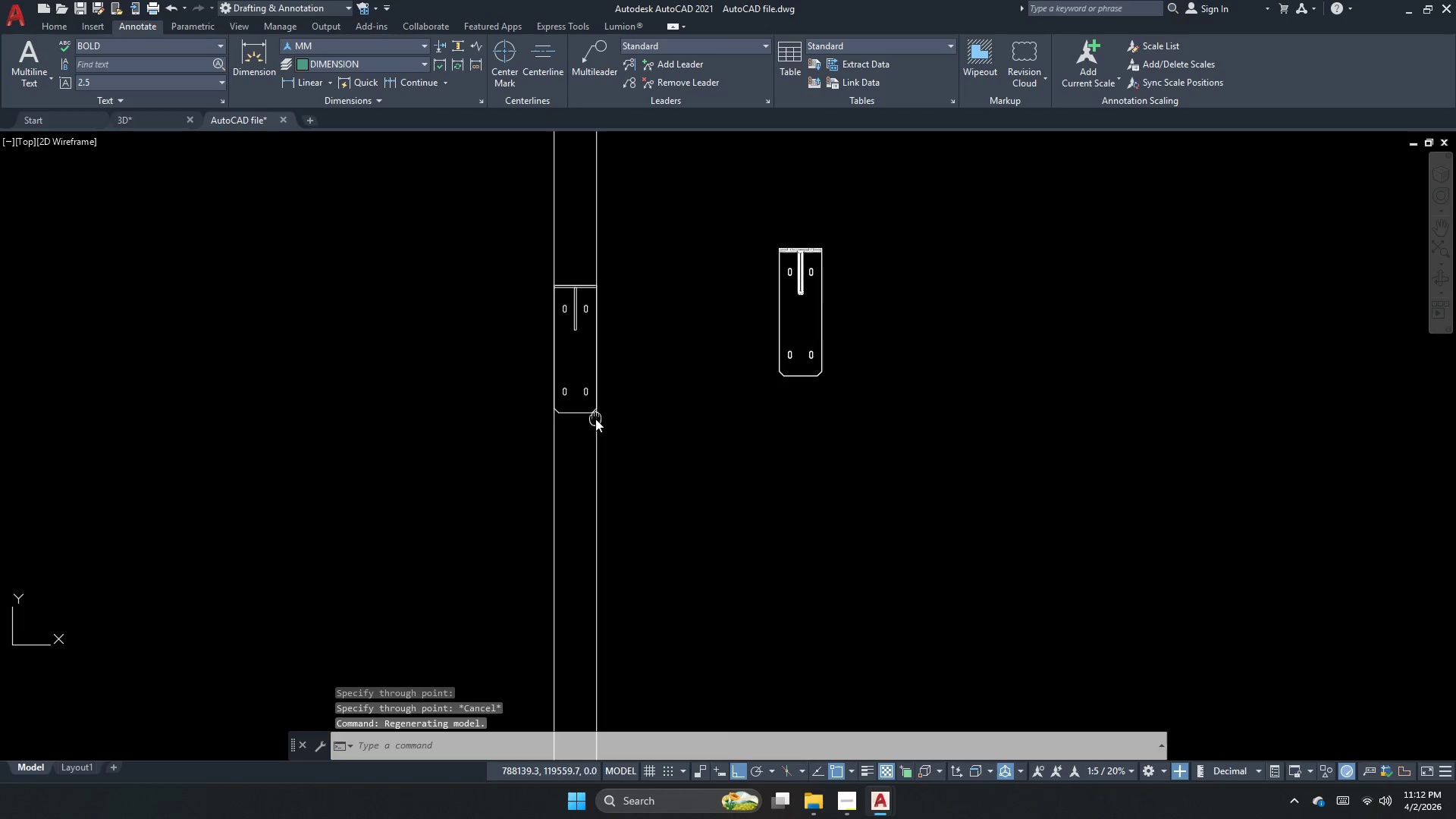 
scroll: coordinate [581, 428], scroll_direction: down, amount: 3.0
 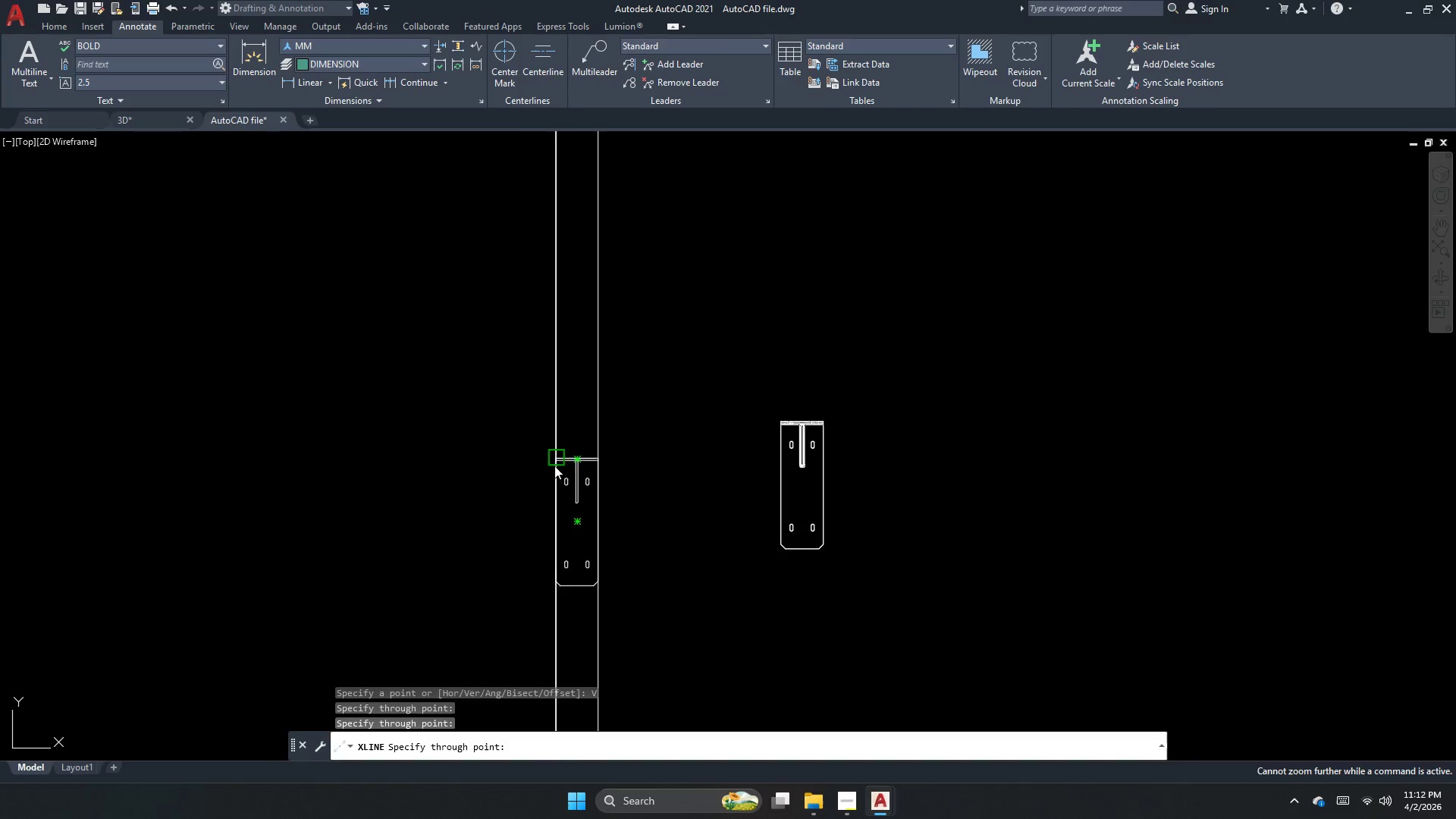 
key(Escape)
 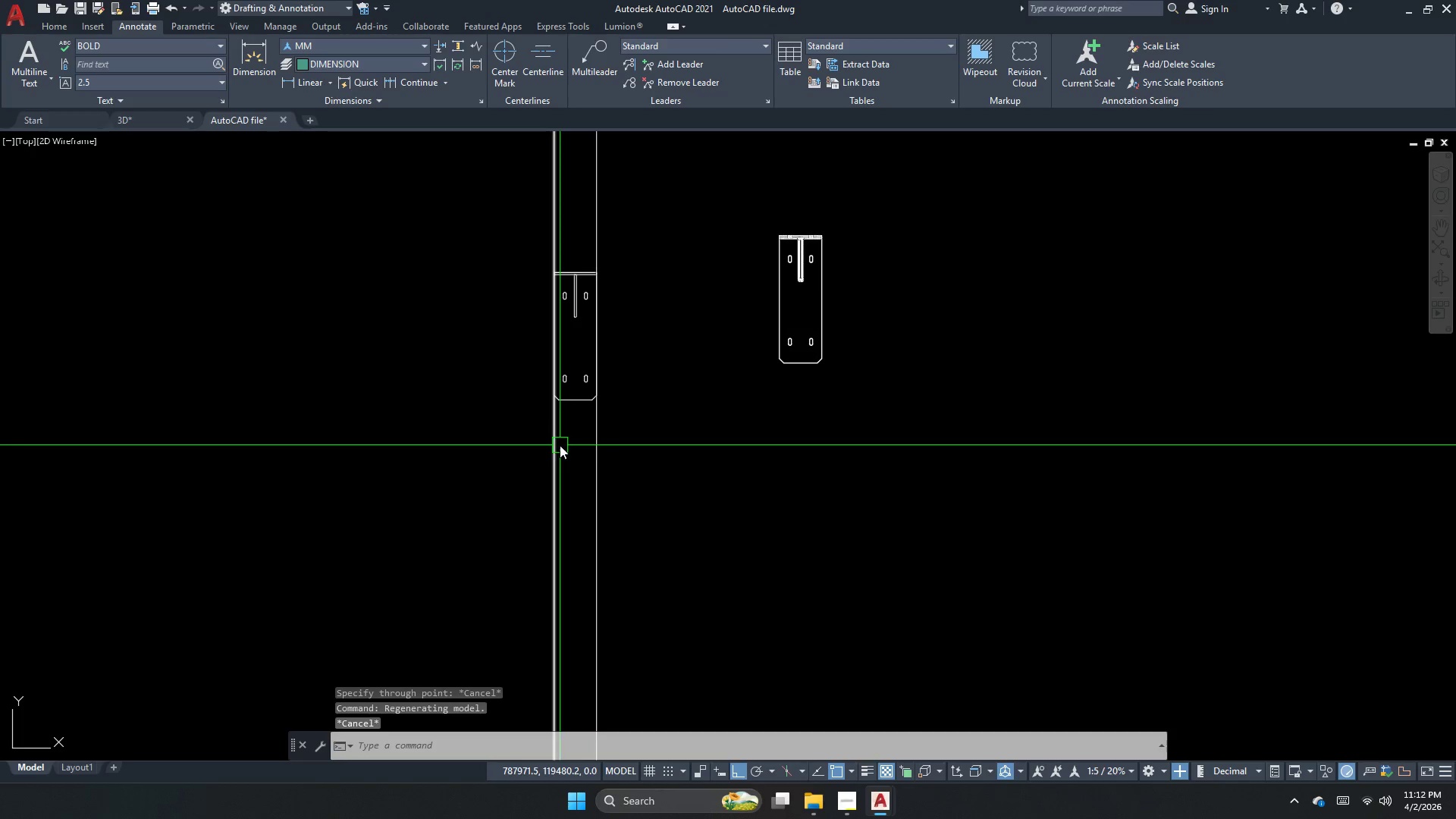 
key(P)
 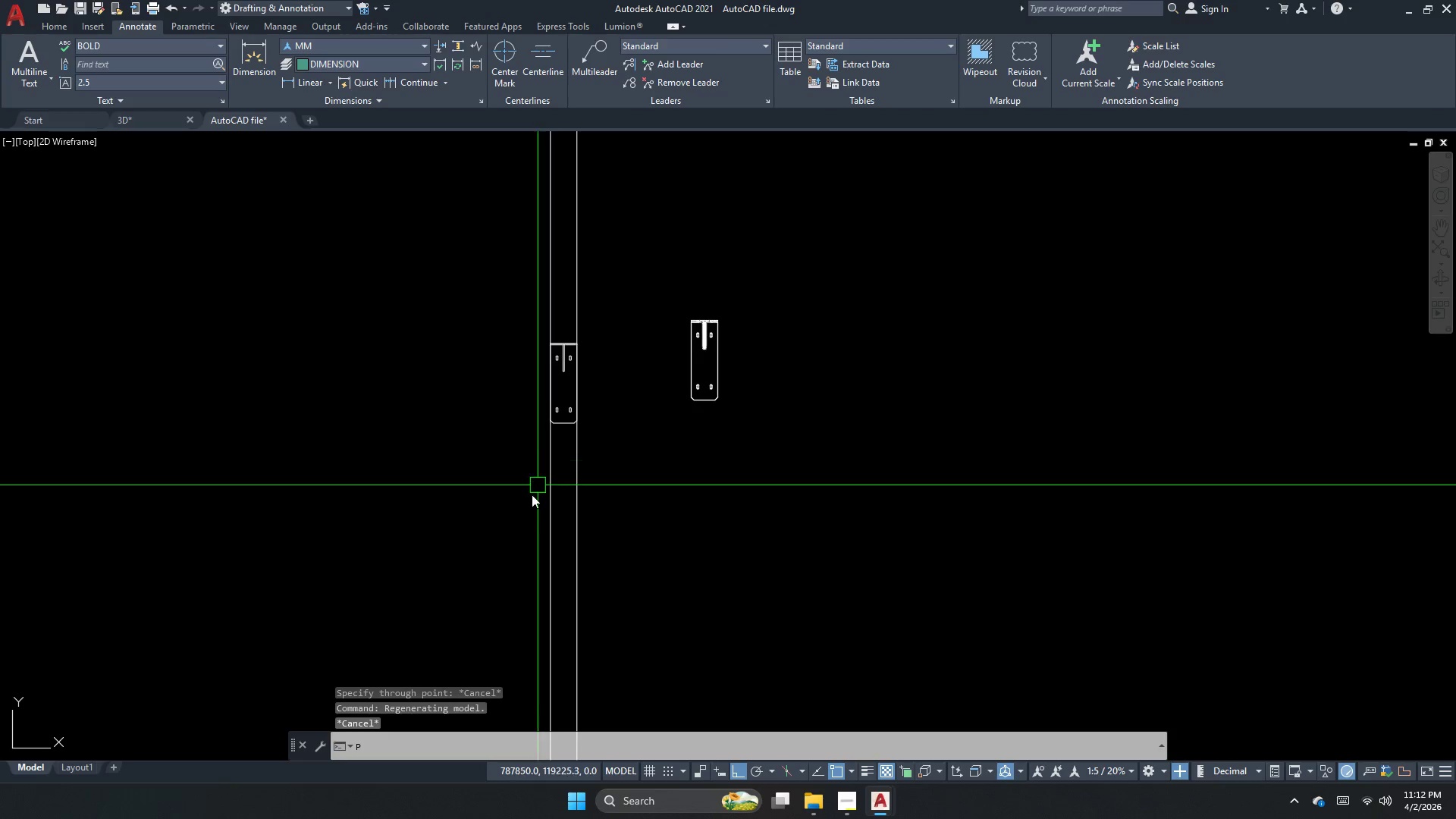 
scroll: coordinate [543, 462], scroll_direction: down, amount: 1.0
 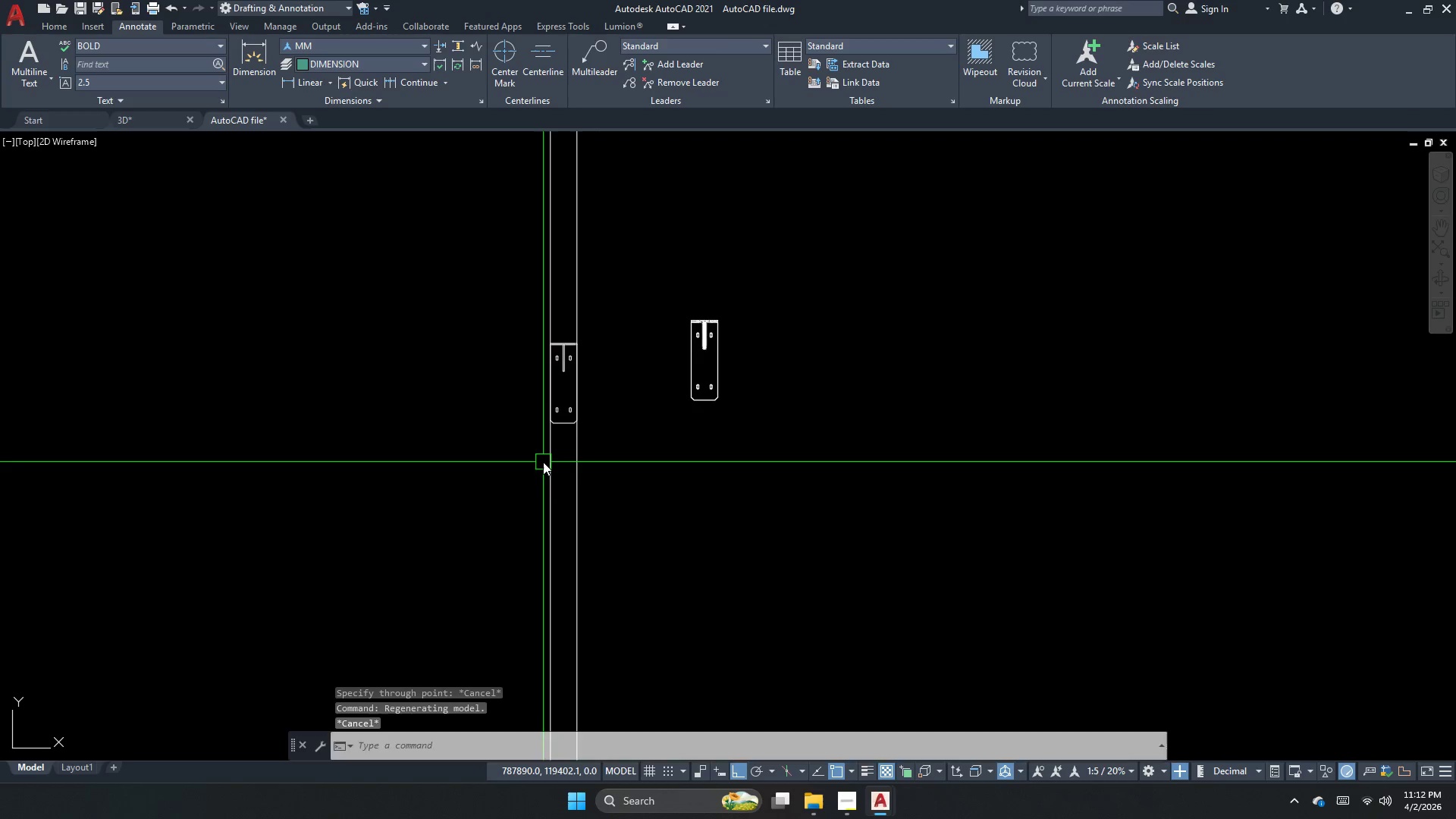 
key(L)
 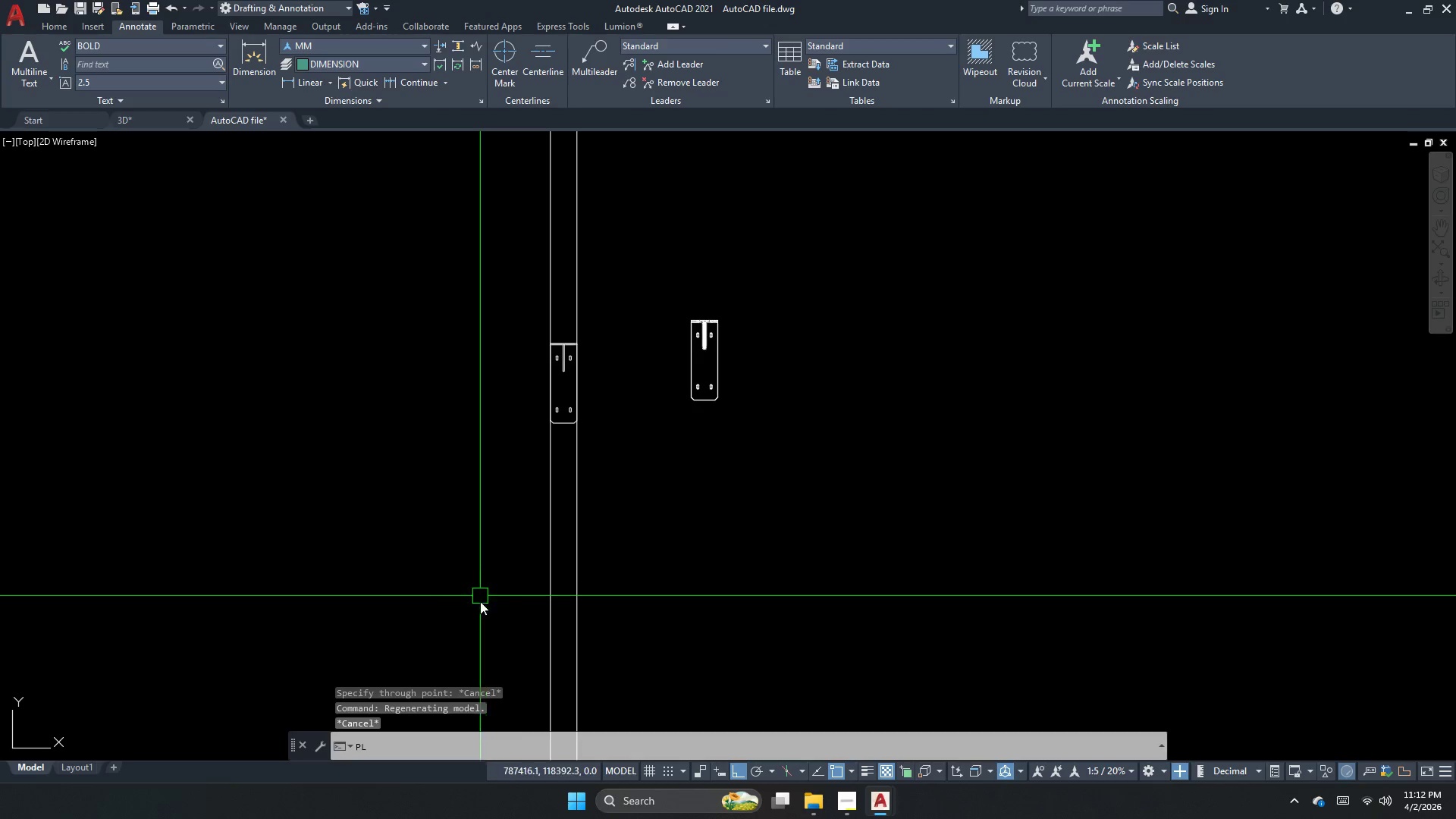 
key(Space)
 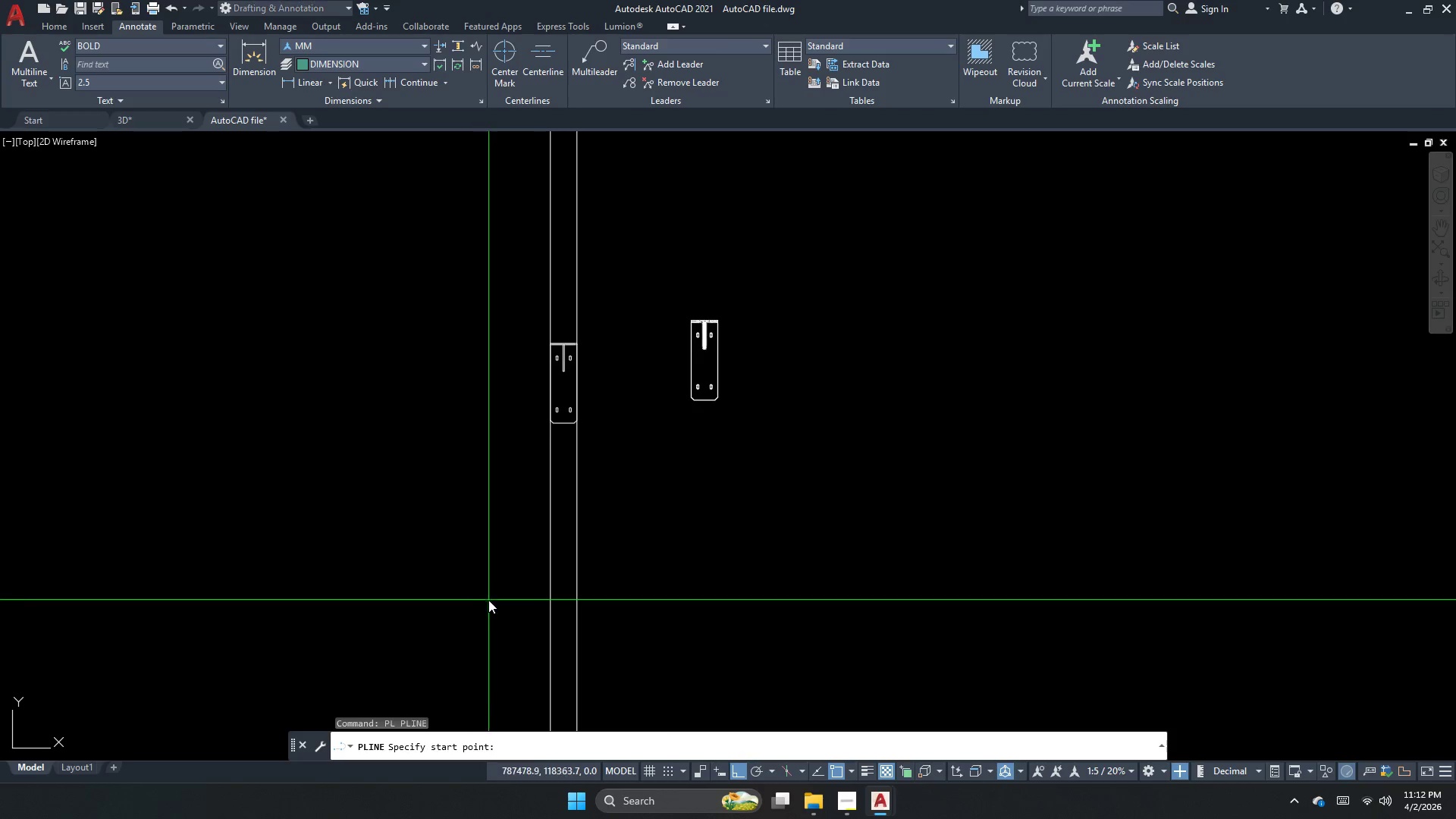 
left_click_drag(start_coordinate=[488, 600], to_coordinate=[538, 608])
 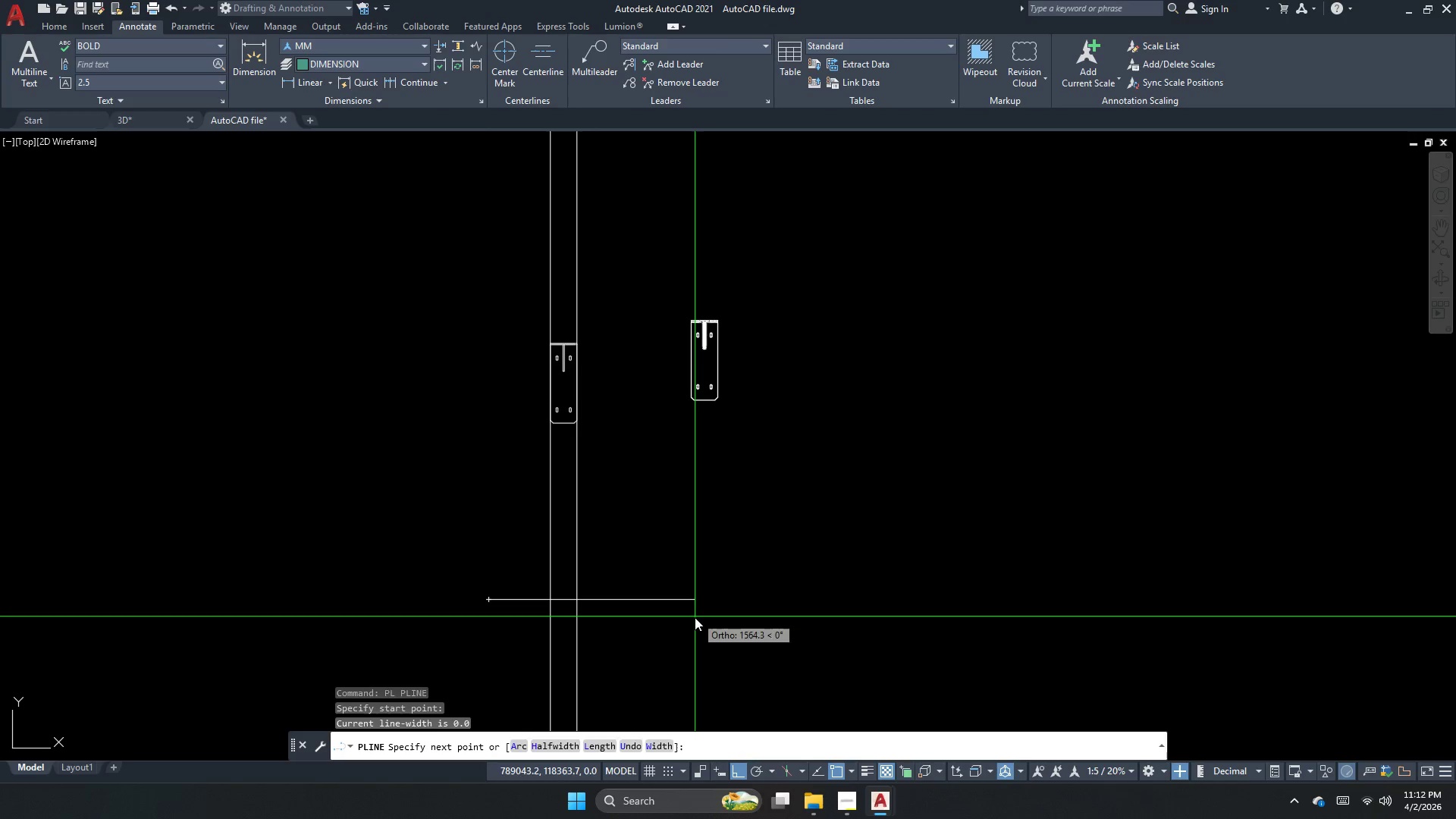 
left_click_drag(start_coordinate=[695, 617], to_coordinate=[695, 613])
 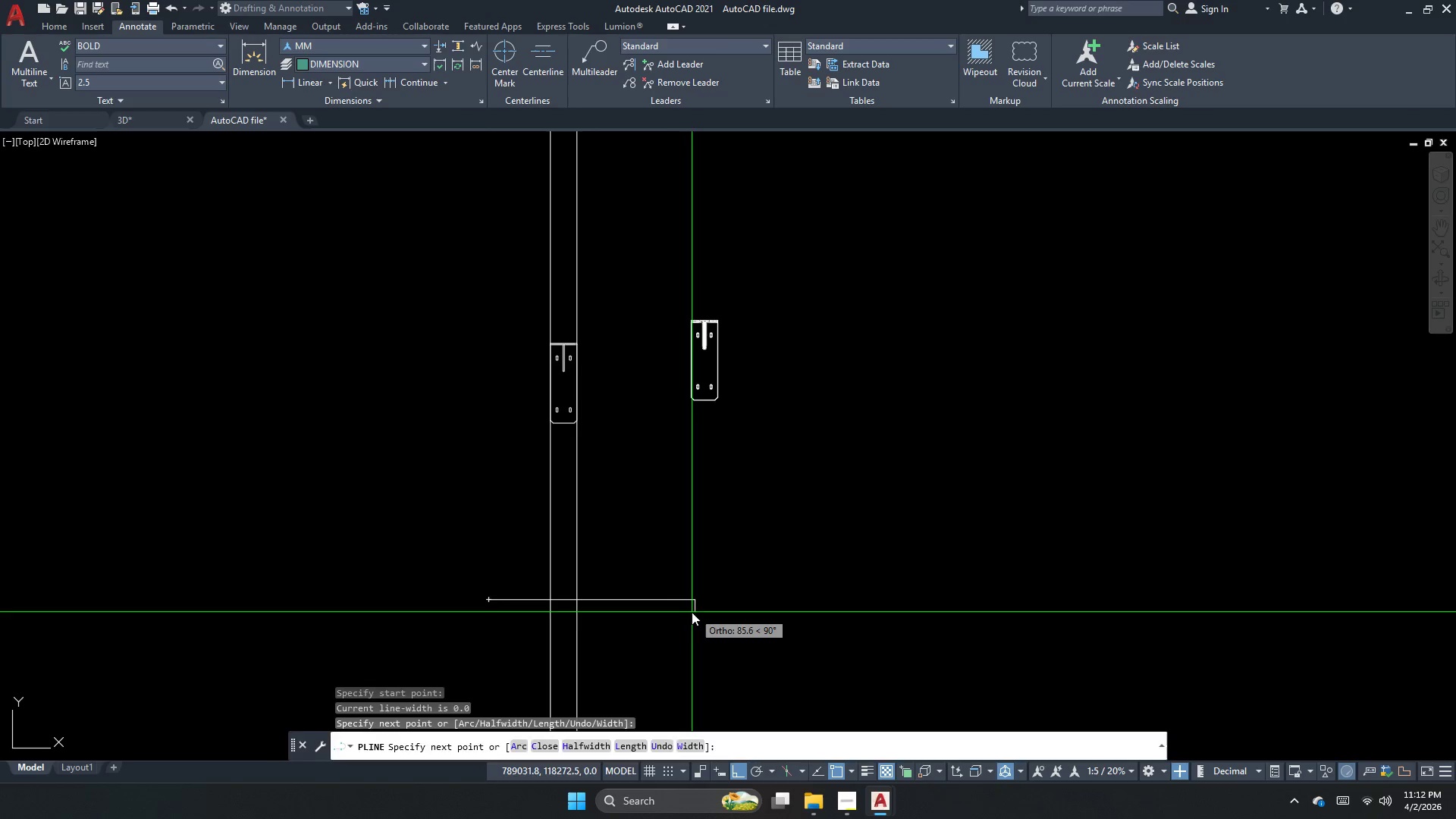 
key(Escape)
 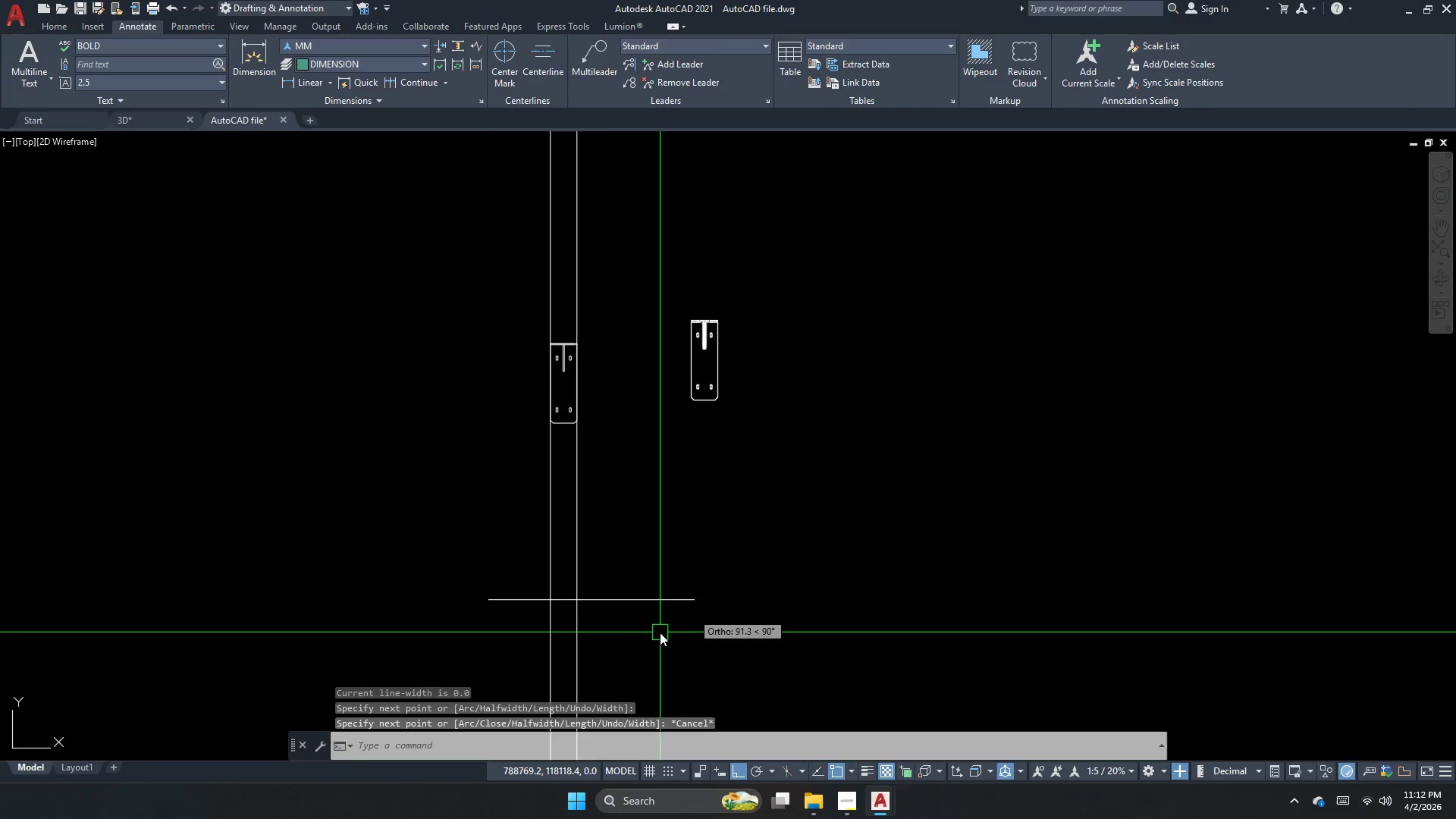 
key(Escape)
 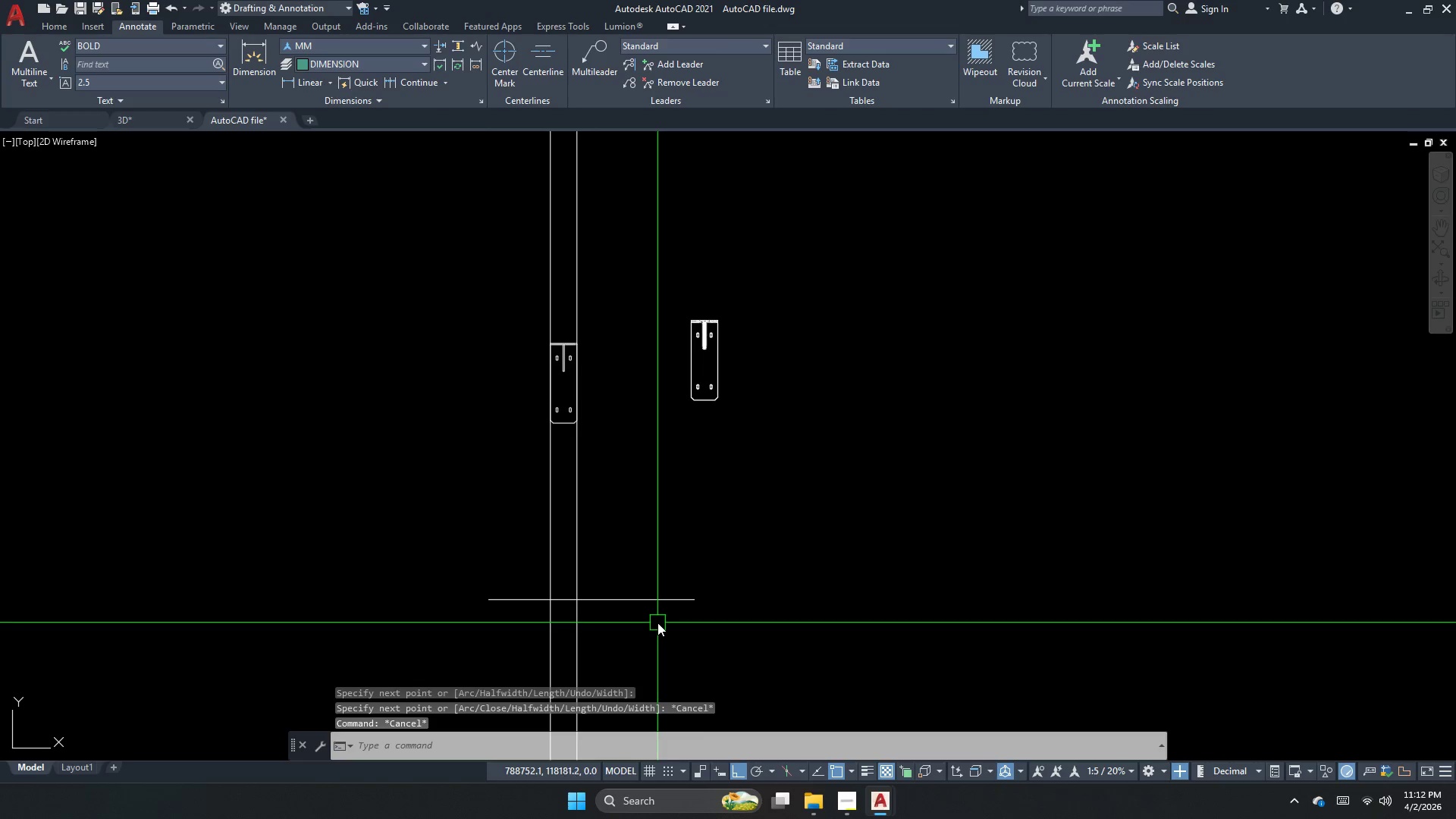 
key(O)
 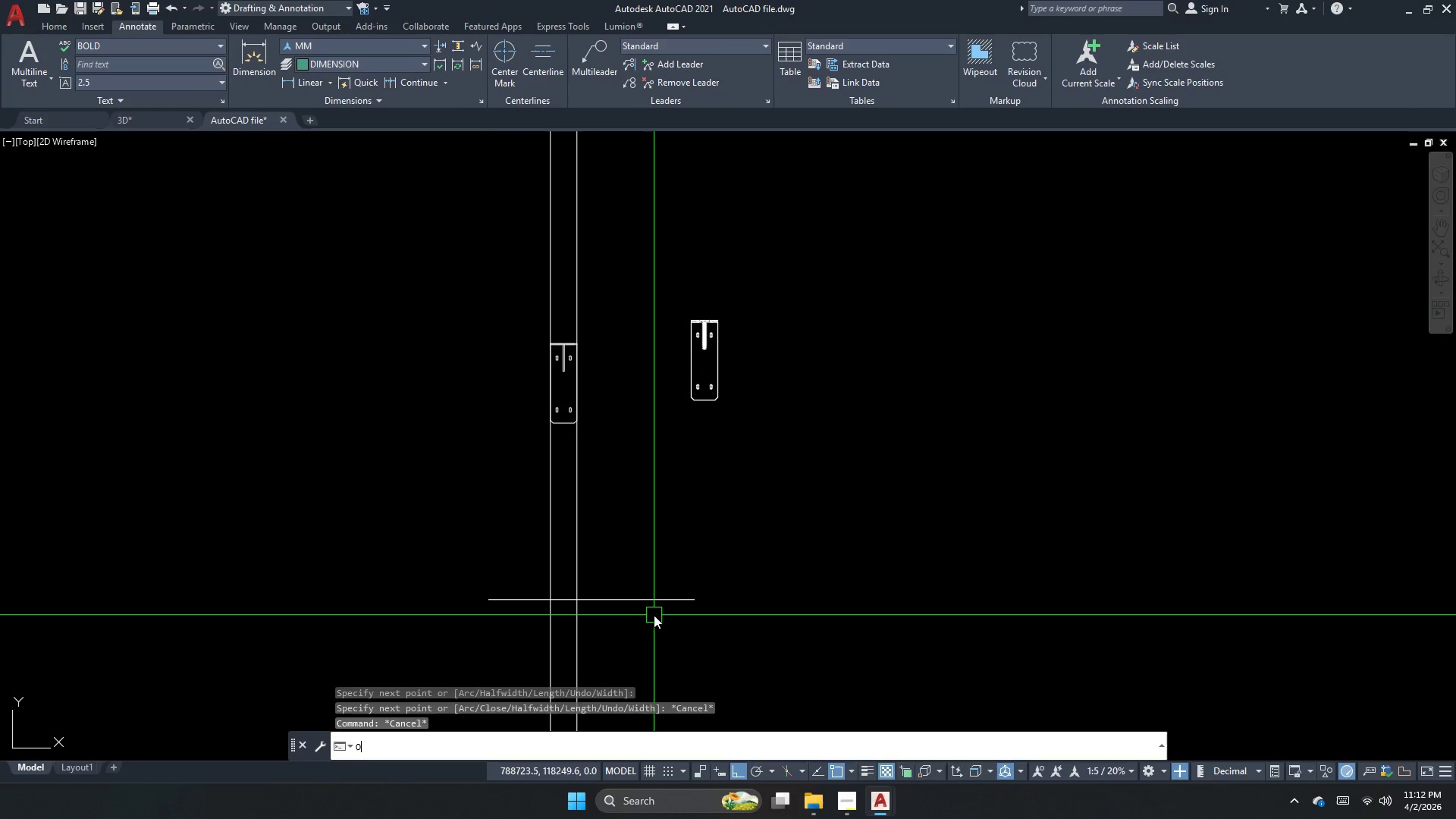 
key(Space)
 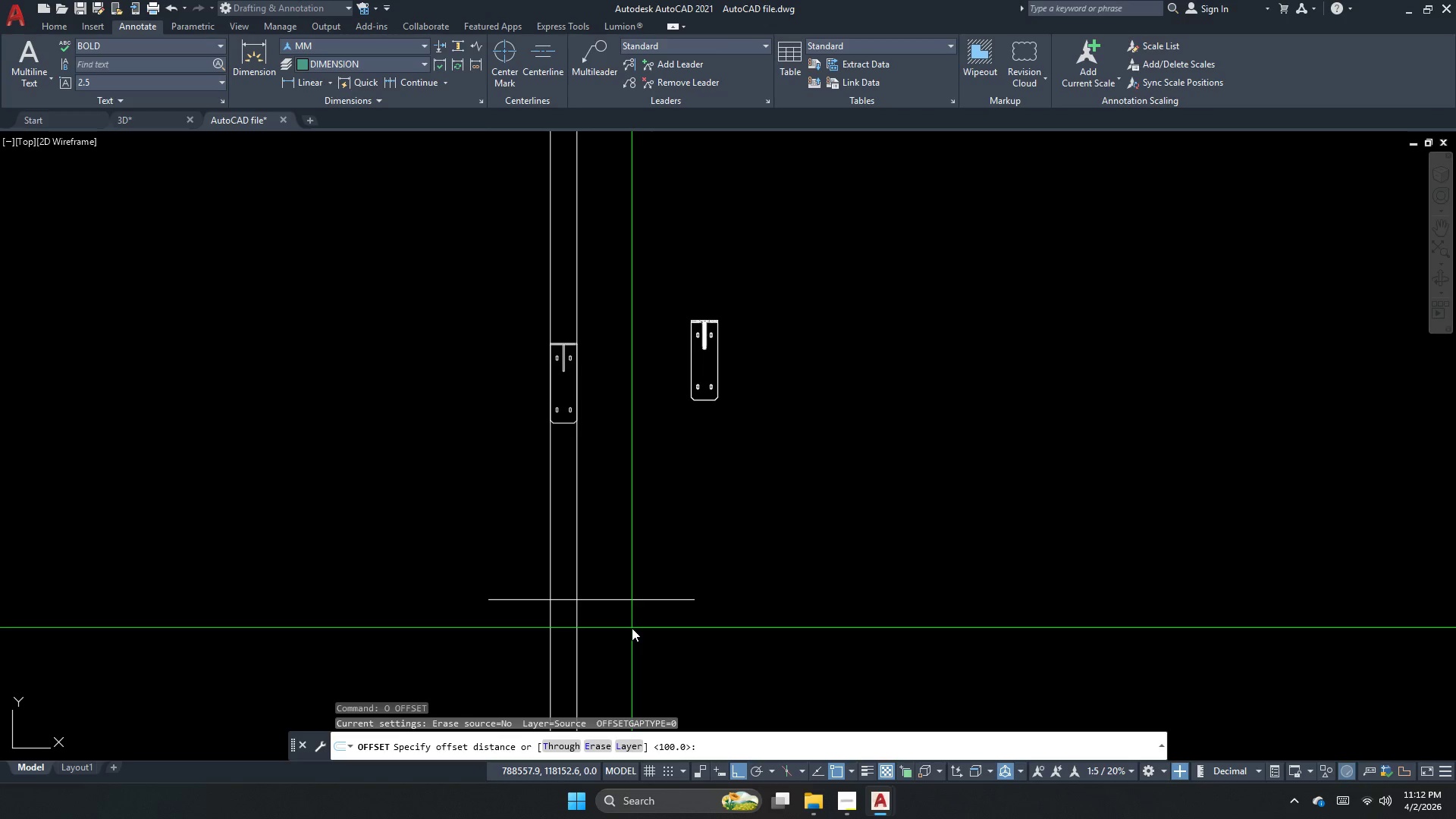 
key(Numpad2)
 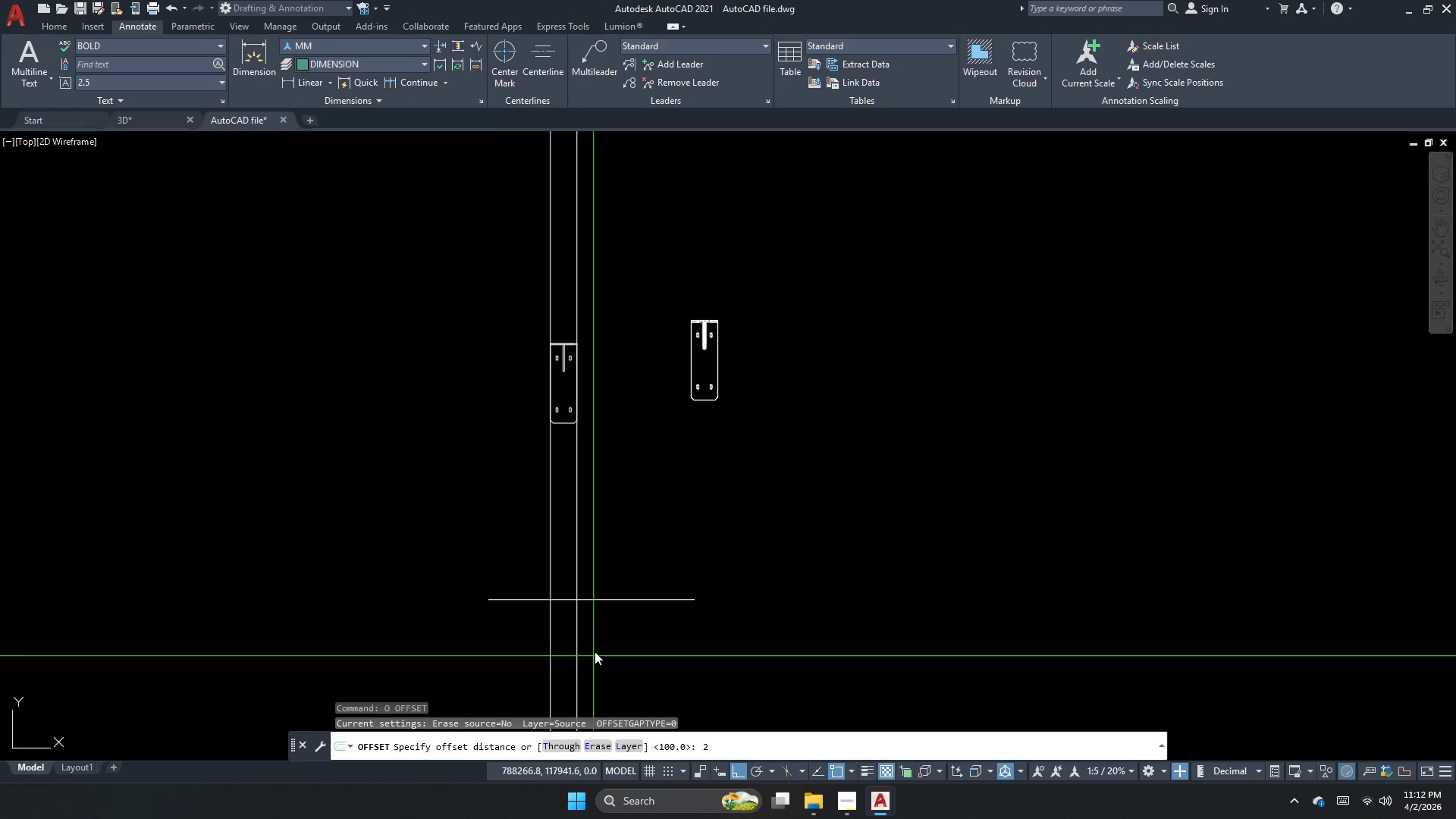 
key(Numpad0)
 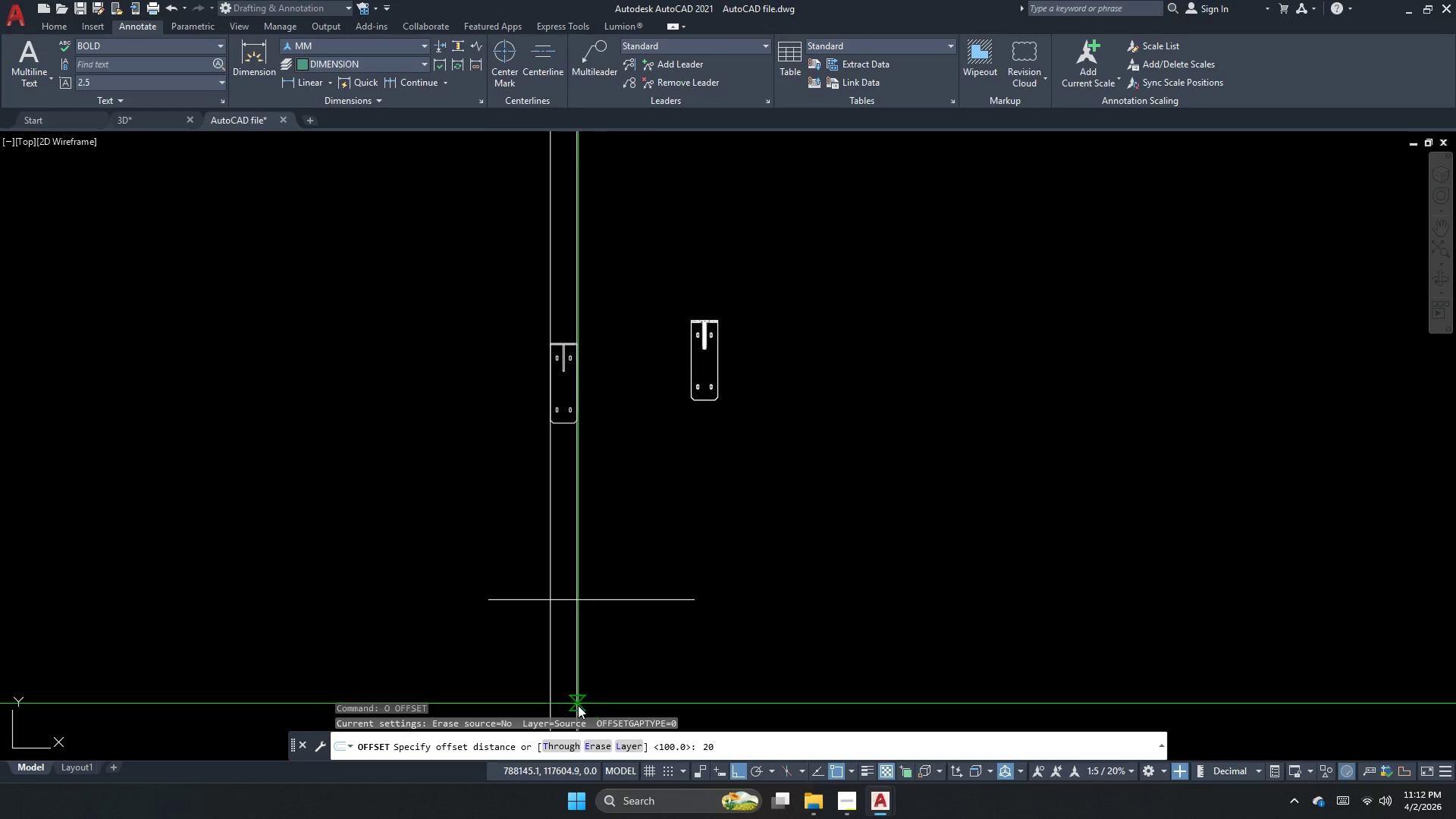 
key(Numpad0)
 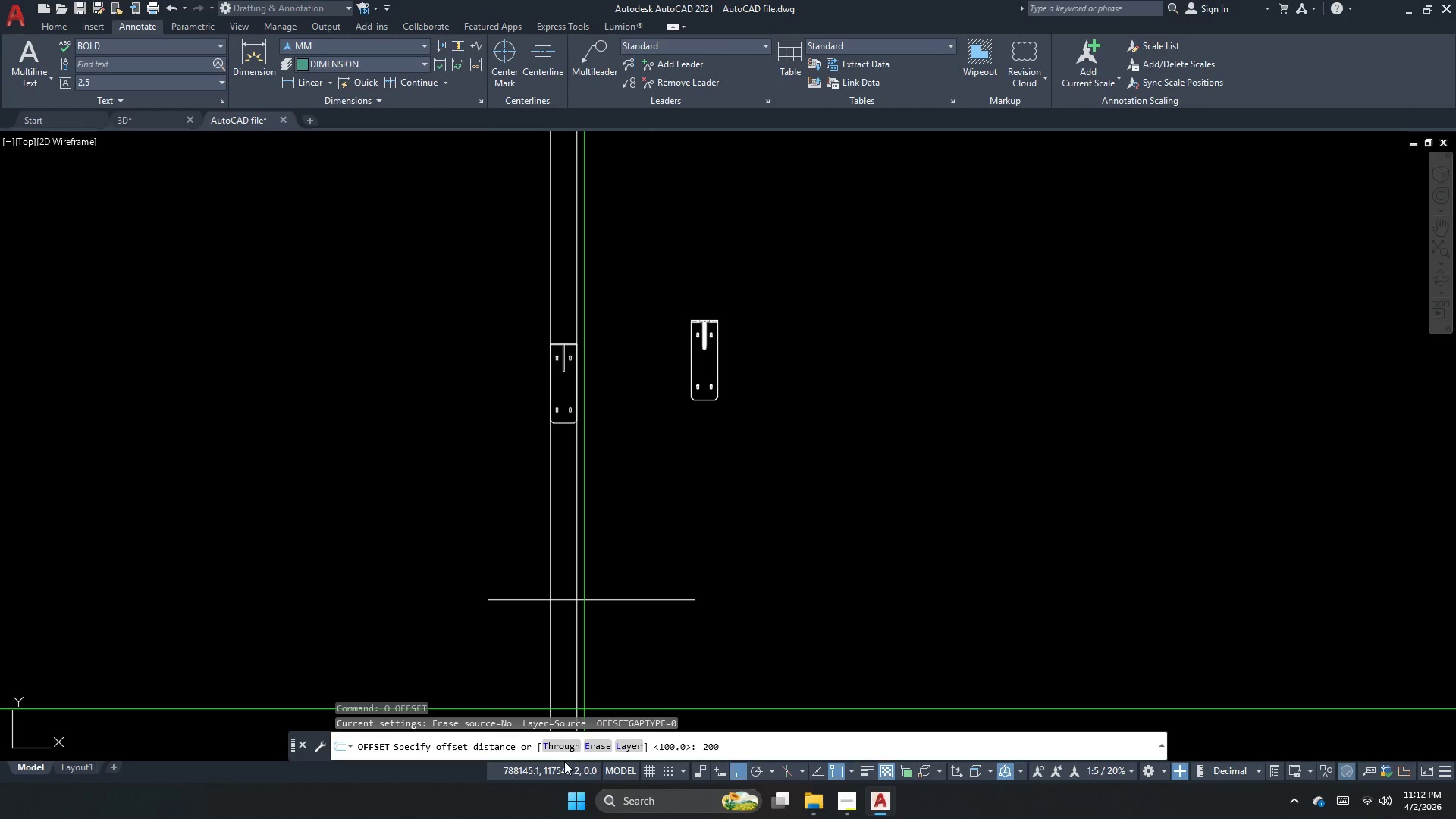 
key(NumpadEnter)
 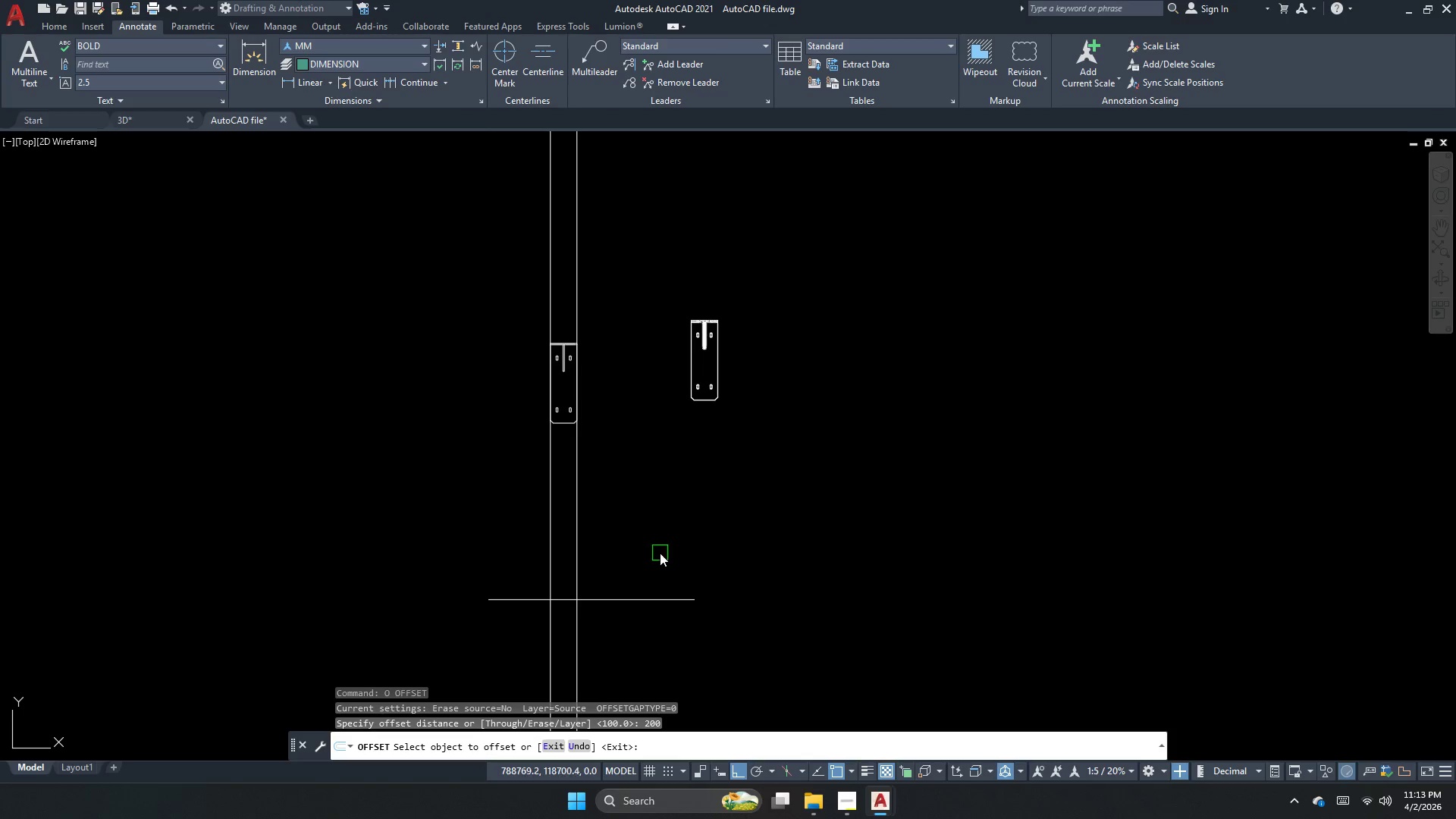 
key(Escape)
 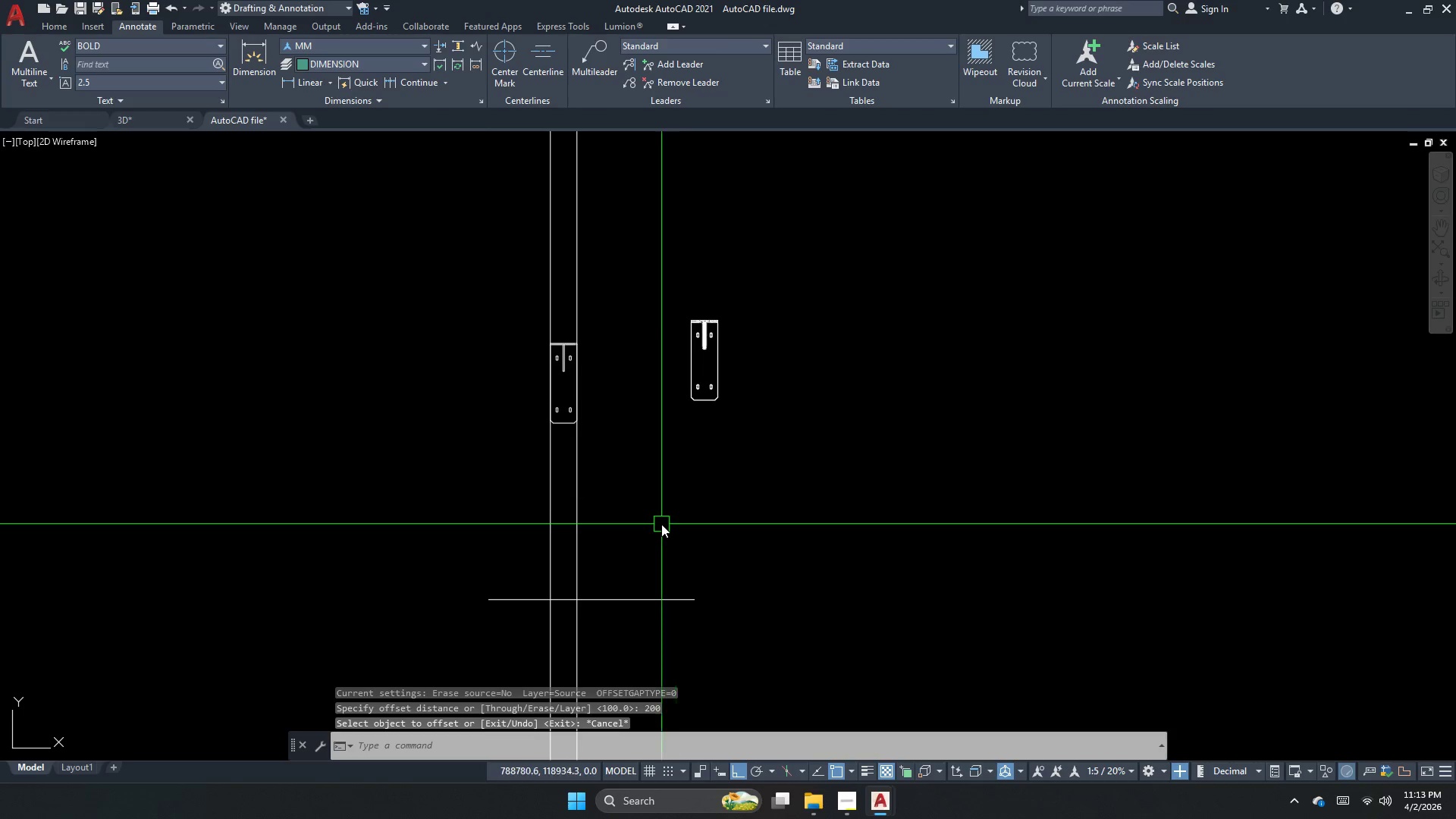 
key(Escape)
 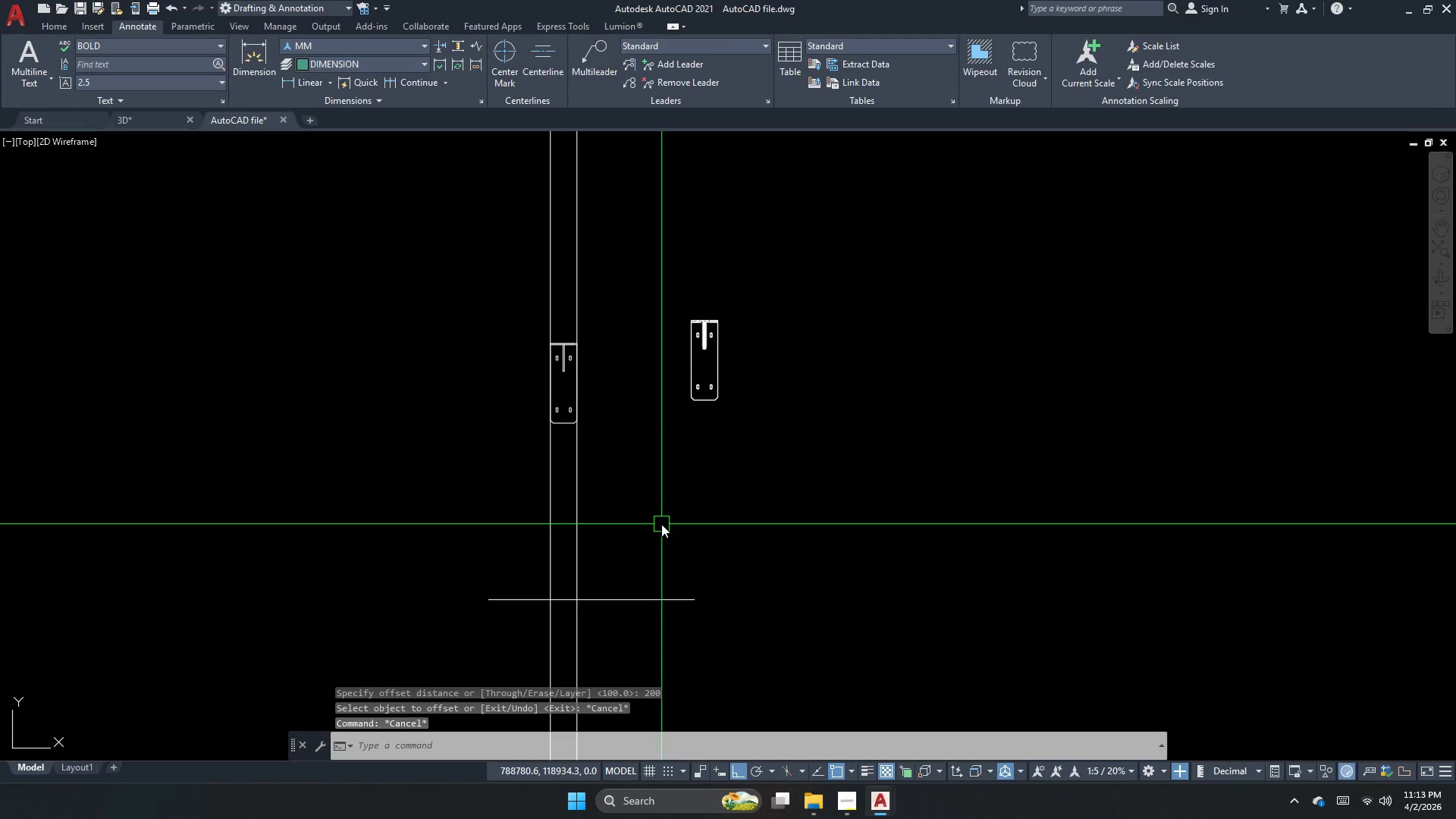 
key(Escape)
 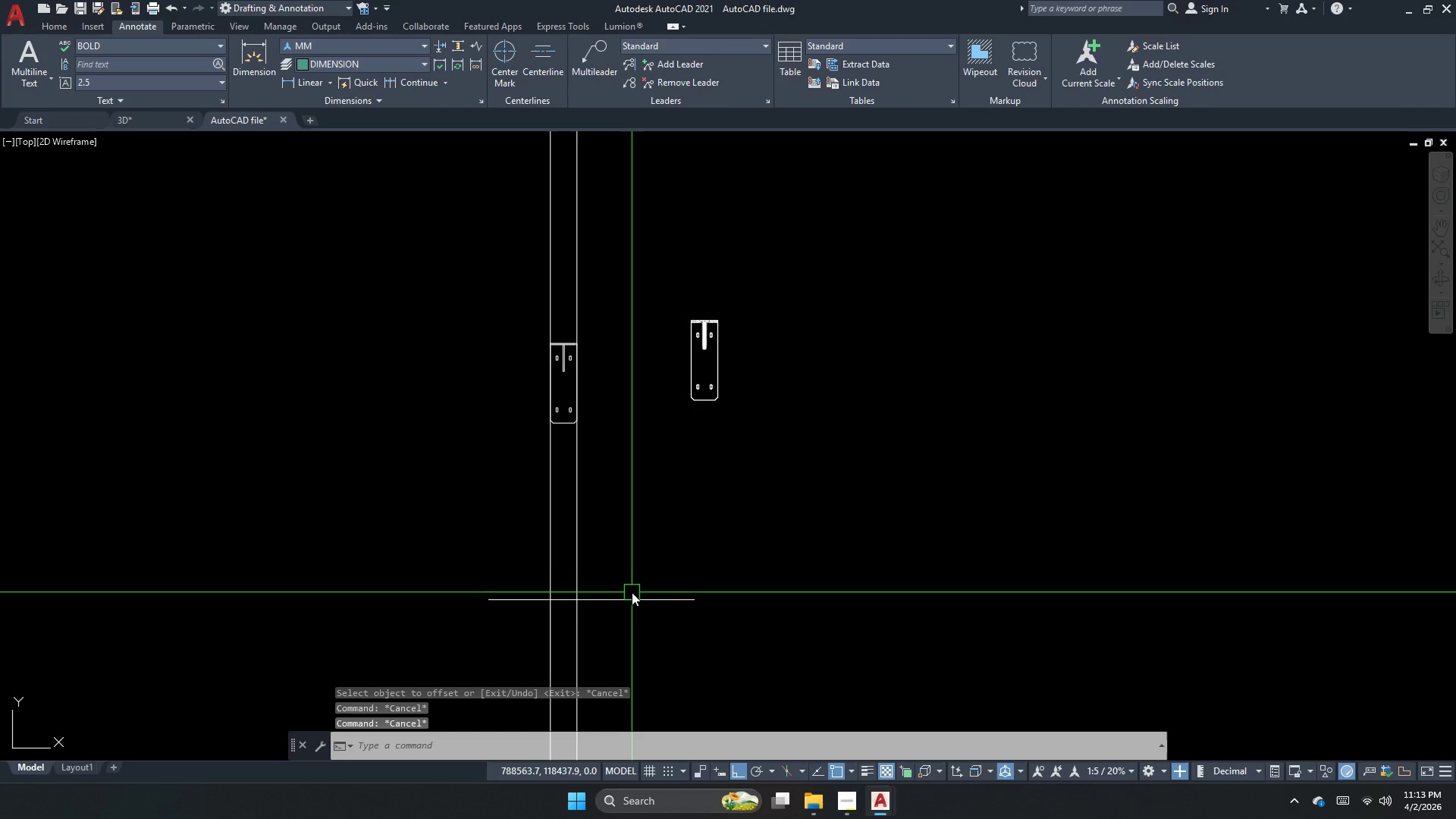 
key(O)
 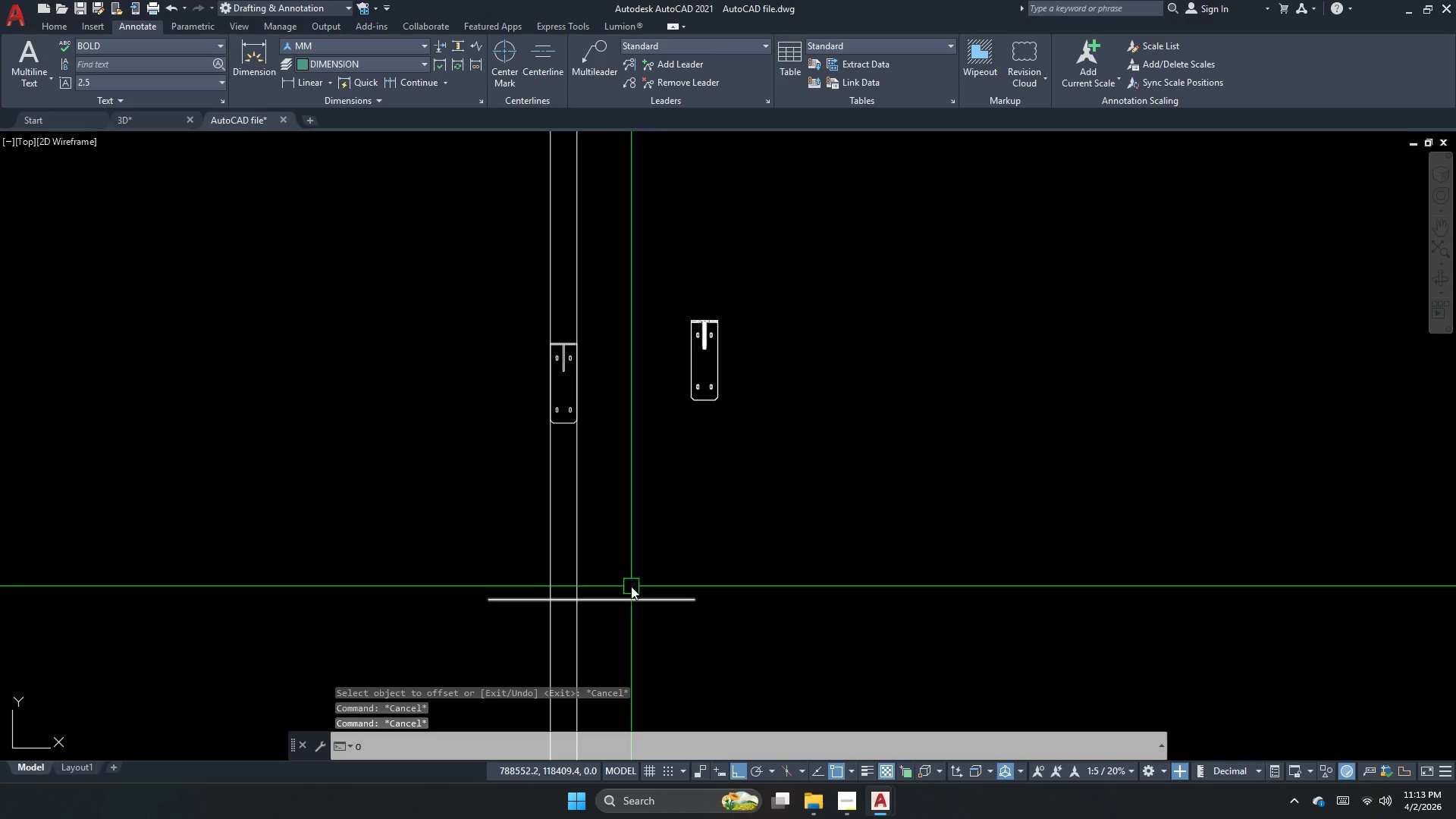 
key(Space)
 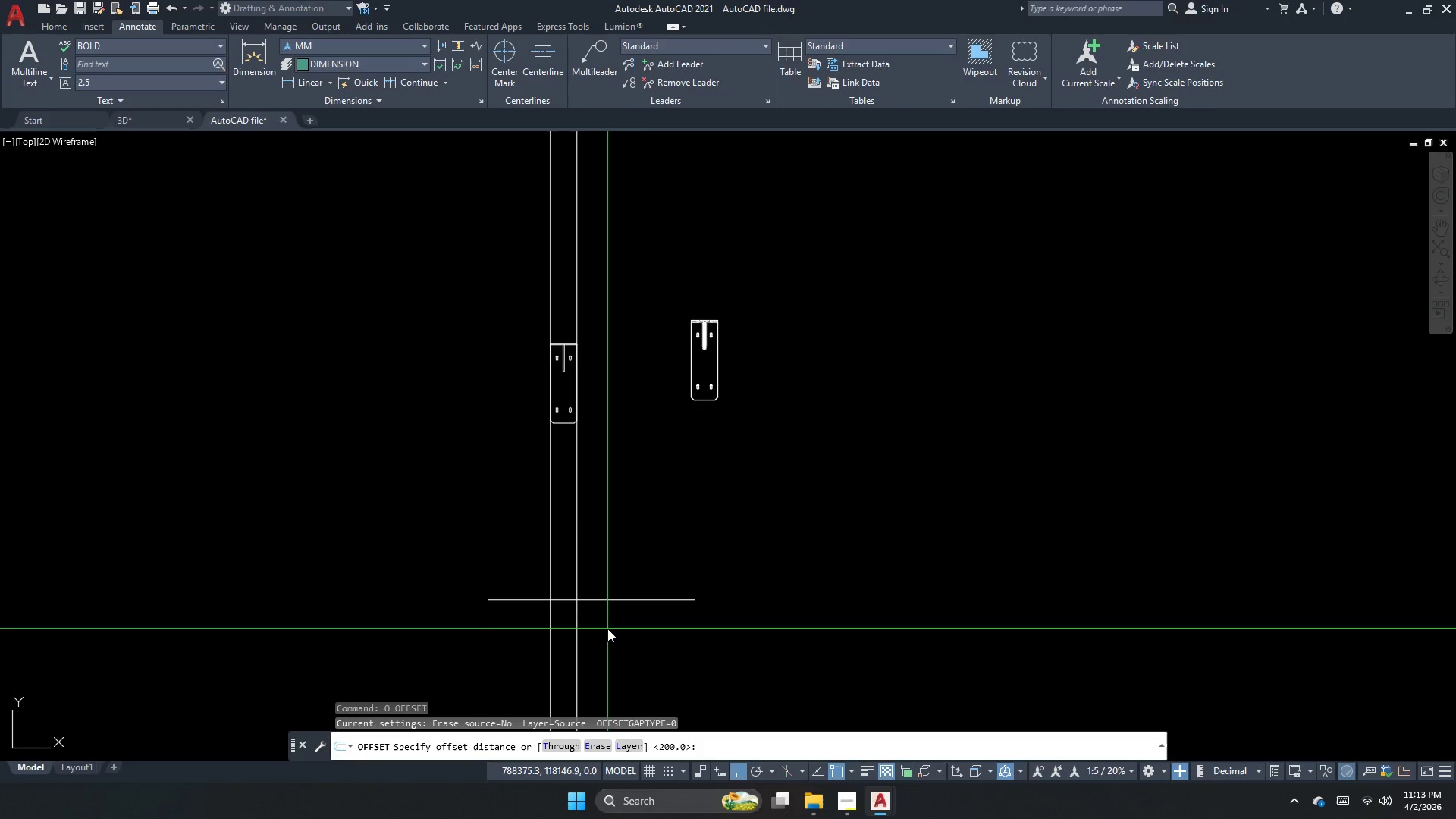 
key(Numpad3)
 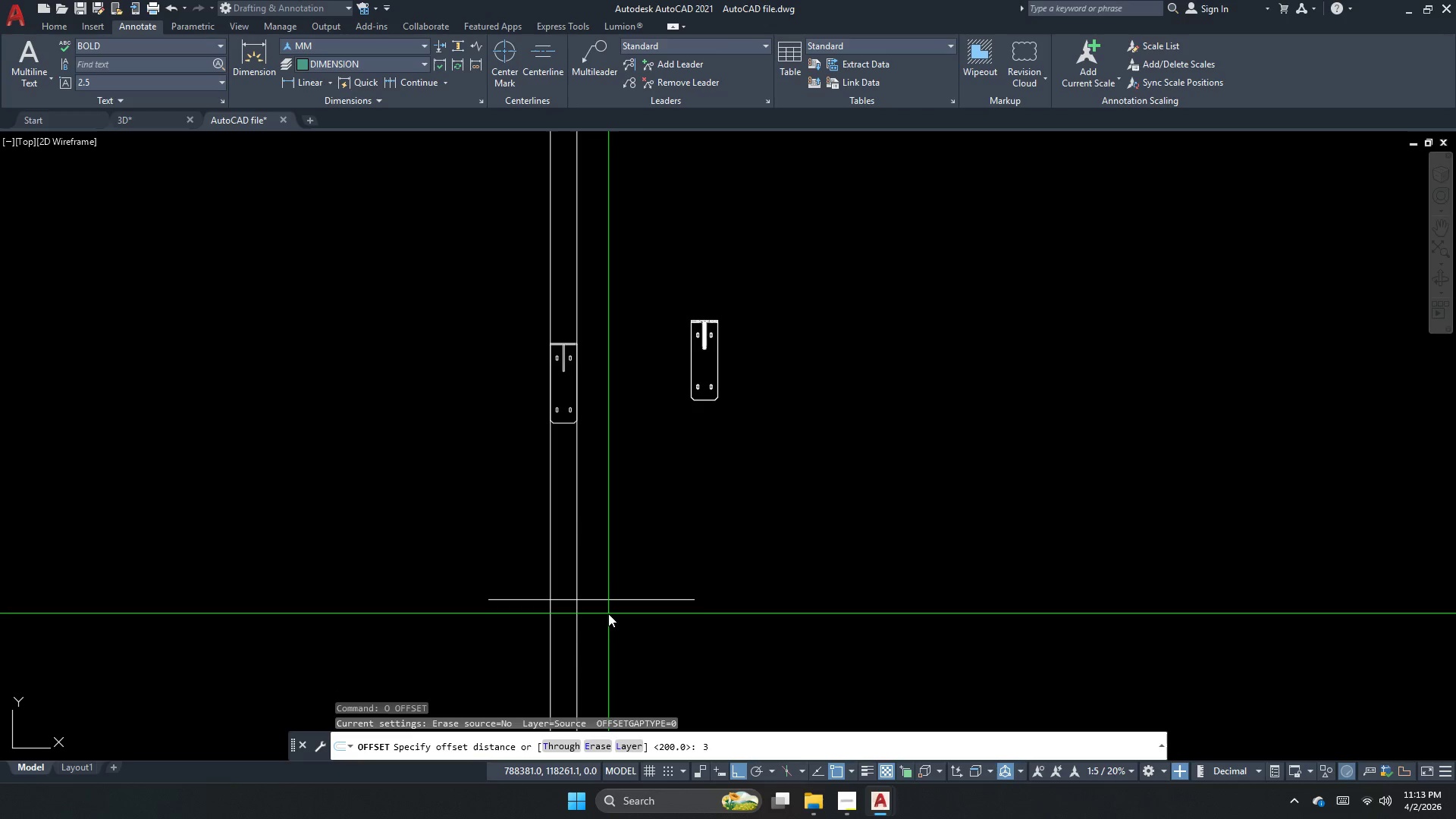 
key(Numpad0)
 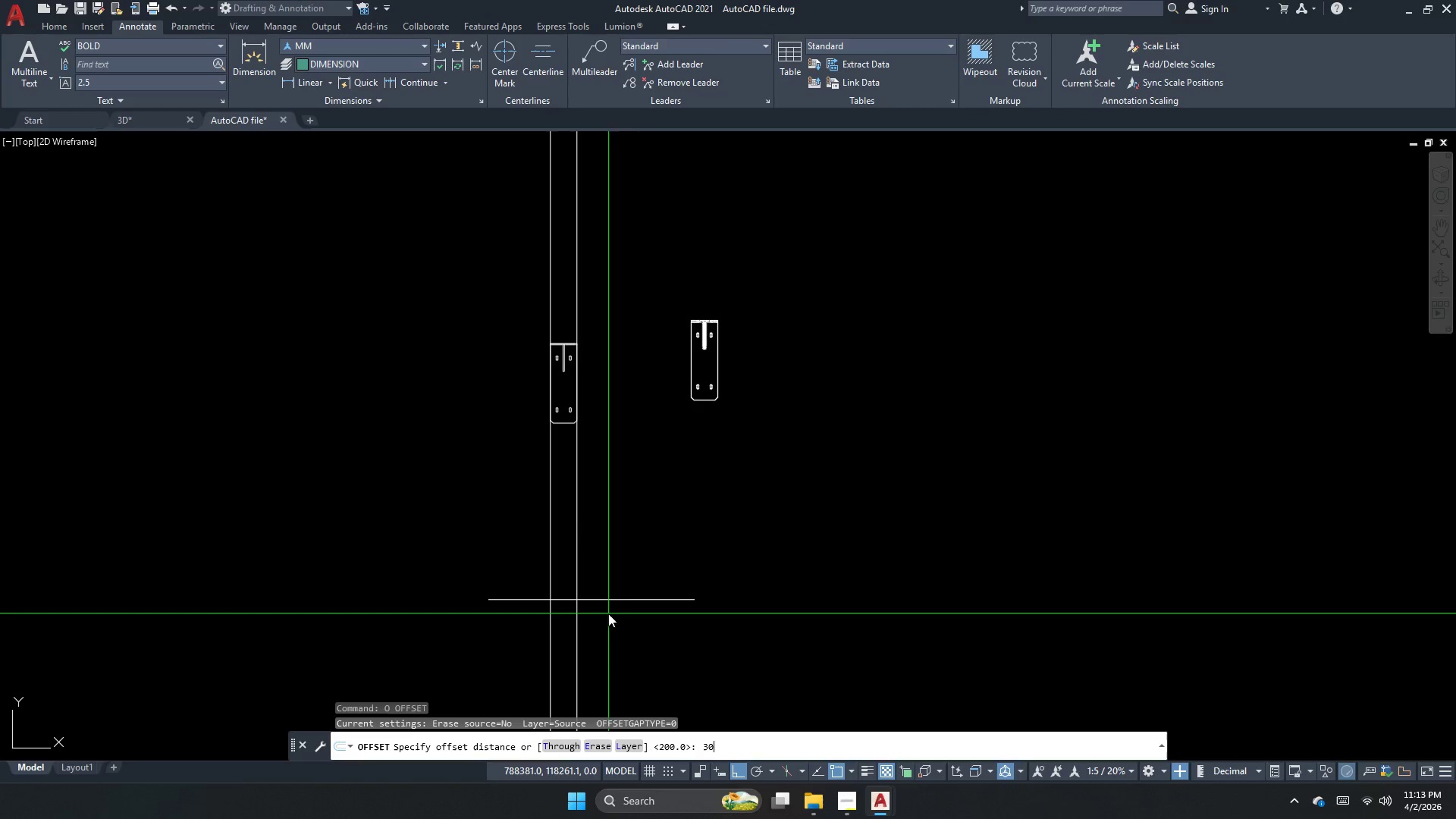 
key(Numpad0)
 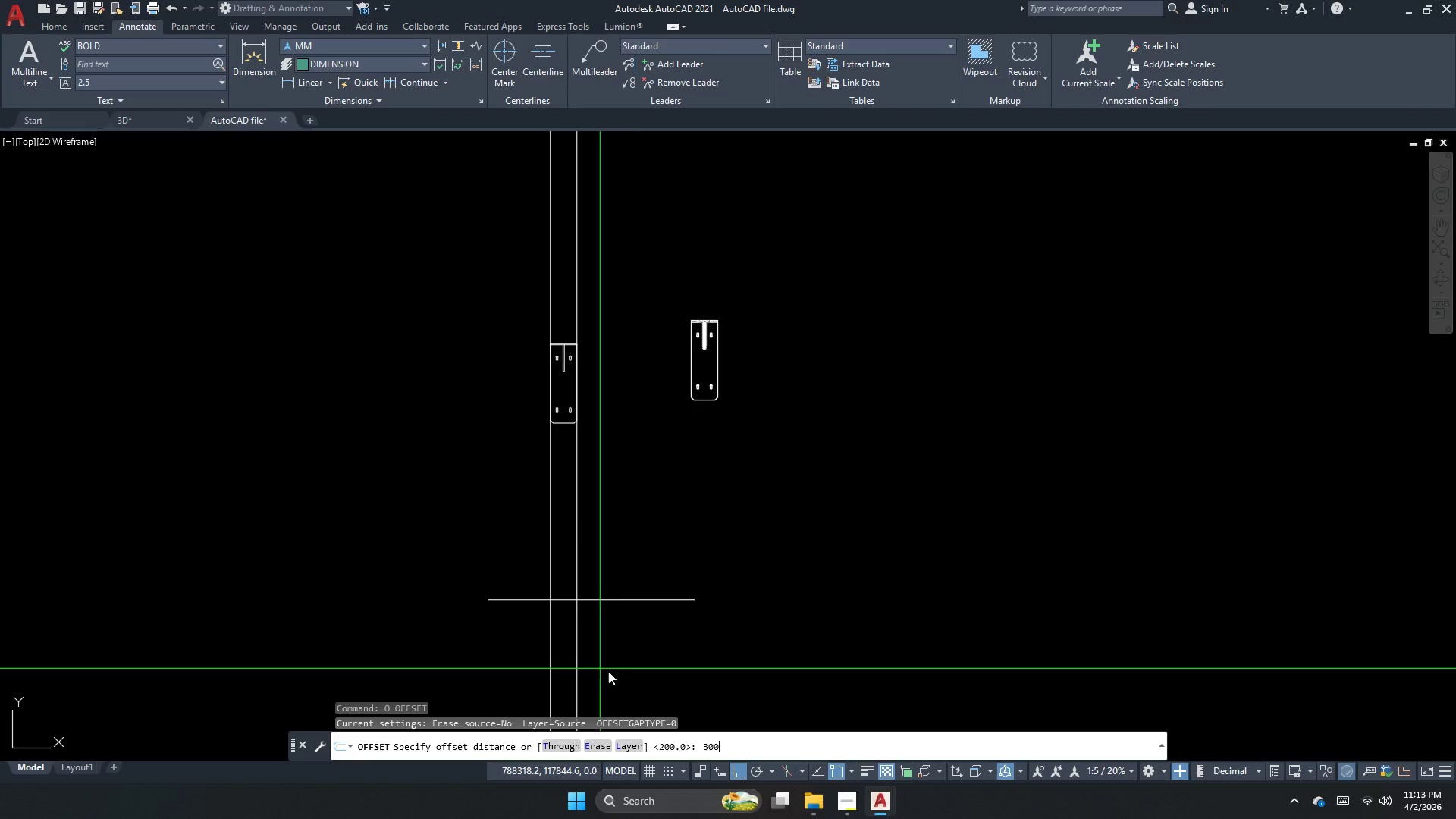 
key(NumpadEnter)
 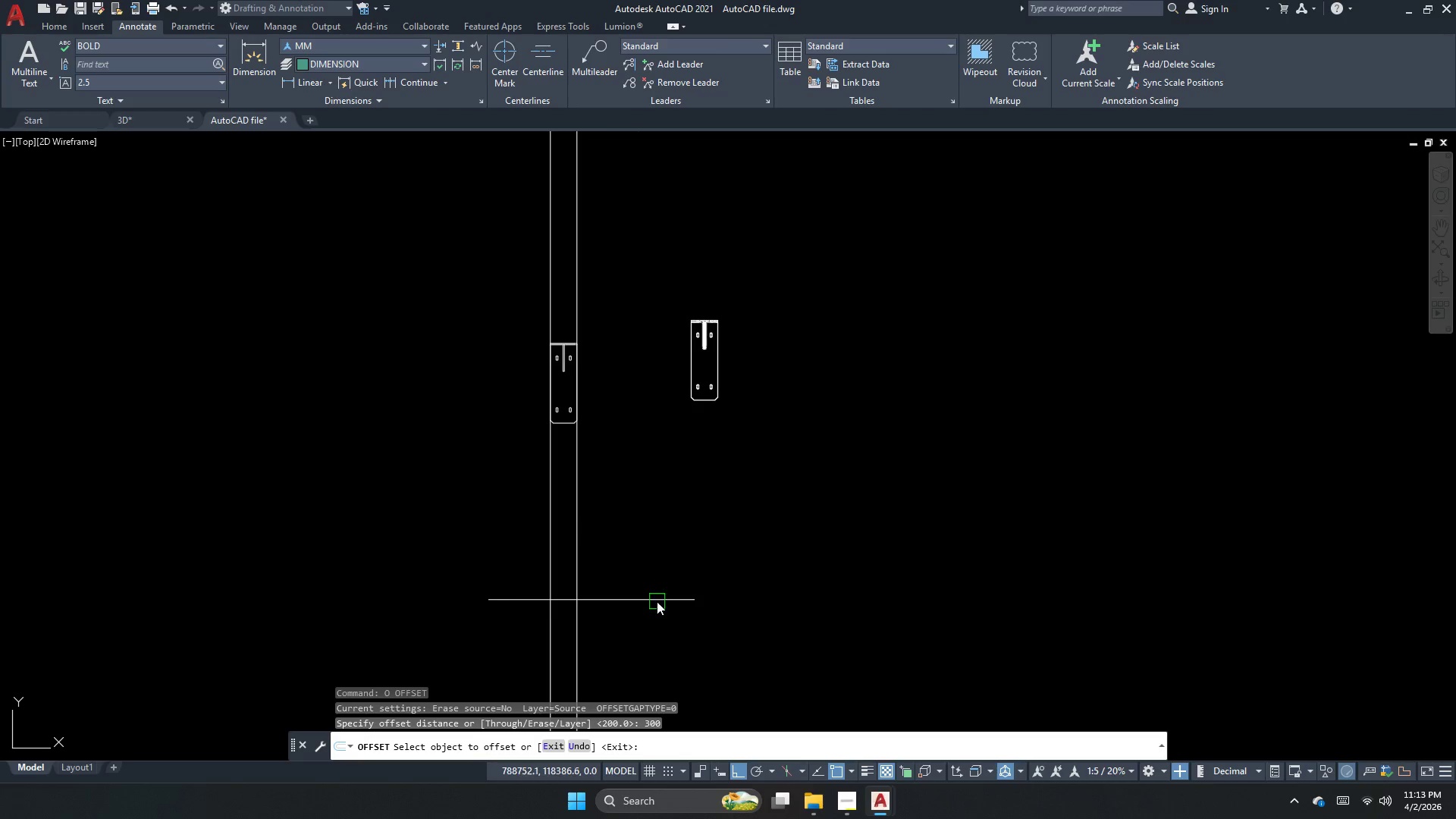 
left_click([657, 602])
 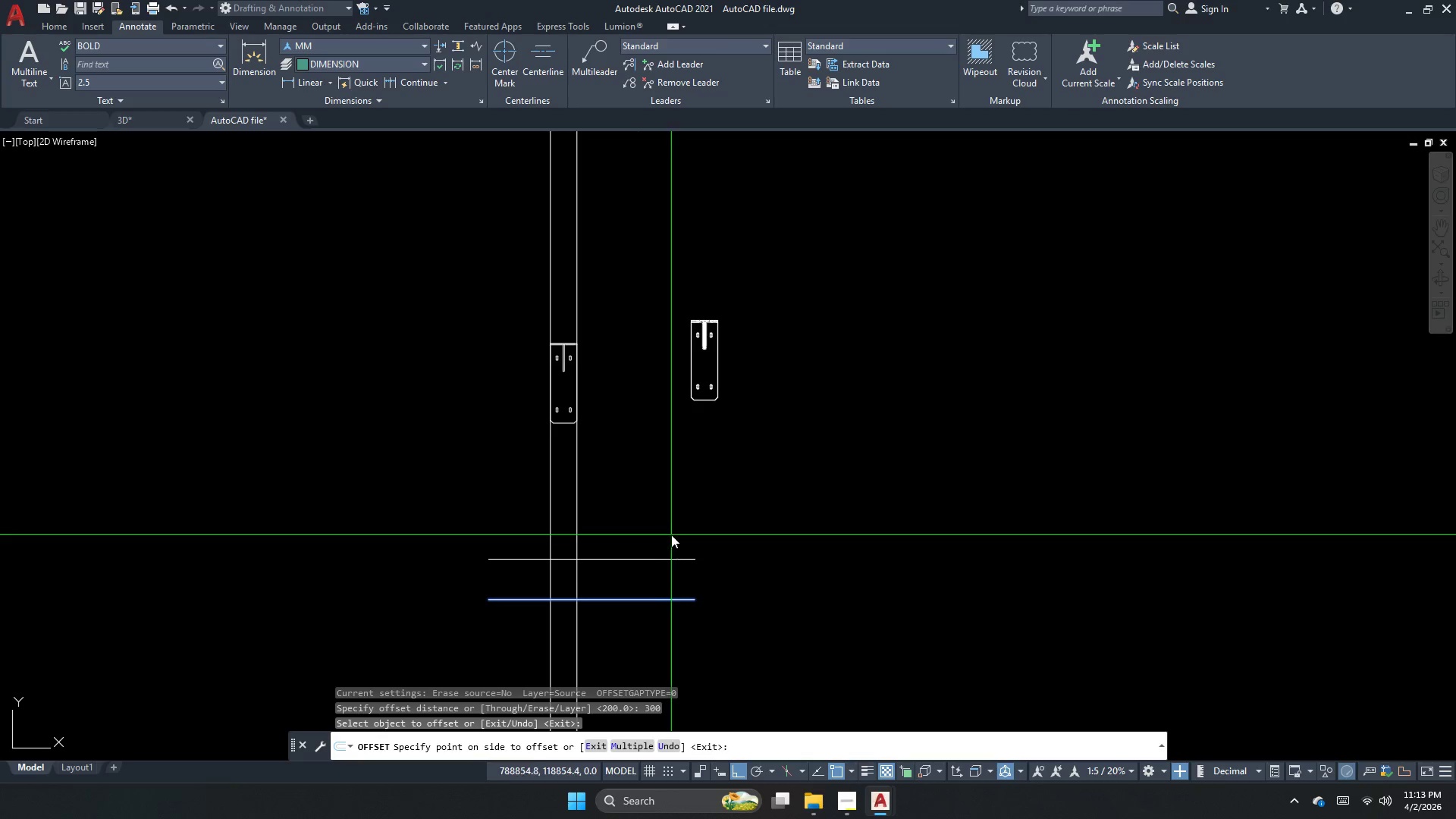 
left_click([671, 533])
 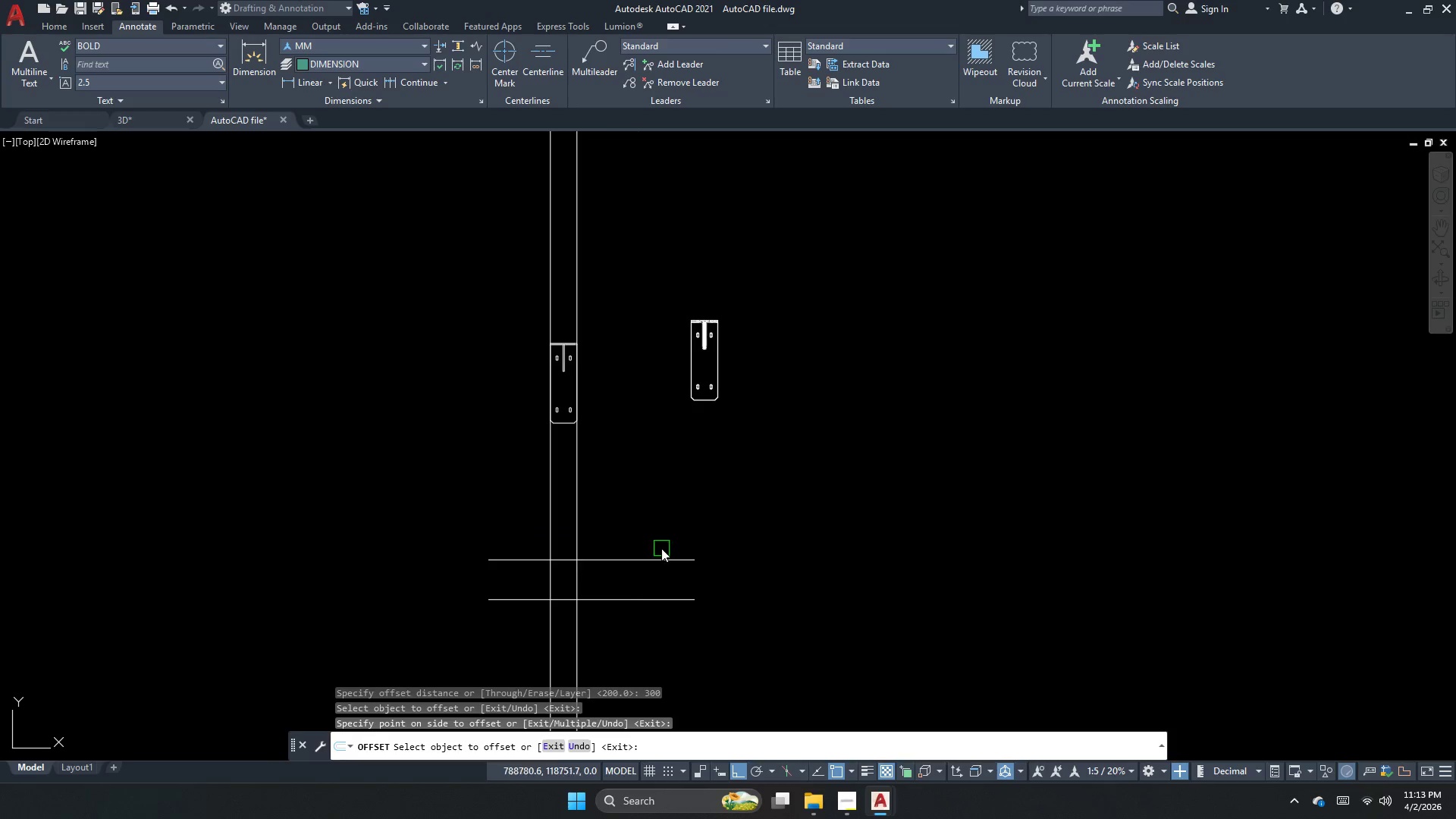 
key(Escape)
key(Escape)
type(rec )
 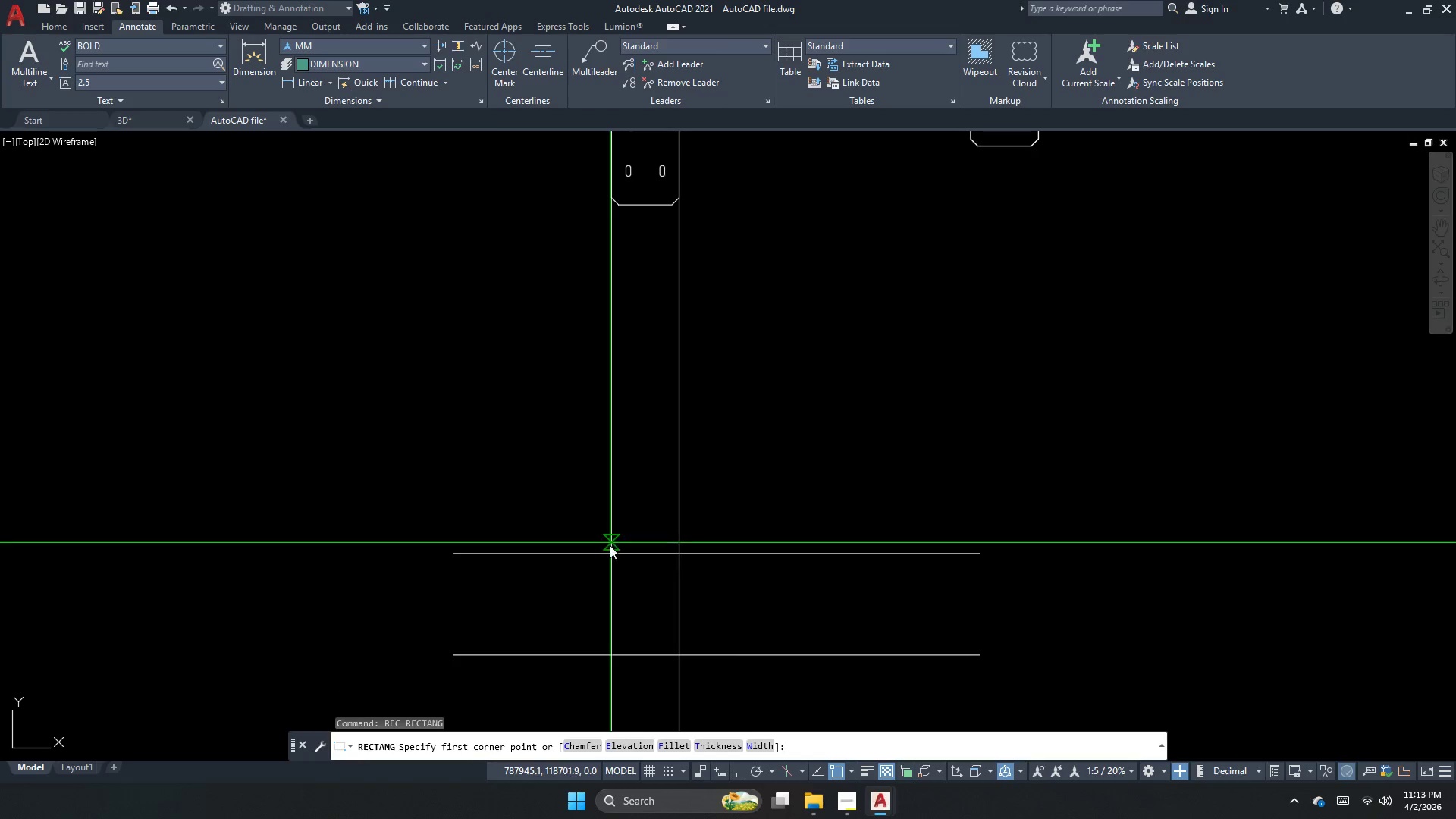 
scroll: coordinate [509, 566], scroll_direction: up, amount: 2.0
 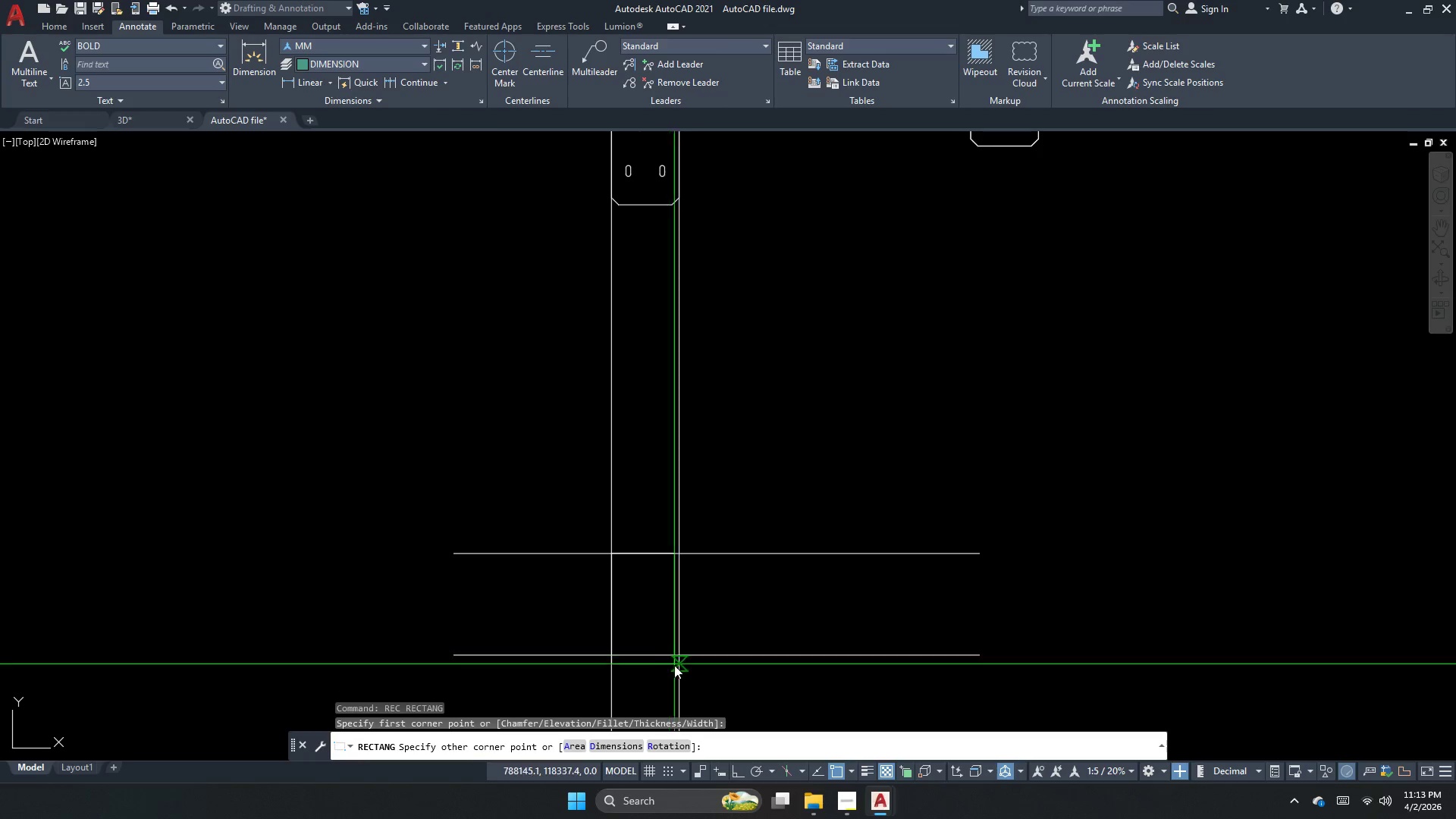 
left_click([679, 655])
 